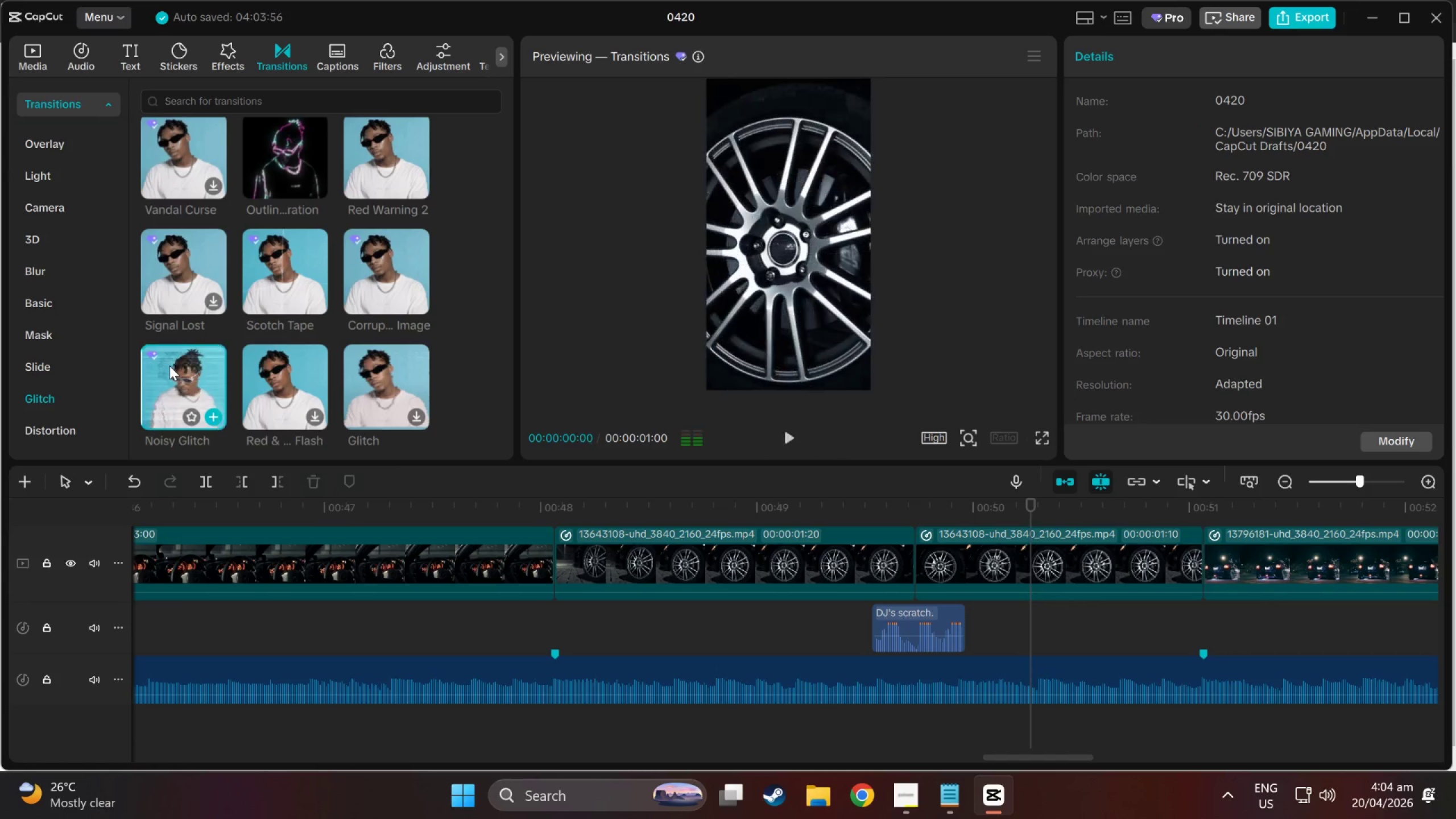 
left_click([289, 264])
 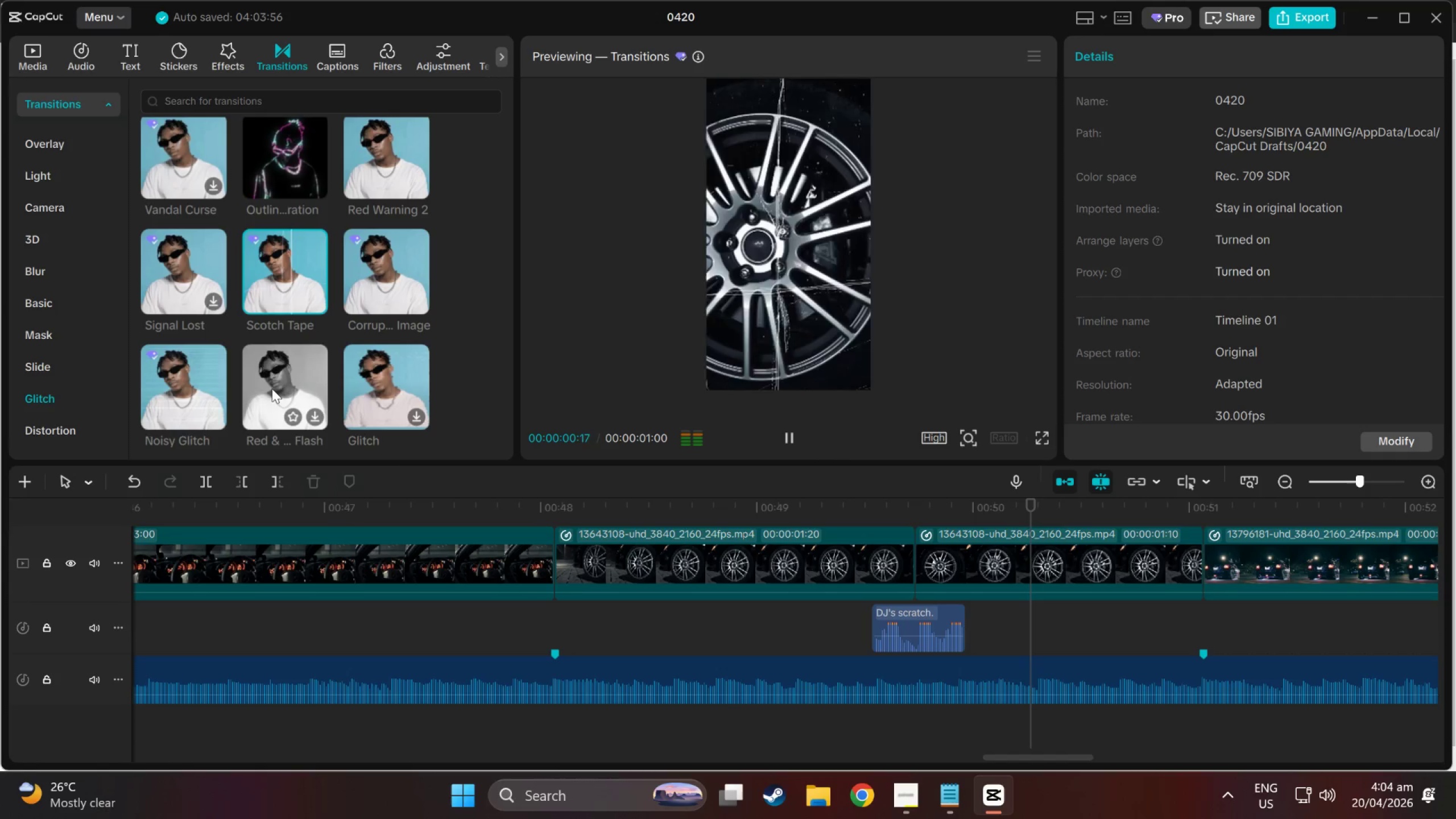 
left_click([272, 388])
 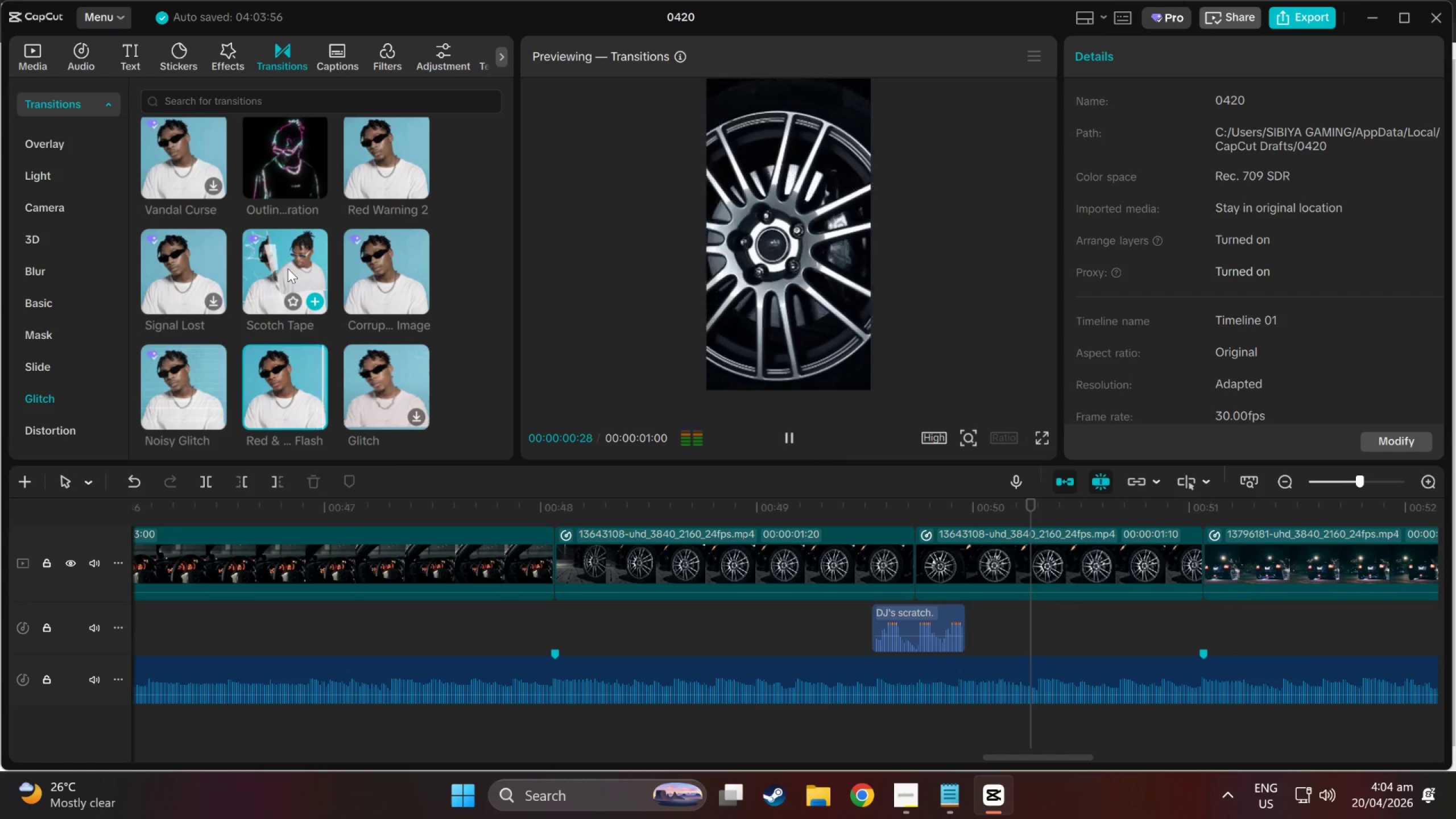 
left_click_drag(start_coordinate=[288, 268], to_coordinate=[807, 548])
 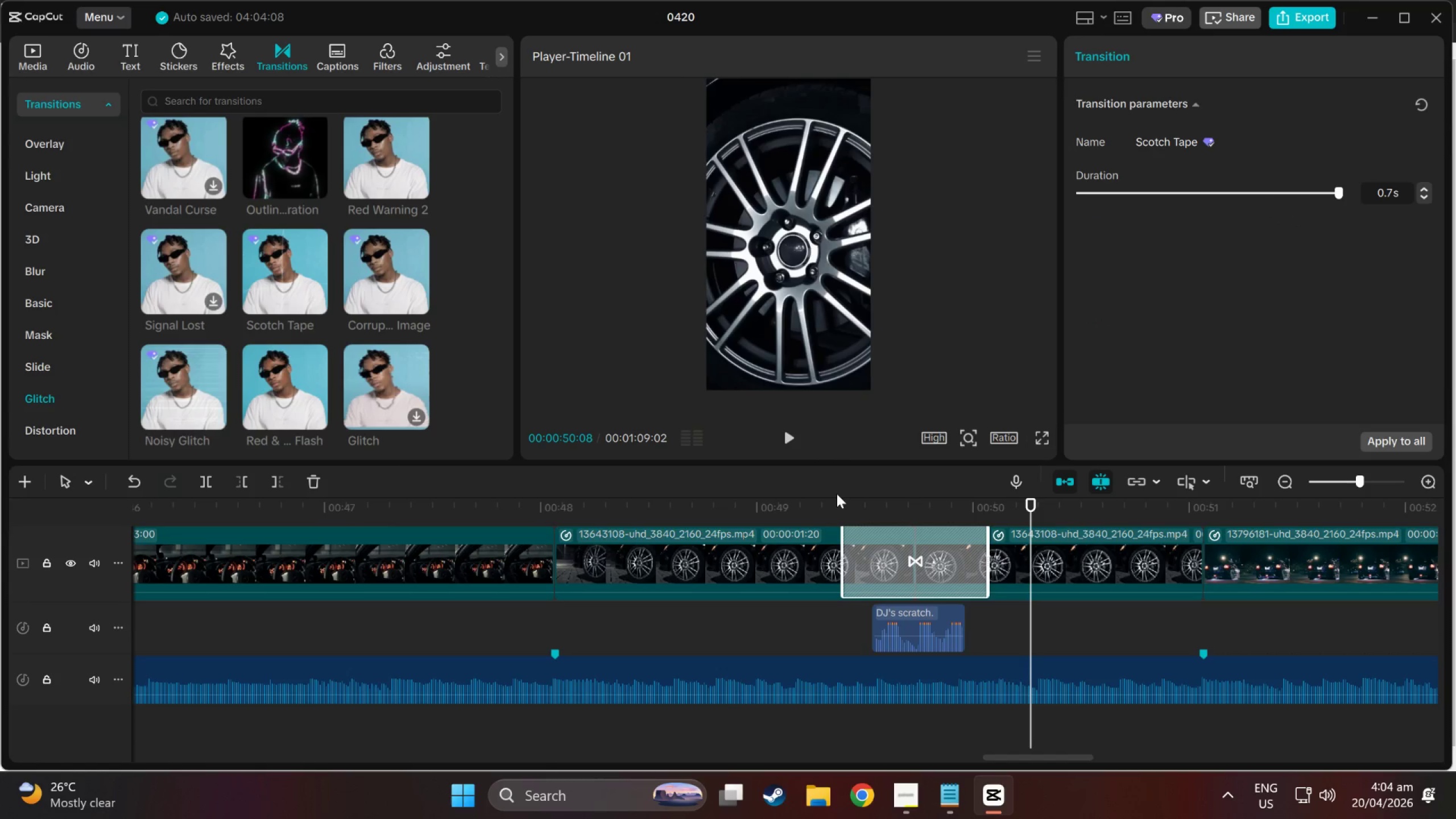 
double_click([840, 503])
 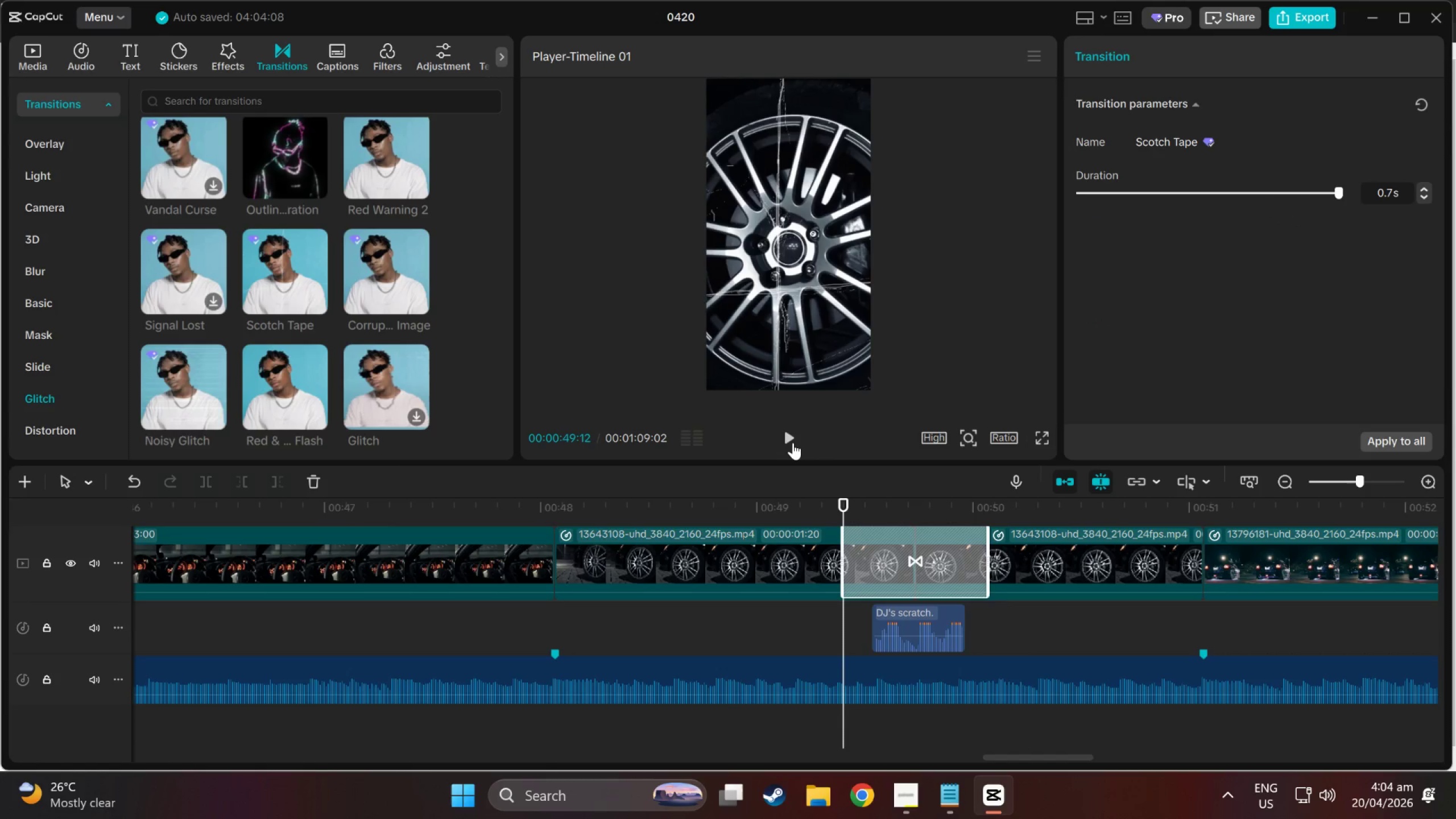 
left_click([793, 442])
 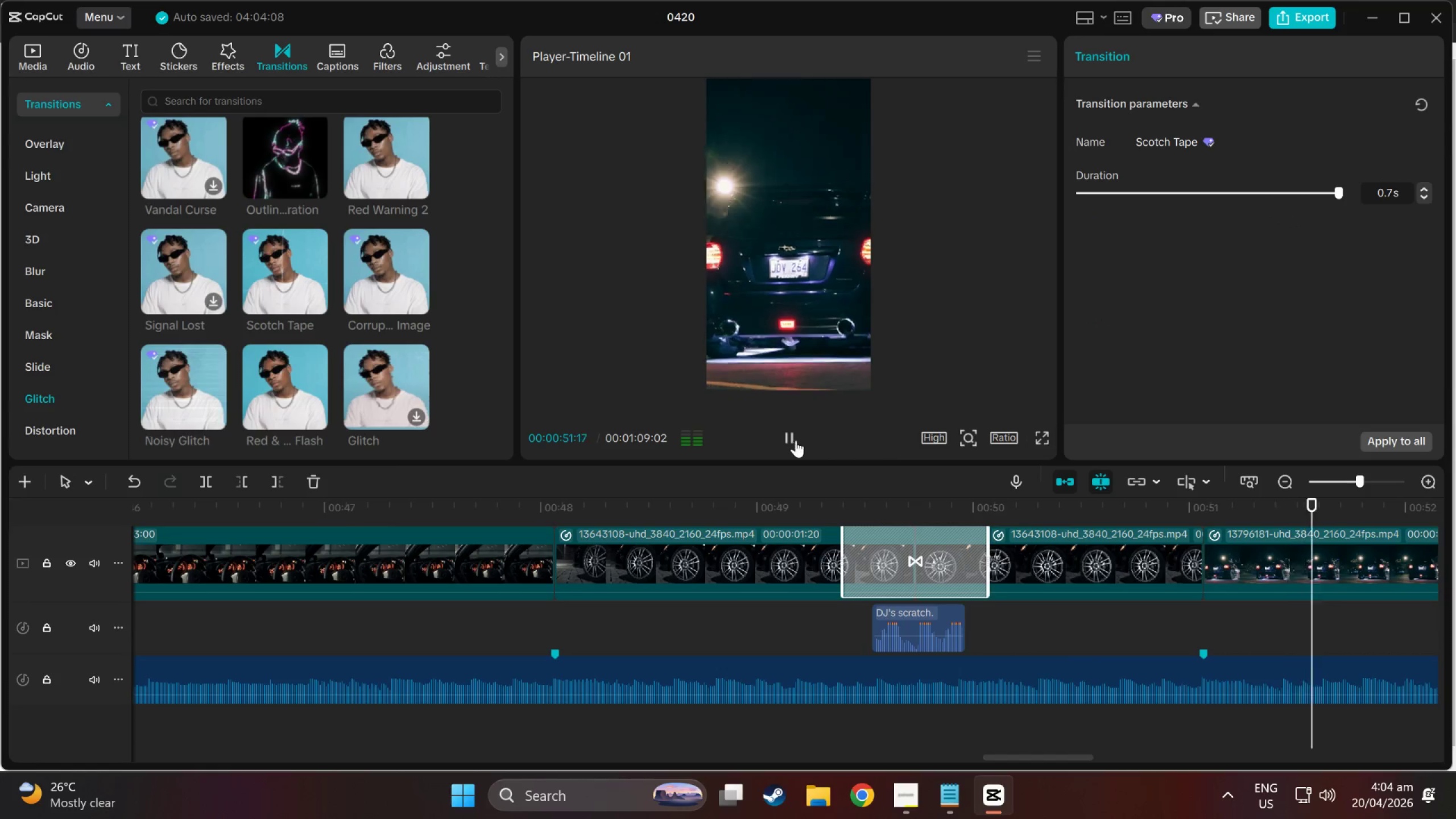 
left_click([1049, 439])
 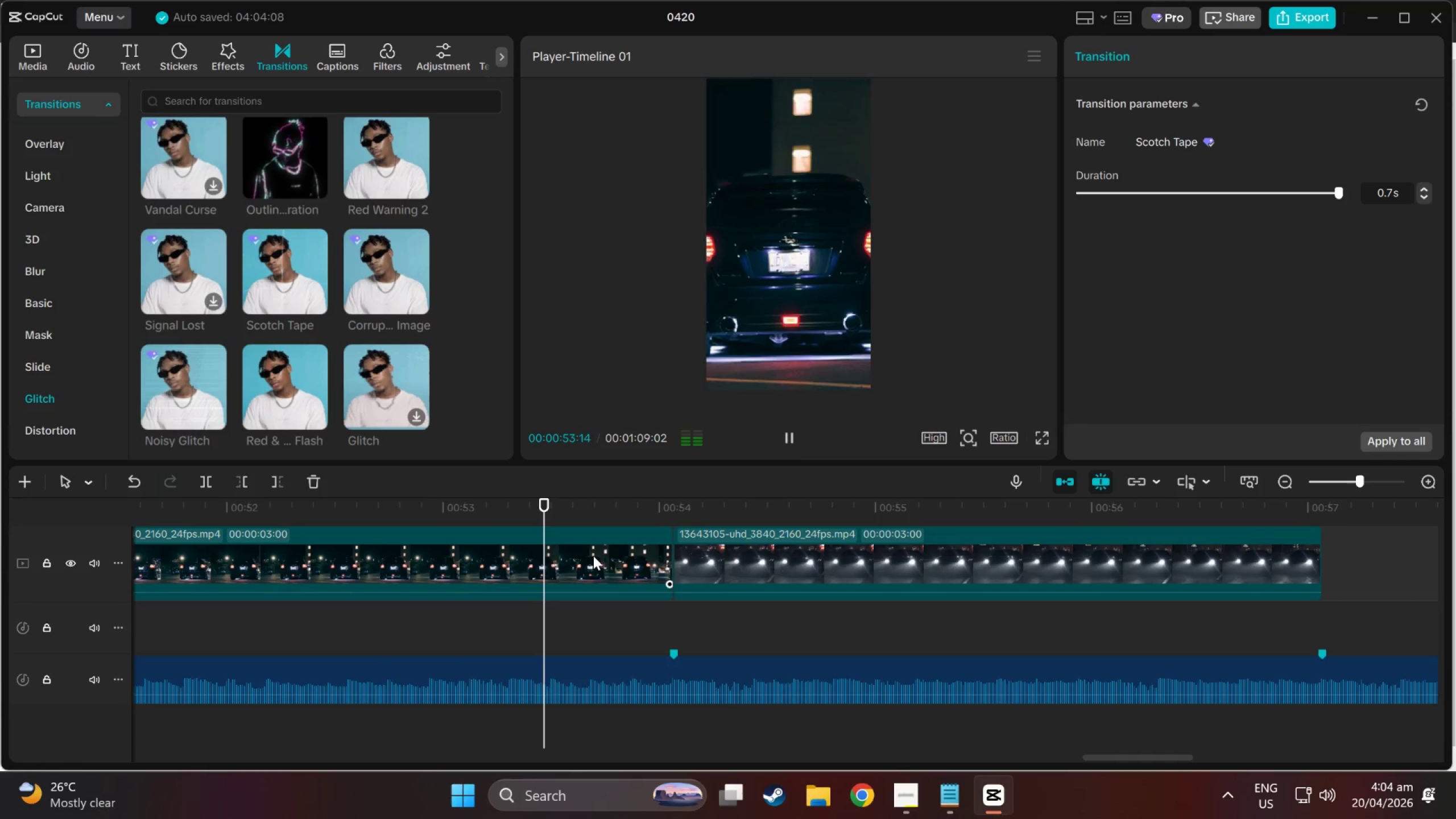 
left_click_drag(start_coordinate=[601, 520], to_coordinate=[0, 571])
 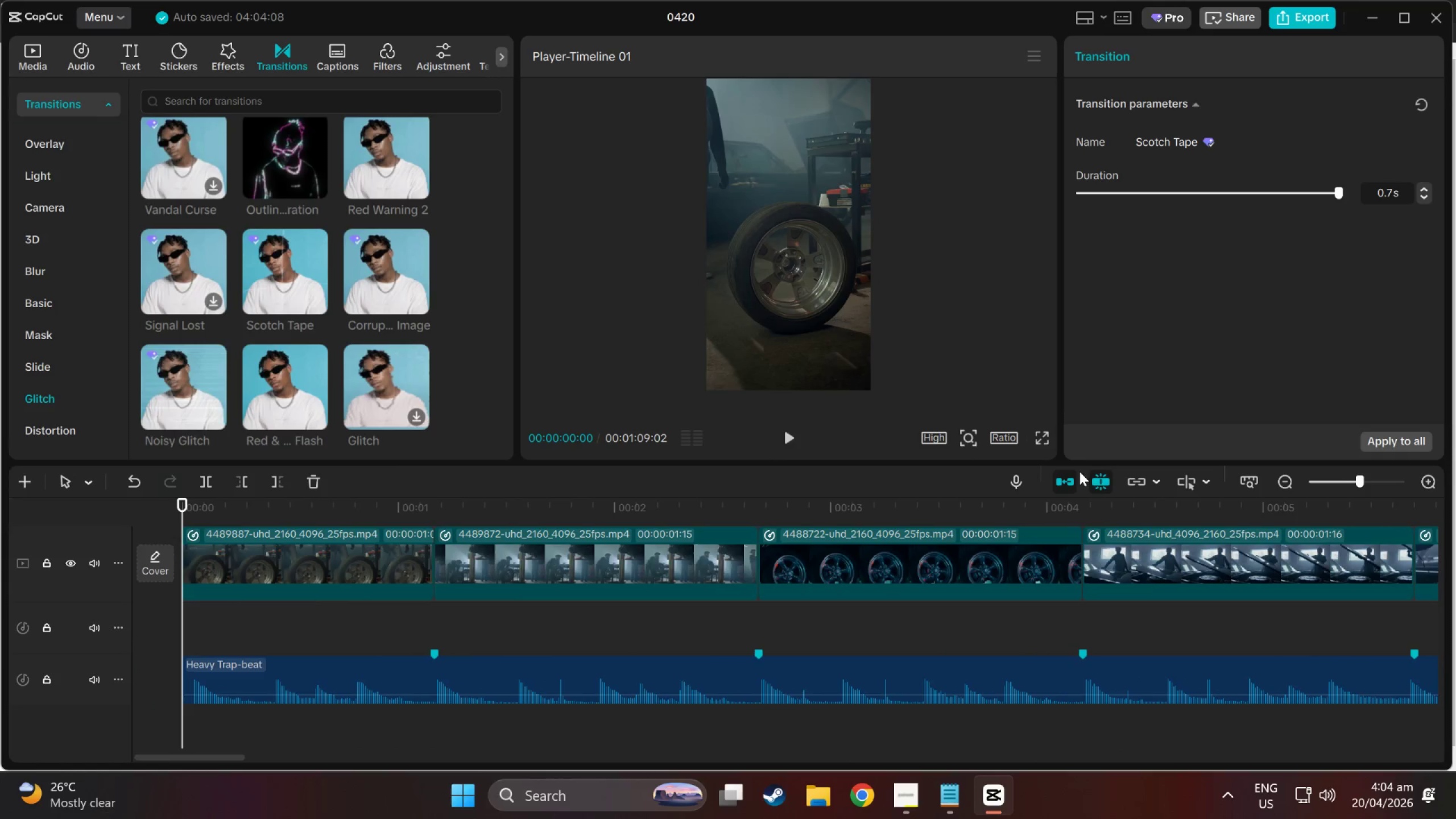 
left_click([1046, 436])
 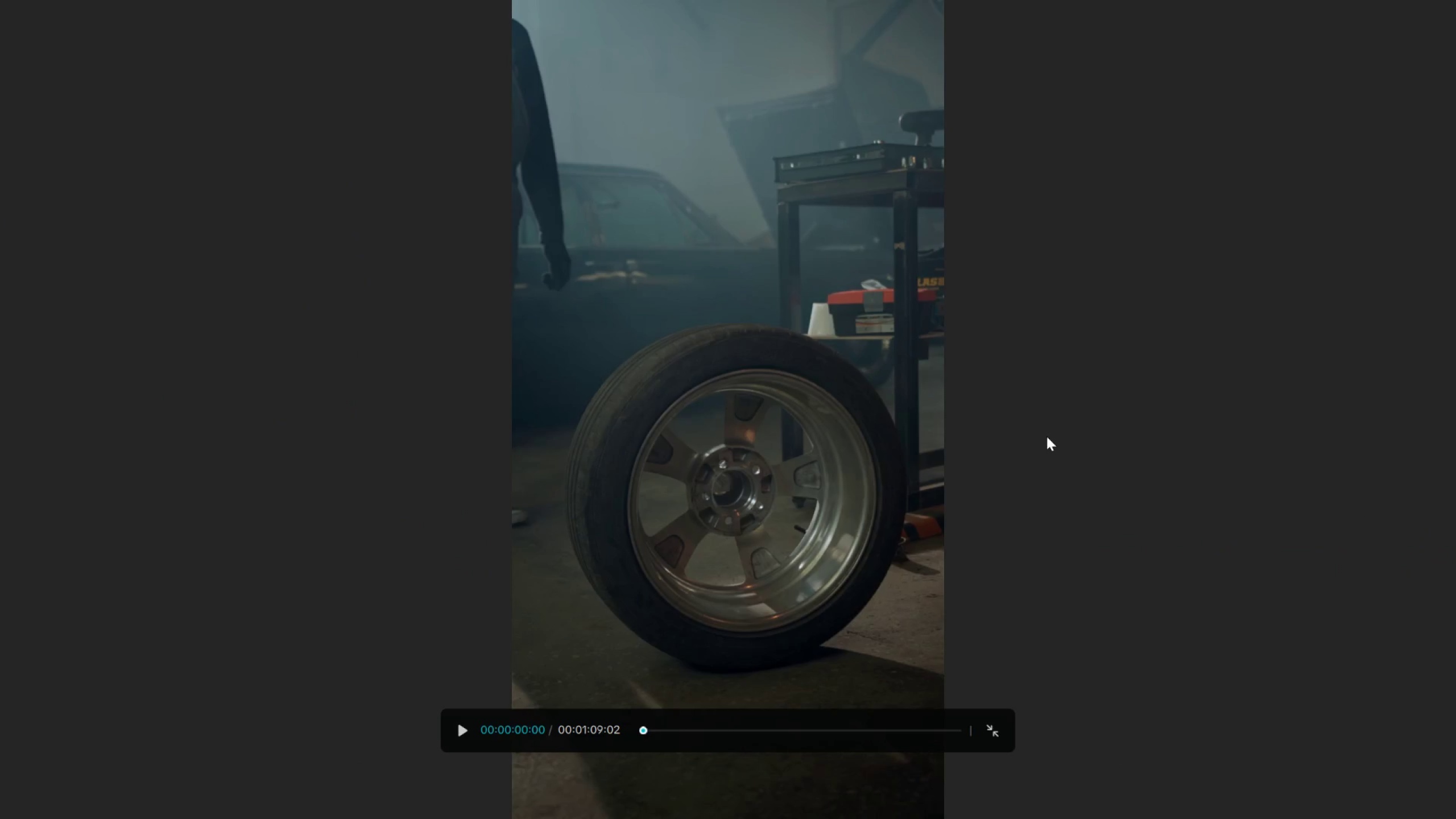 
left_click([1035, 436])
 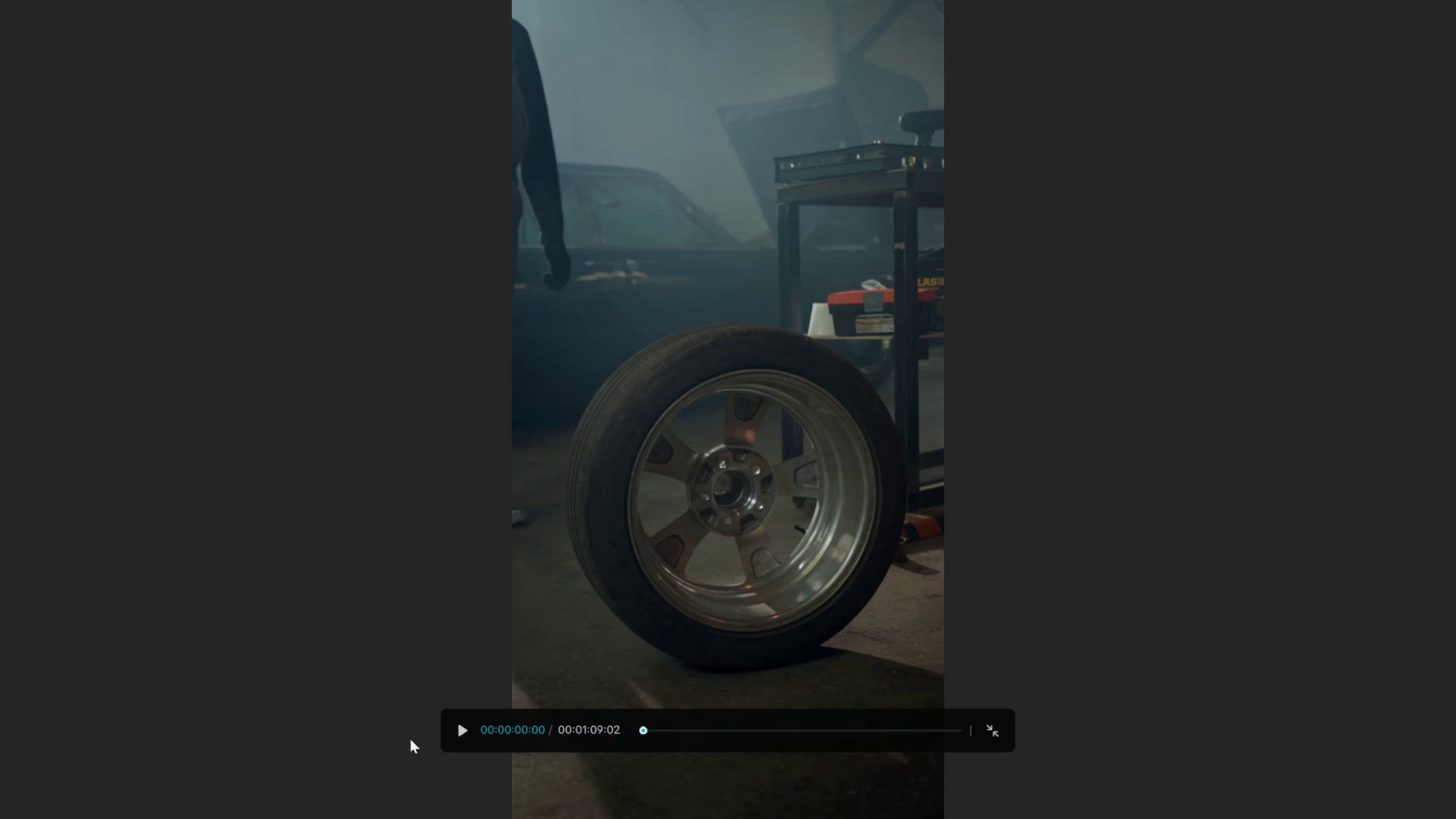 
left_click([468, 721])
 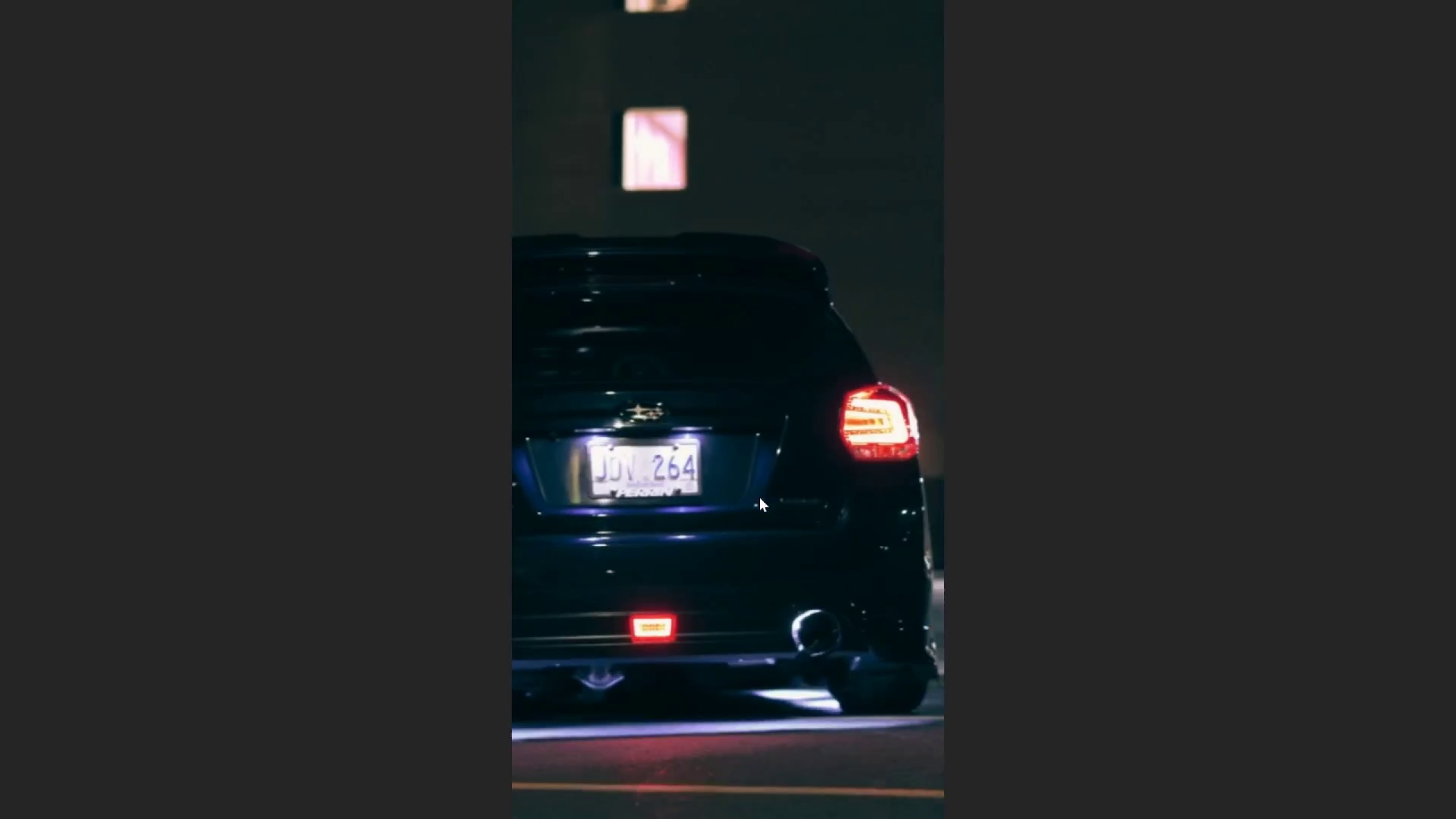 
wait(59.02)
 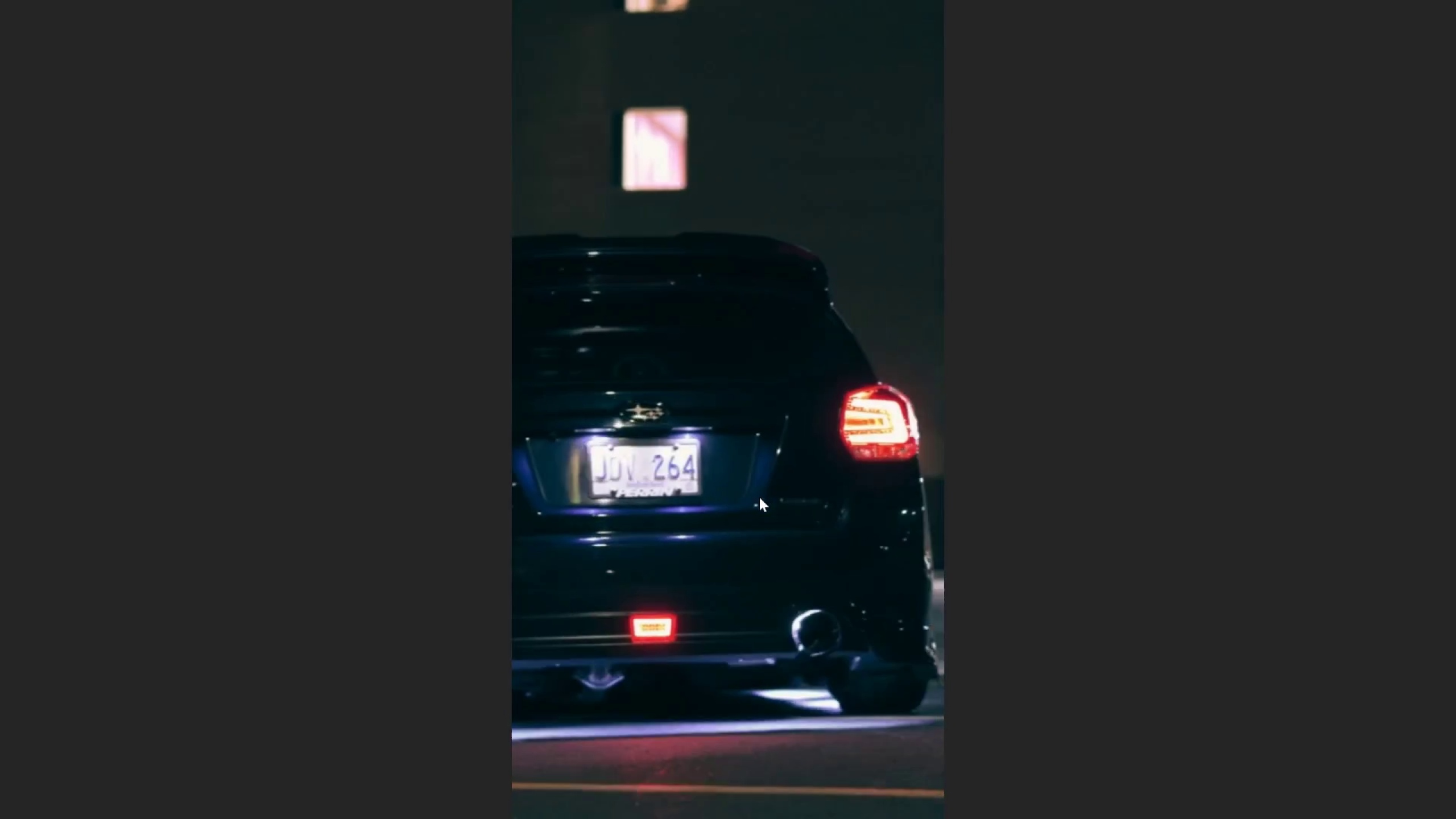 
key(Escape)
 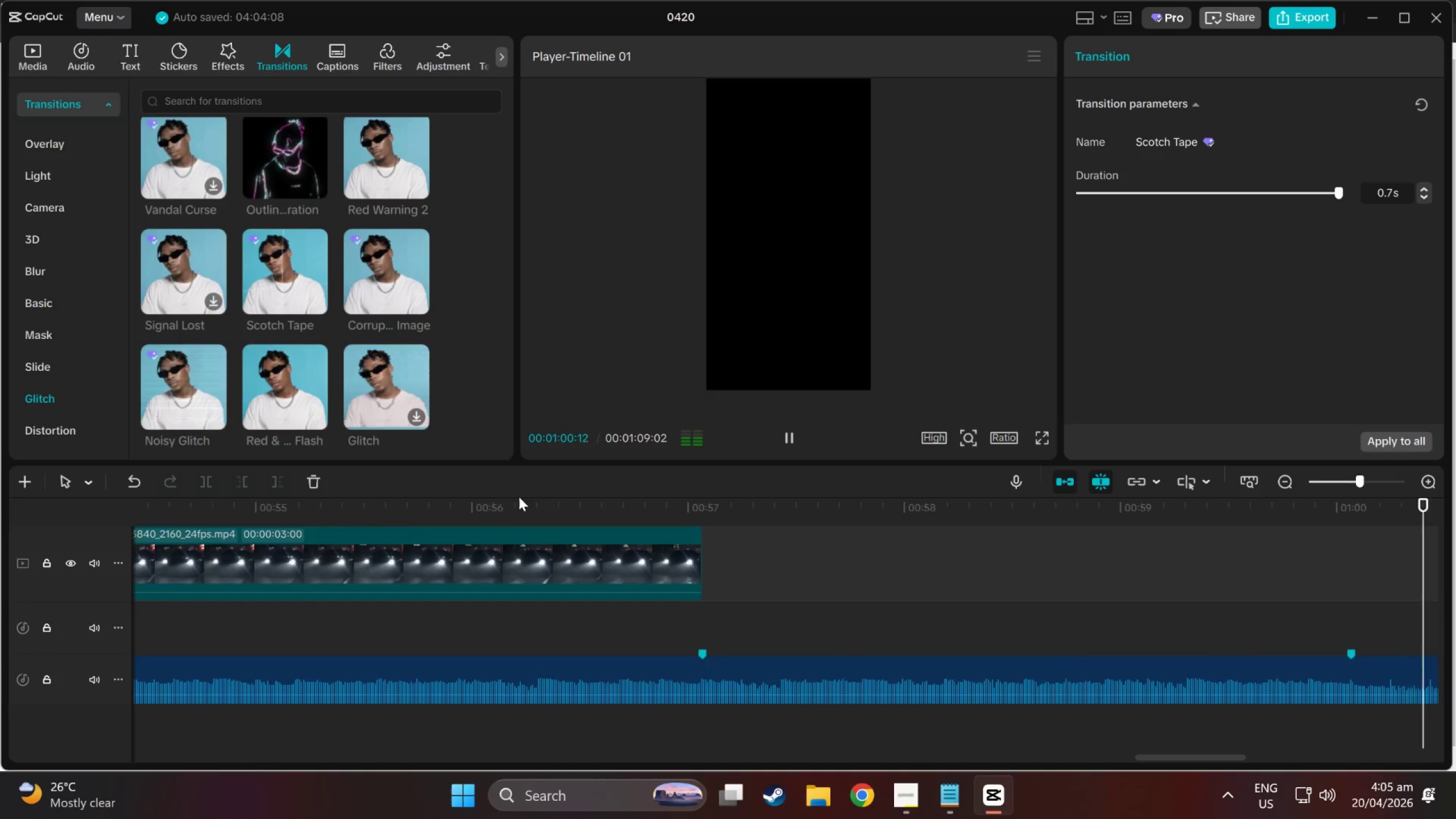 
left_click_drag(start_coordinate=[486, 503], to_coordinate=[0, 554])
 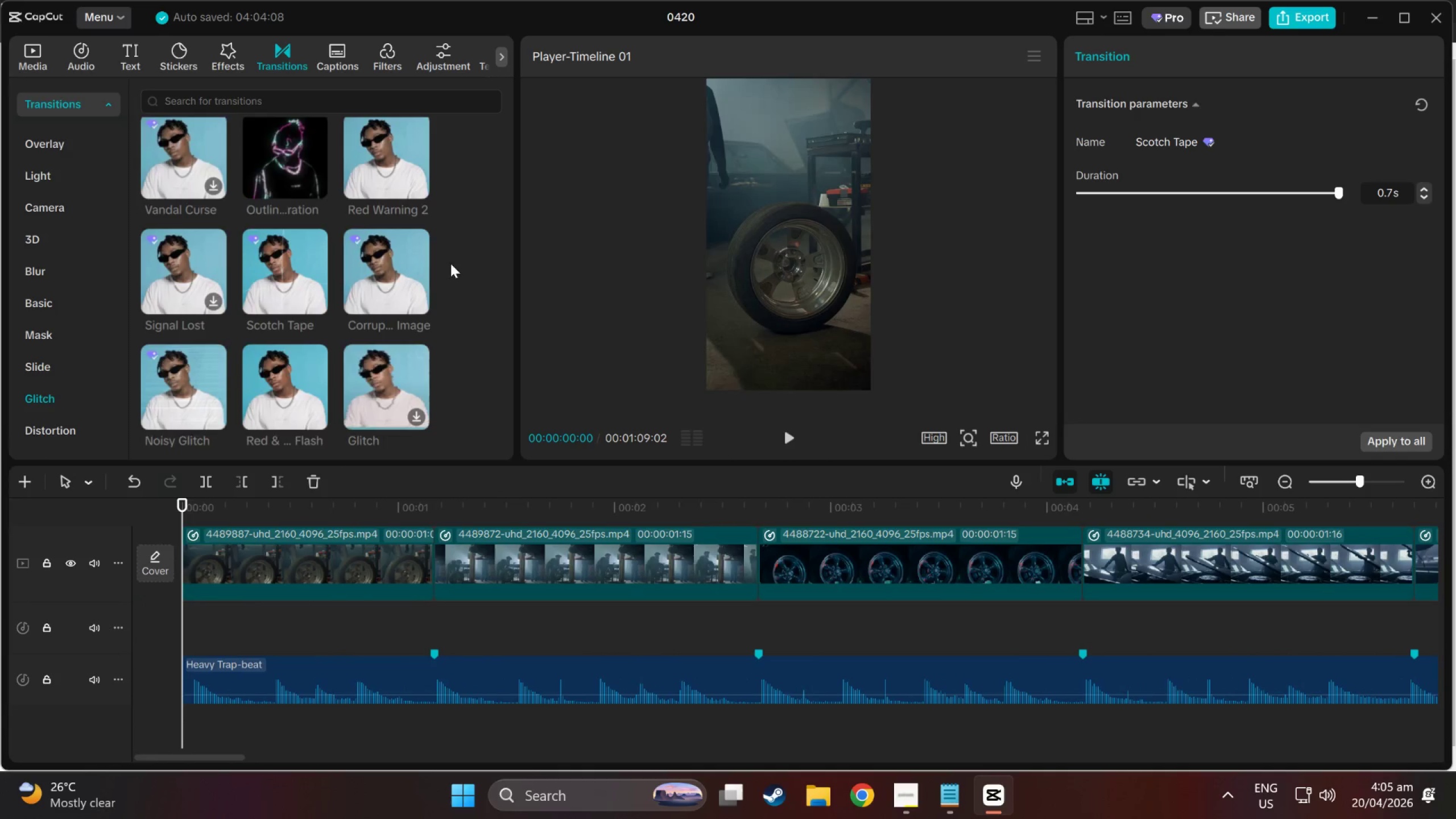 
scroll: coordinate [195, 251], scroll_direction: down, amount: 6.0
 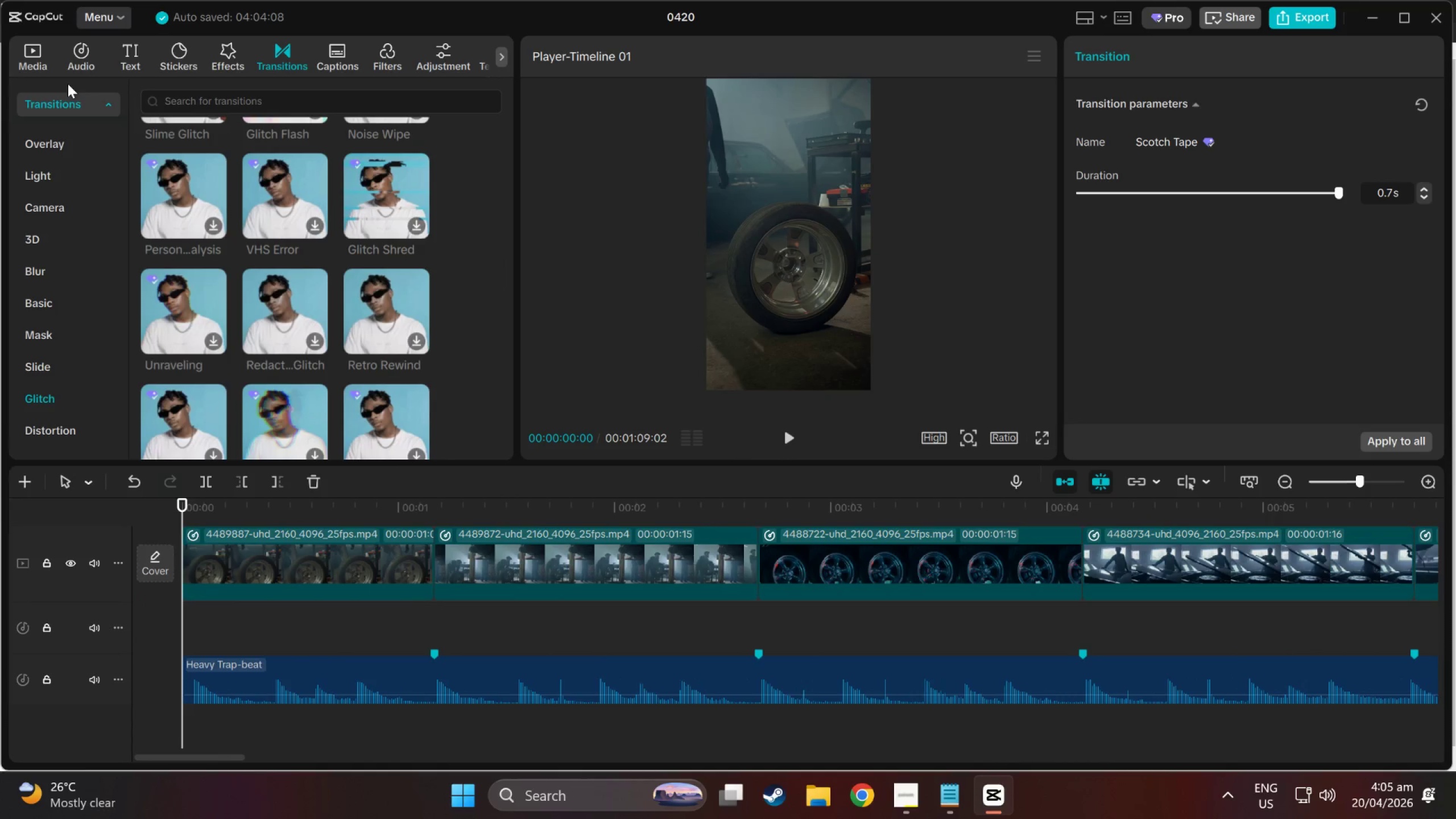 
left_click([31, 65])
 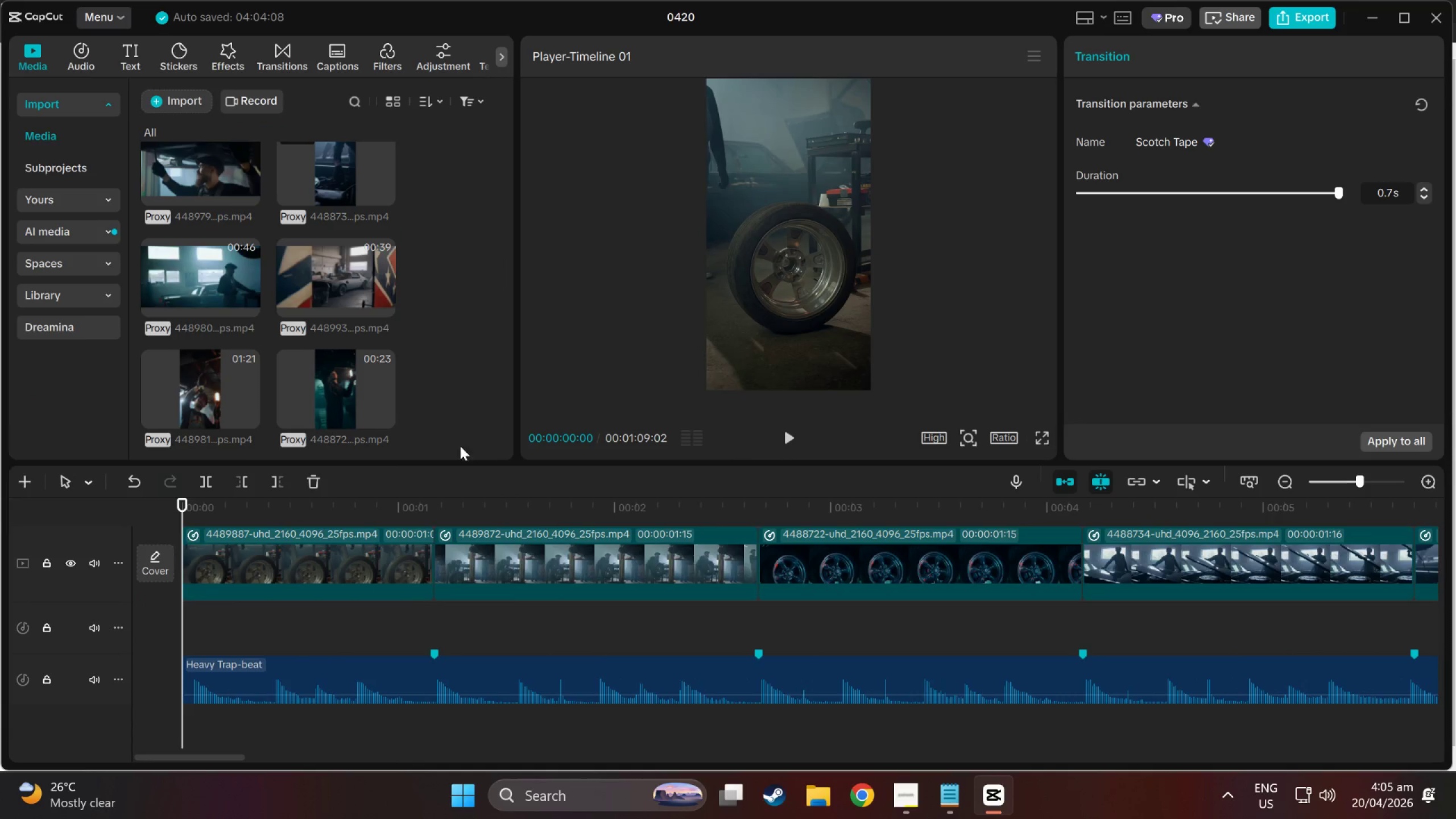 
left_click_drag(start_coordinate=[176, 507], to_coordinate=[187, 507])
 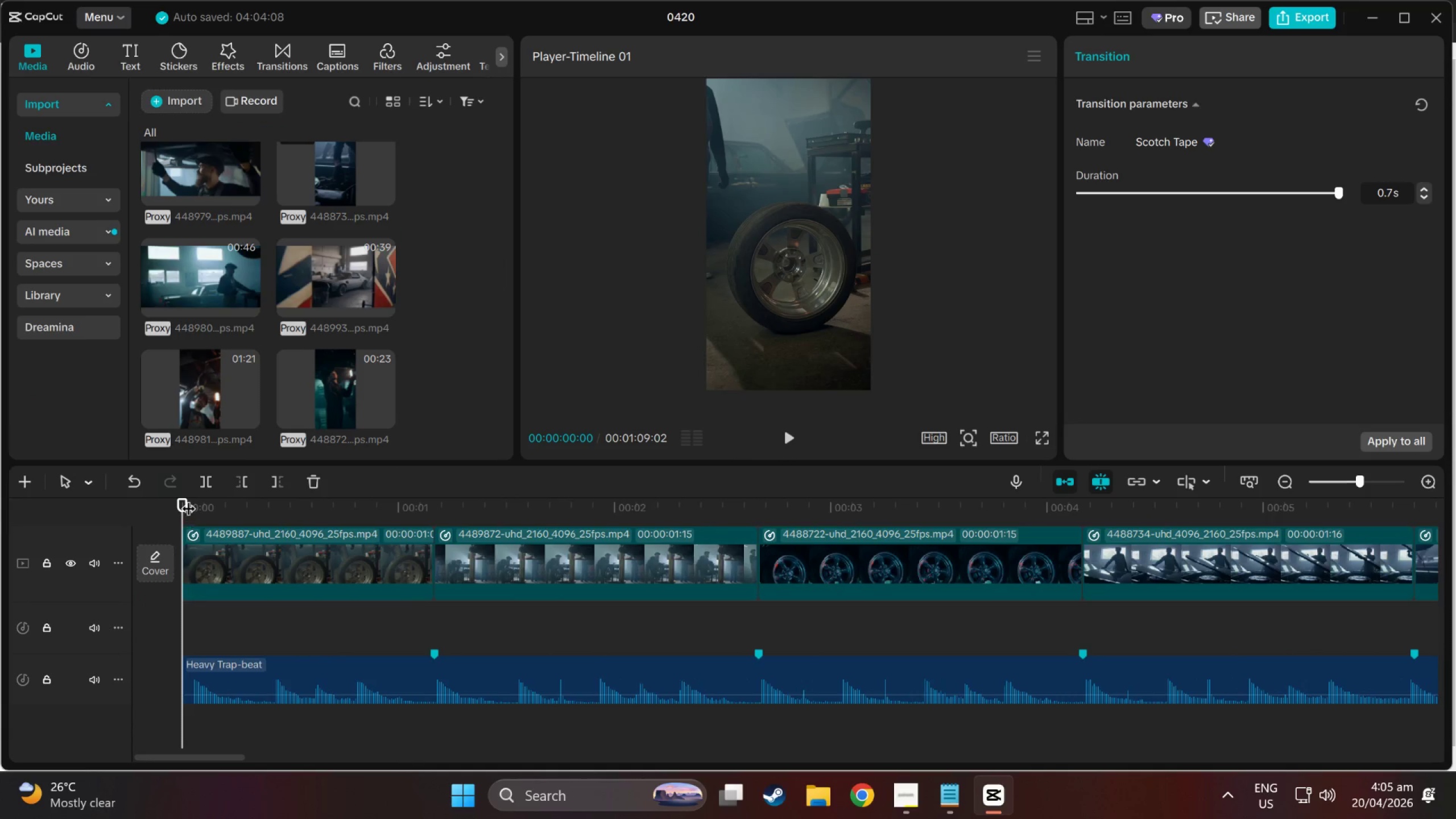 
left_click_drag(start_coordinate=[188, 498], to_coordinate=[654, 497])
 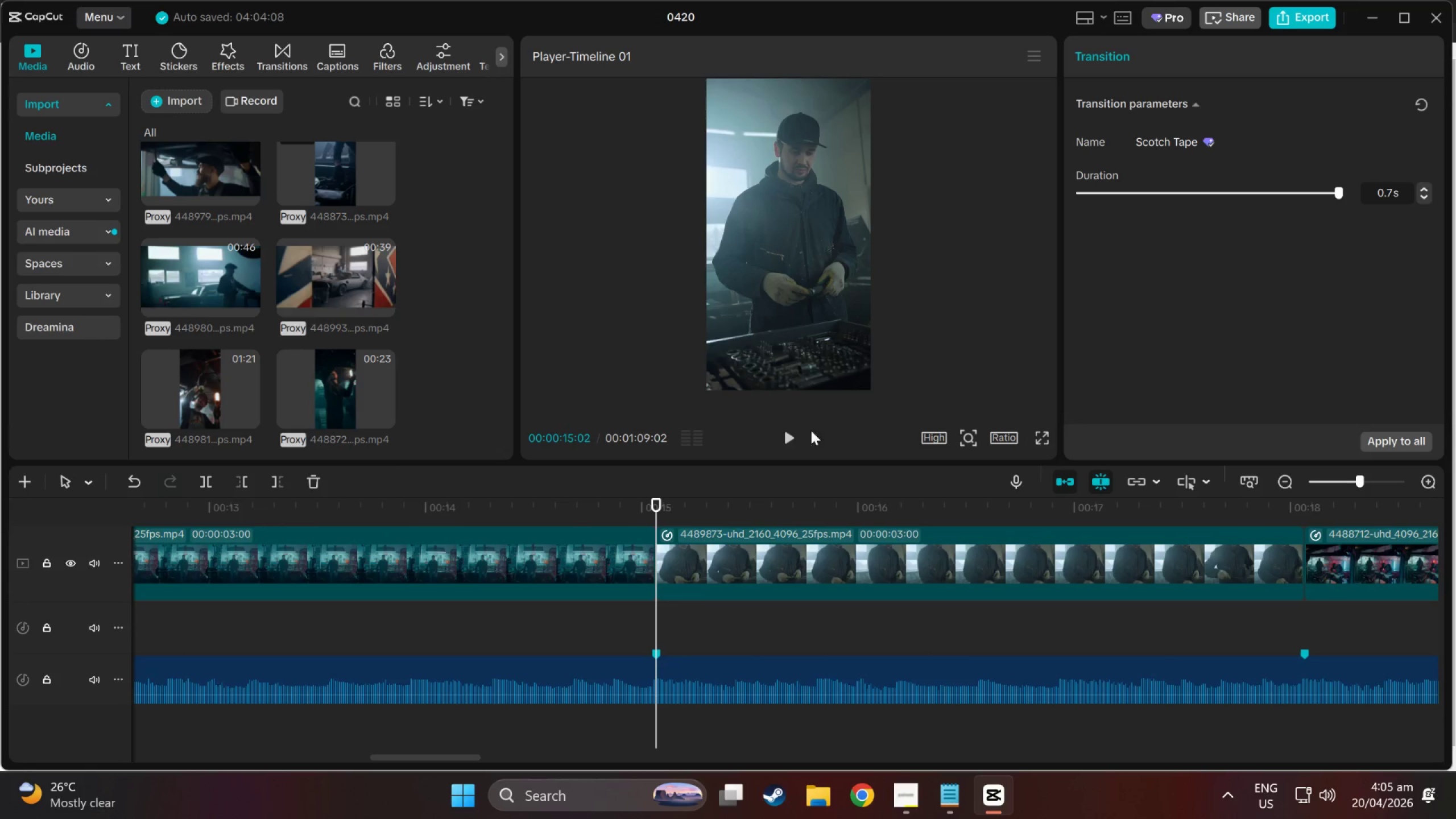 
left_click([789, 435])
 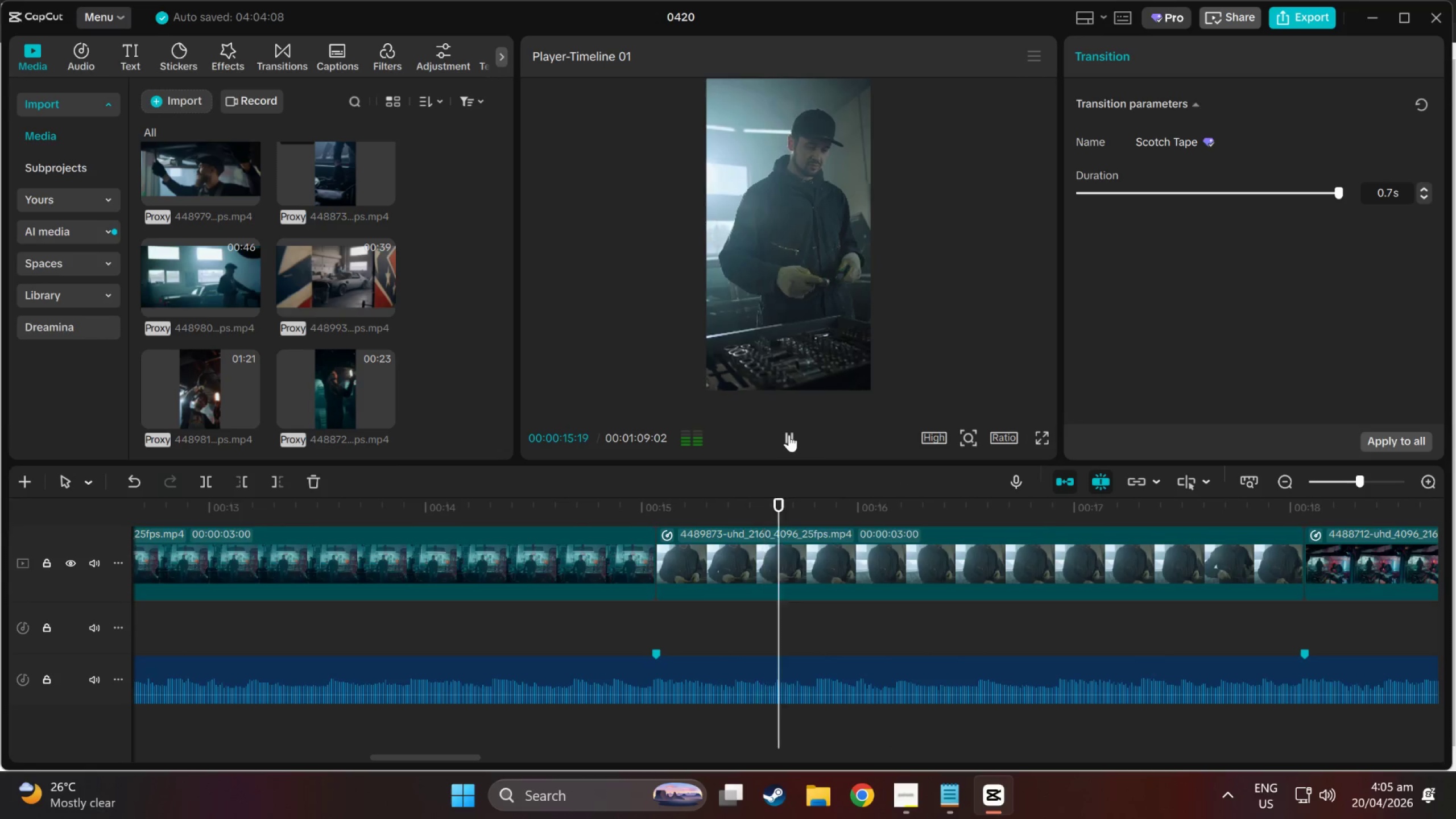 
left_click([789, 435])
 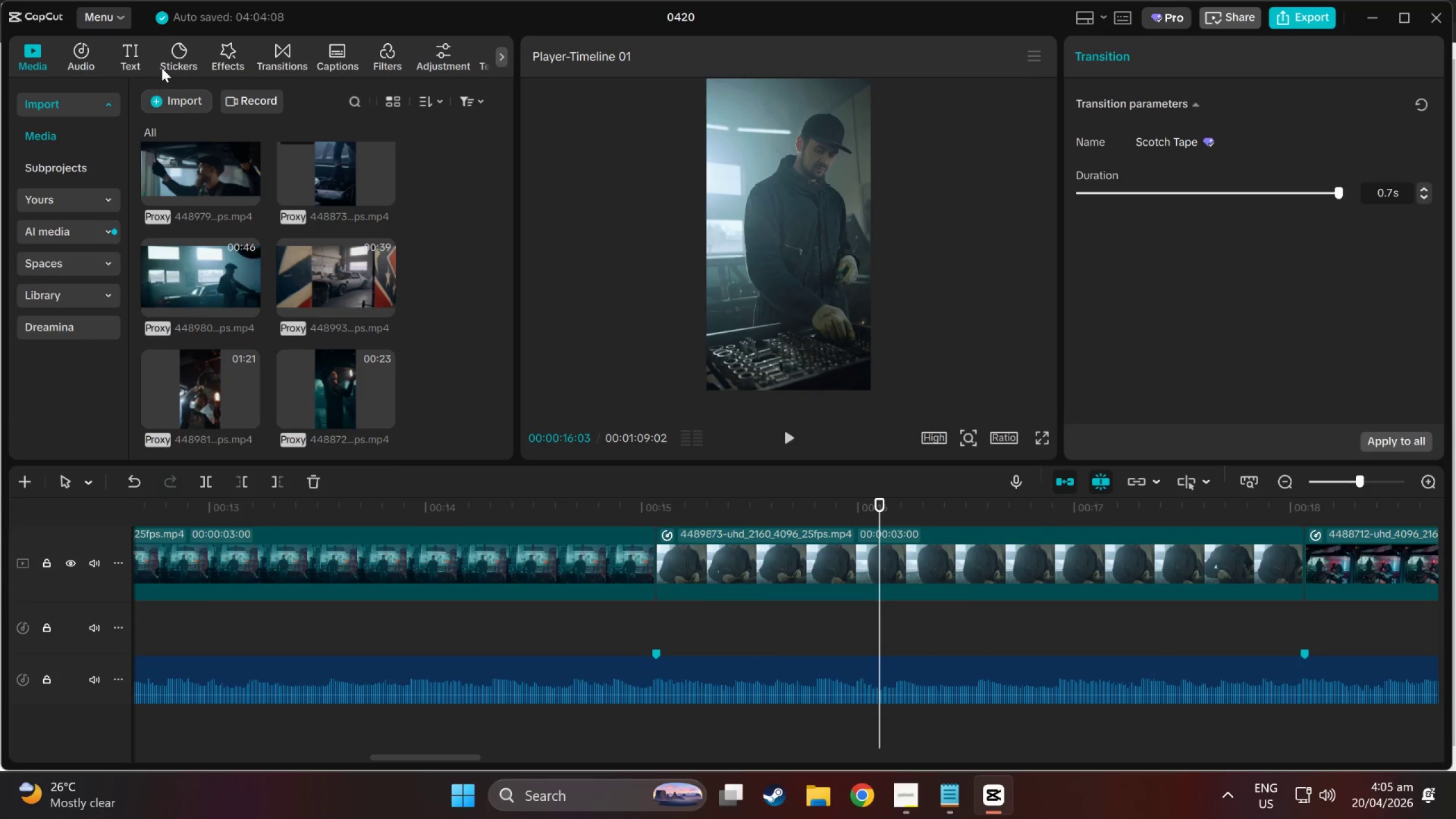 
left_click([75, 47])
 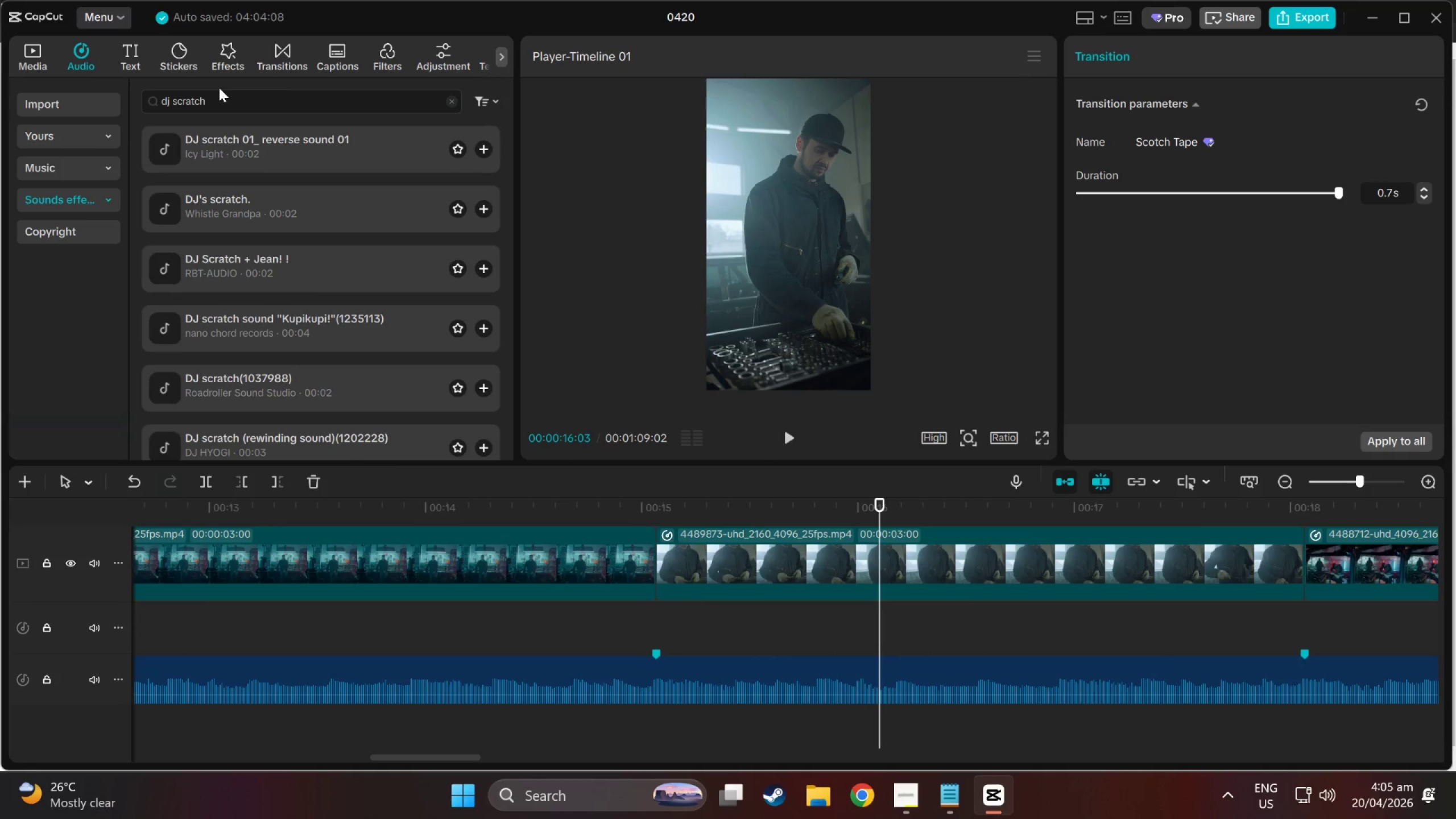 
left_click([219, 88])
 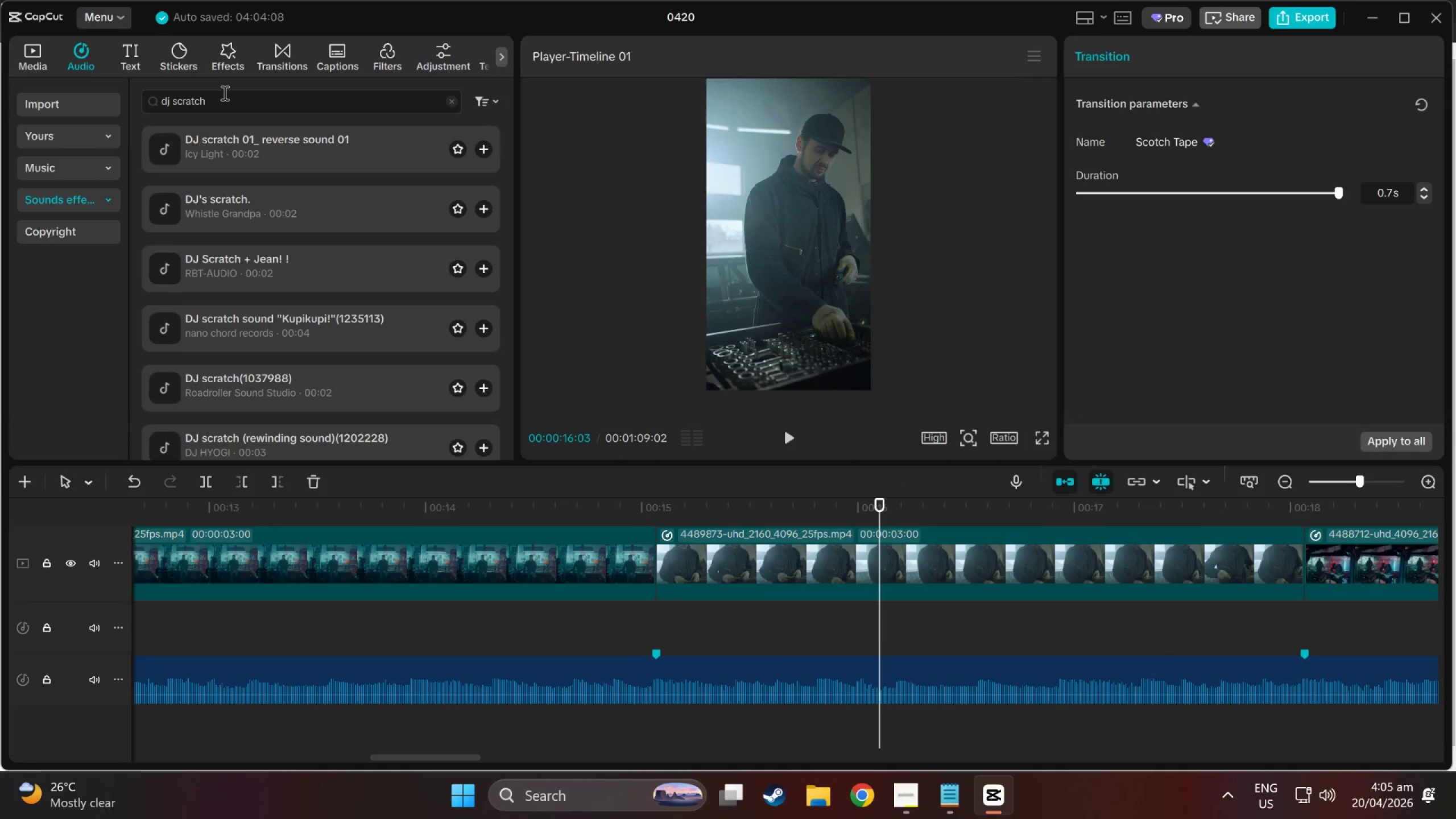 
left_click_drag(start_coordinate=[224, 93], to_coordinate=[134, 86])
 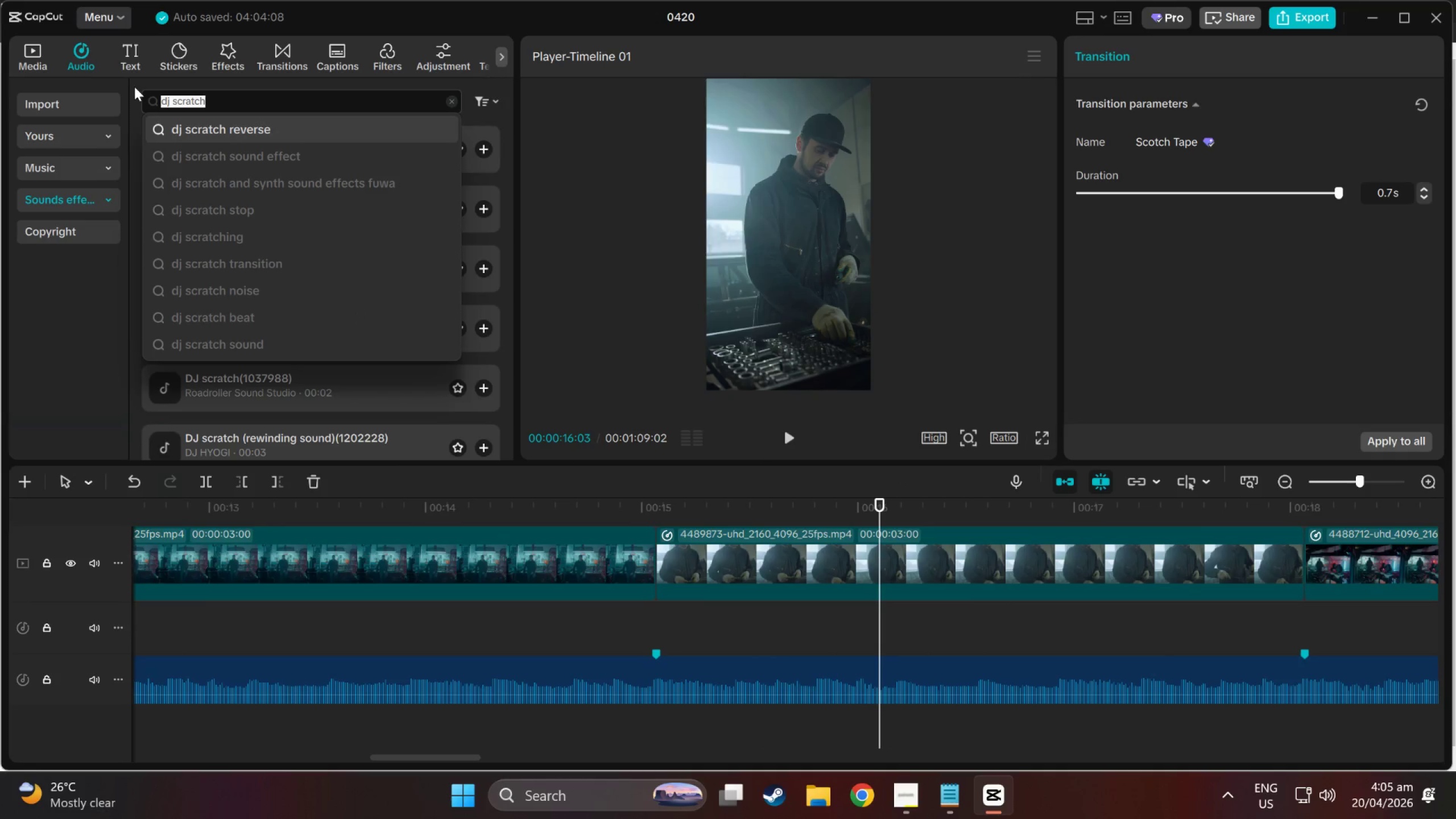 
type(placing me)
key(Backspace)
key(Backspace)
type(ob)
 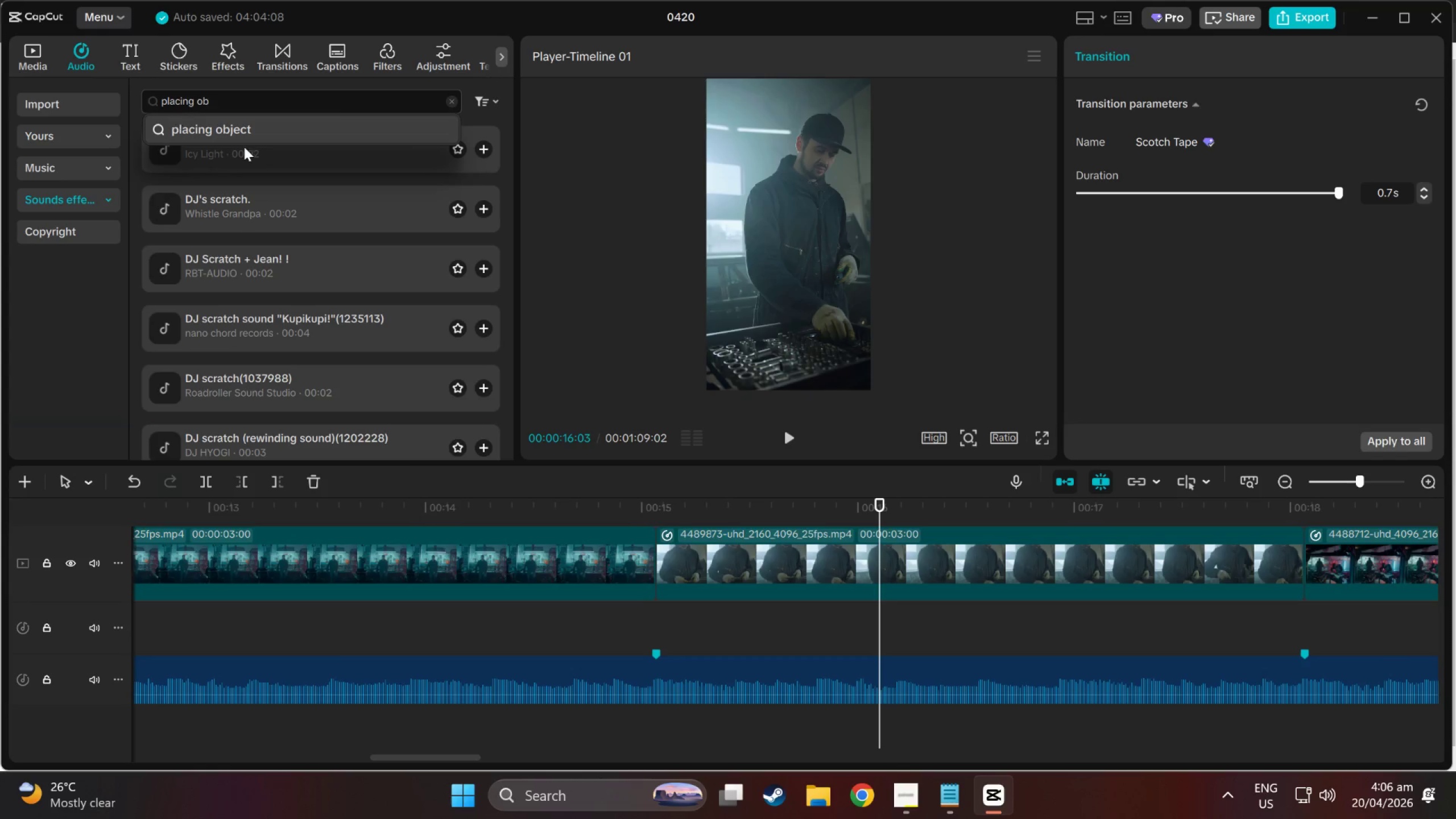 
left_click([247, 124])
 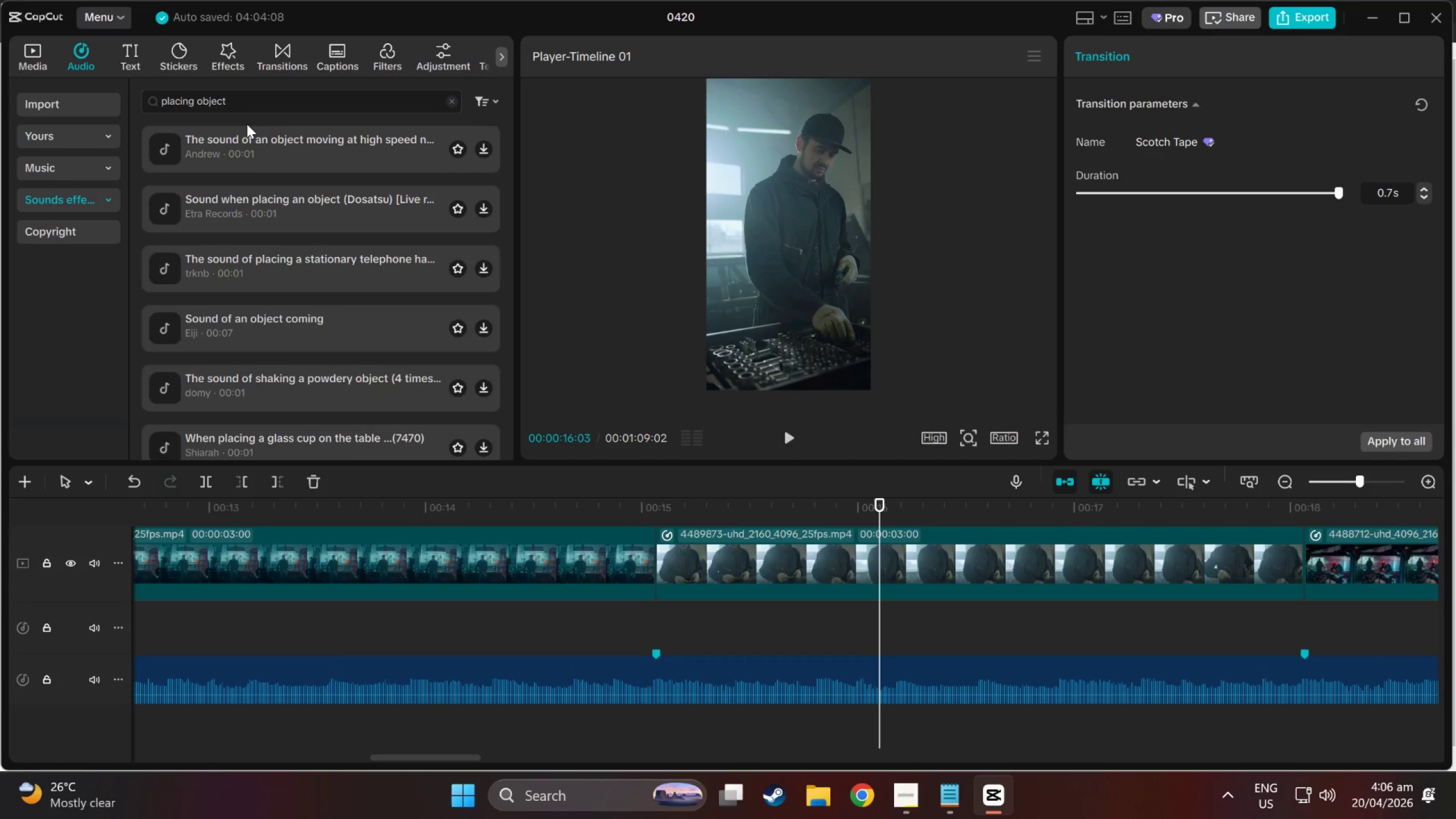 
left_click([260, 145])
 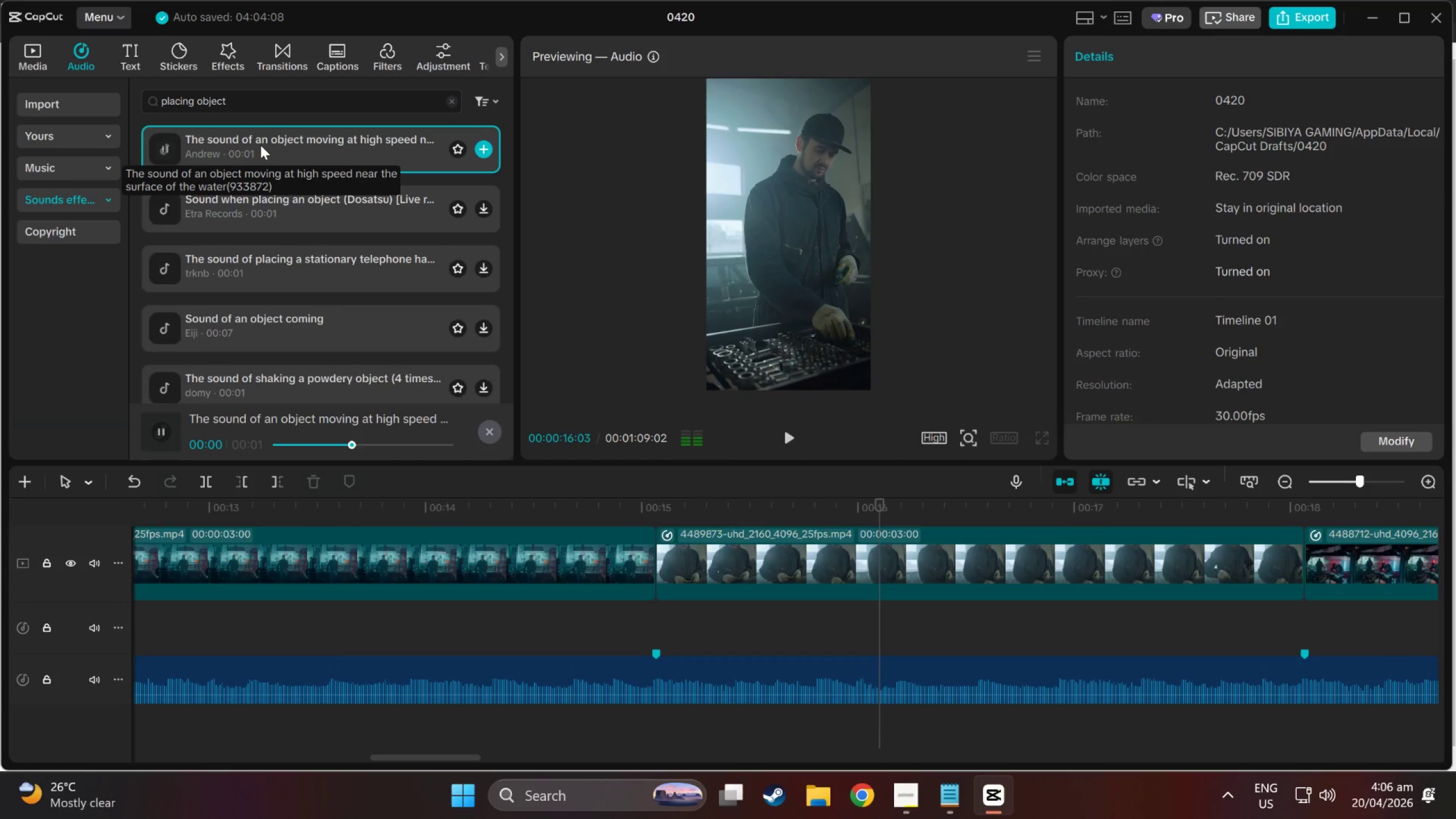 
left_click([267, 194])
 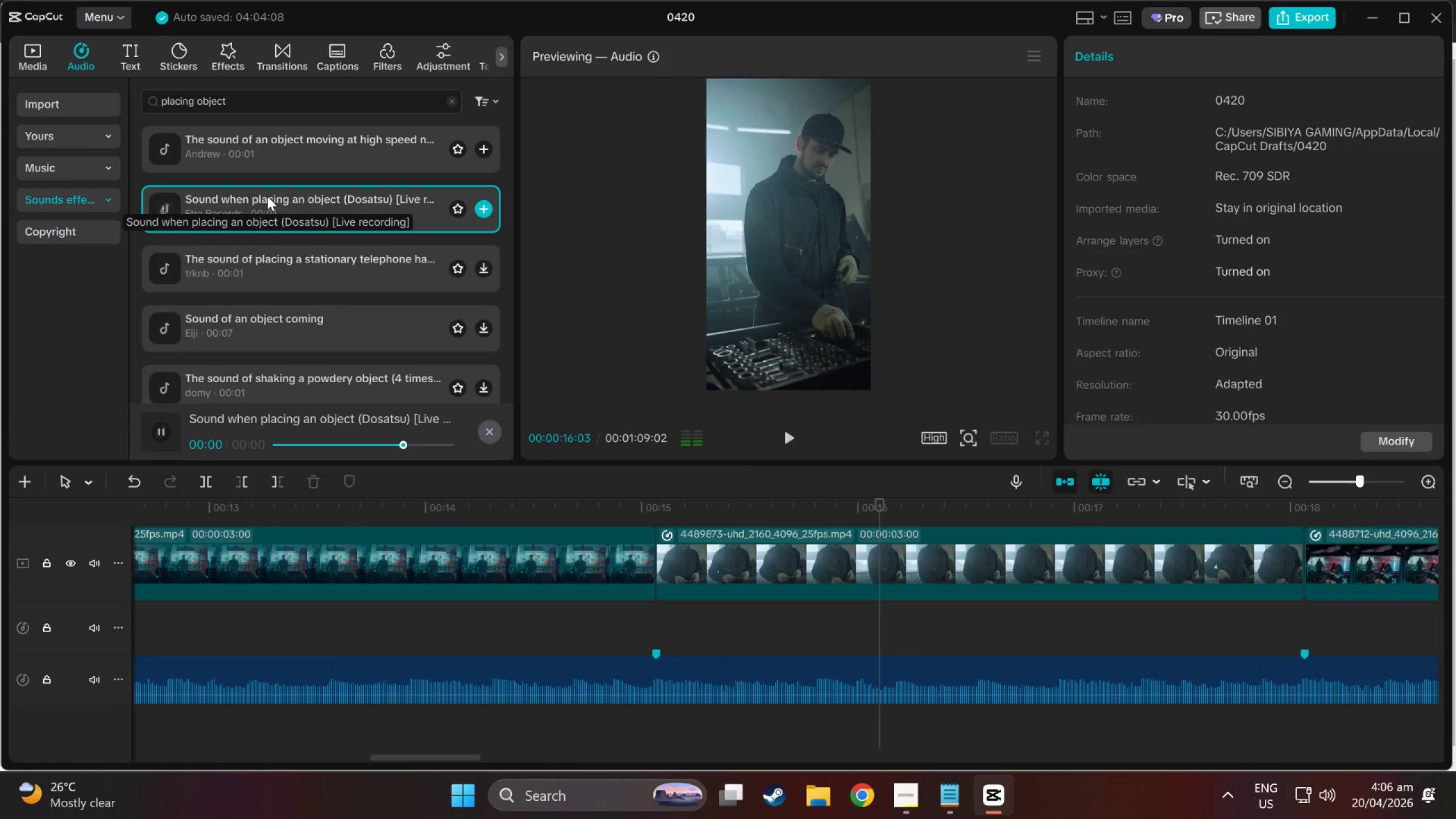 
left_click([280, 256])
 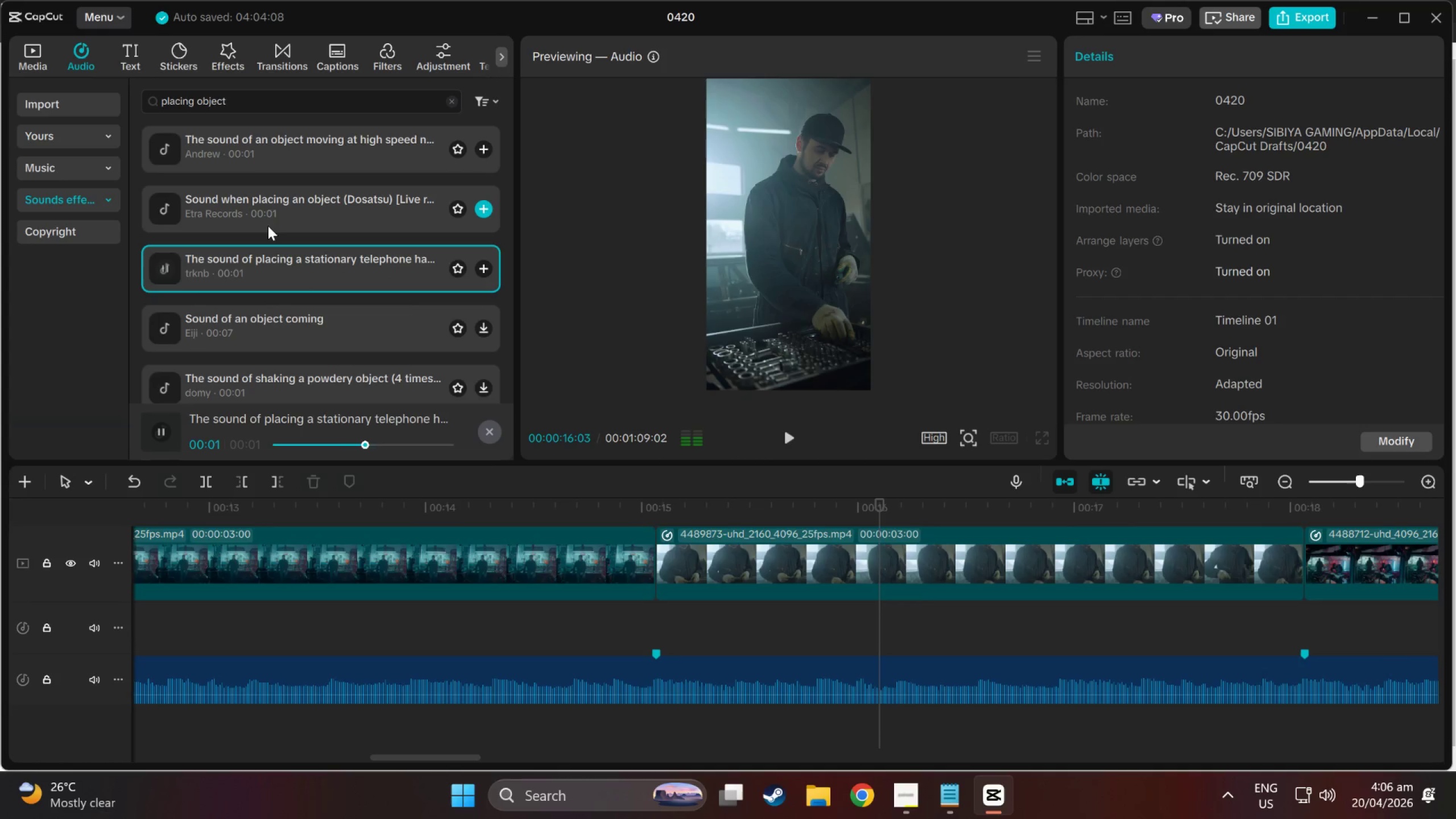 
left_click([276, 332])
 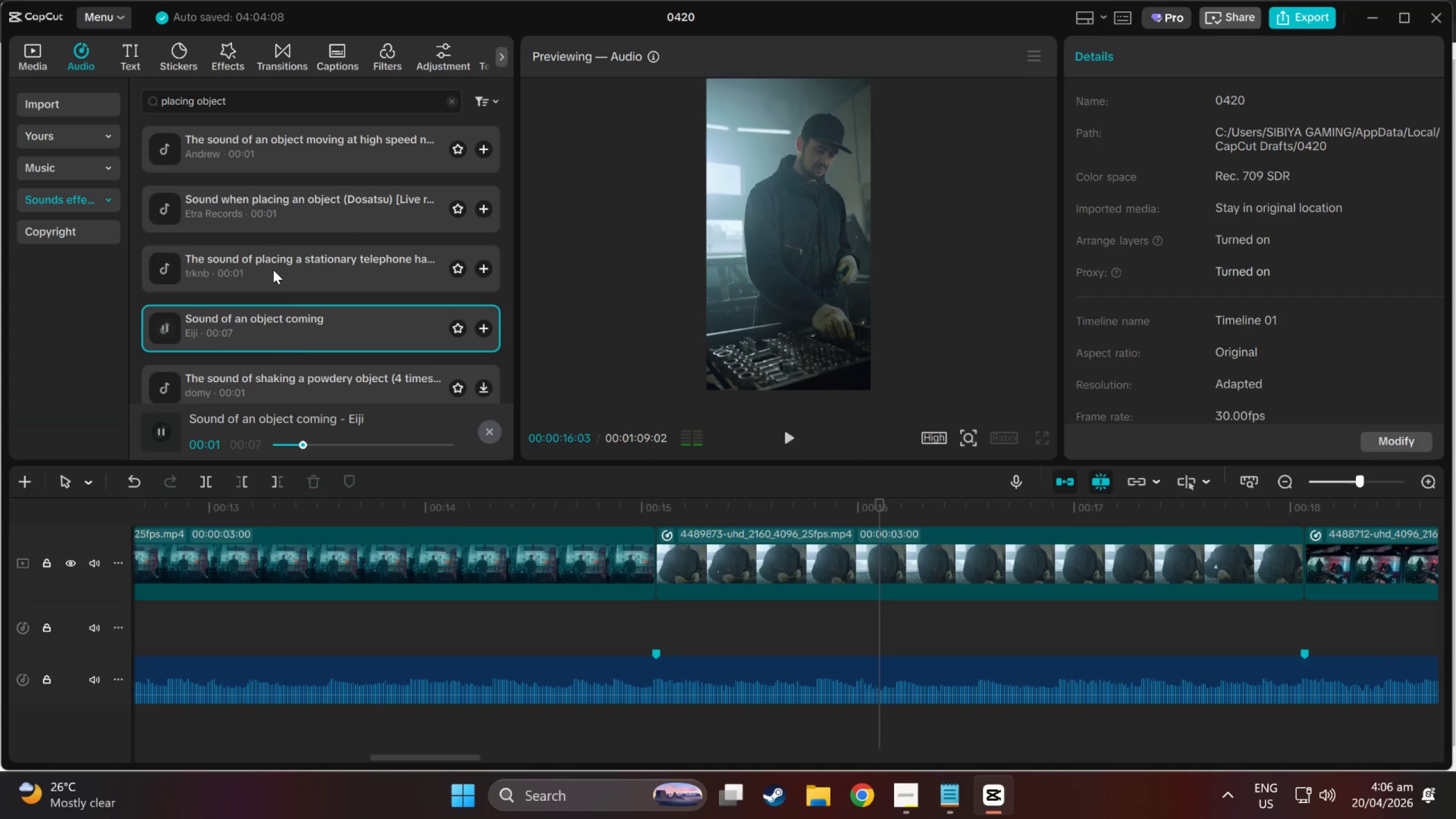 
left_click([299, 377])
 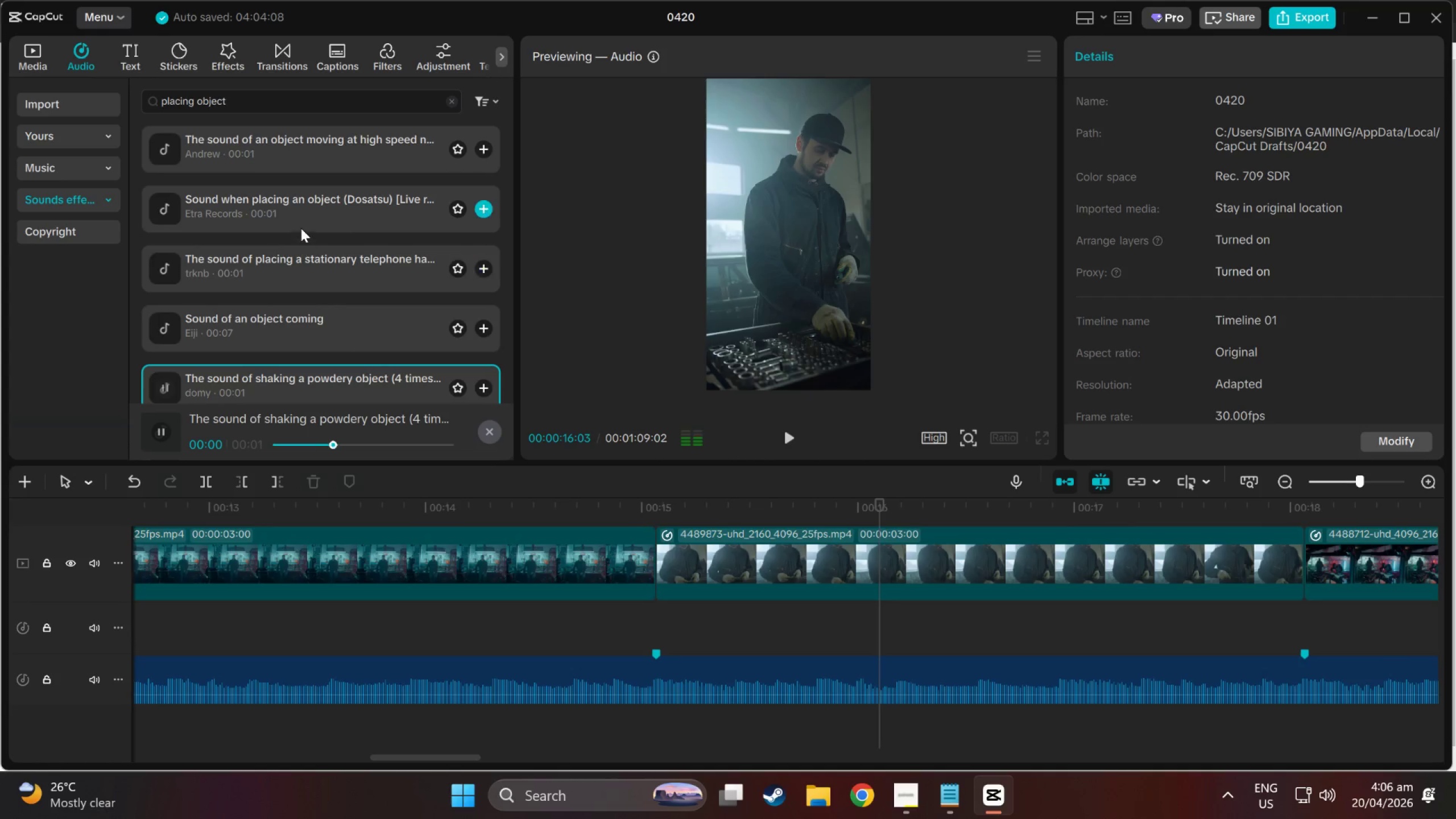 
left_click([300, 217])
 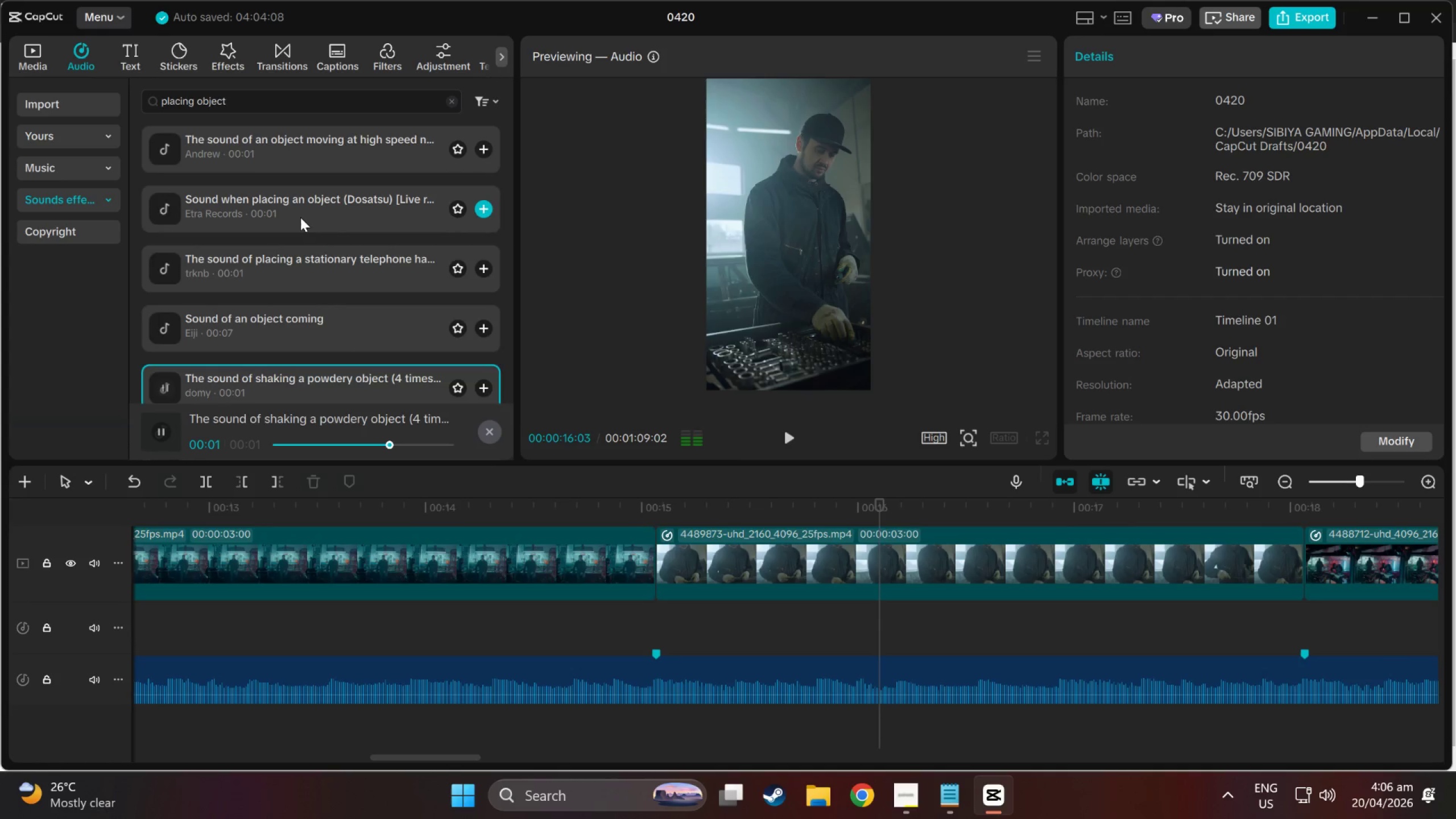 
scroll: coordinate [300, 217], scroll_direction: down, amount: 1.0
 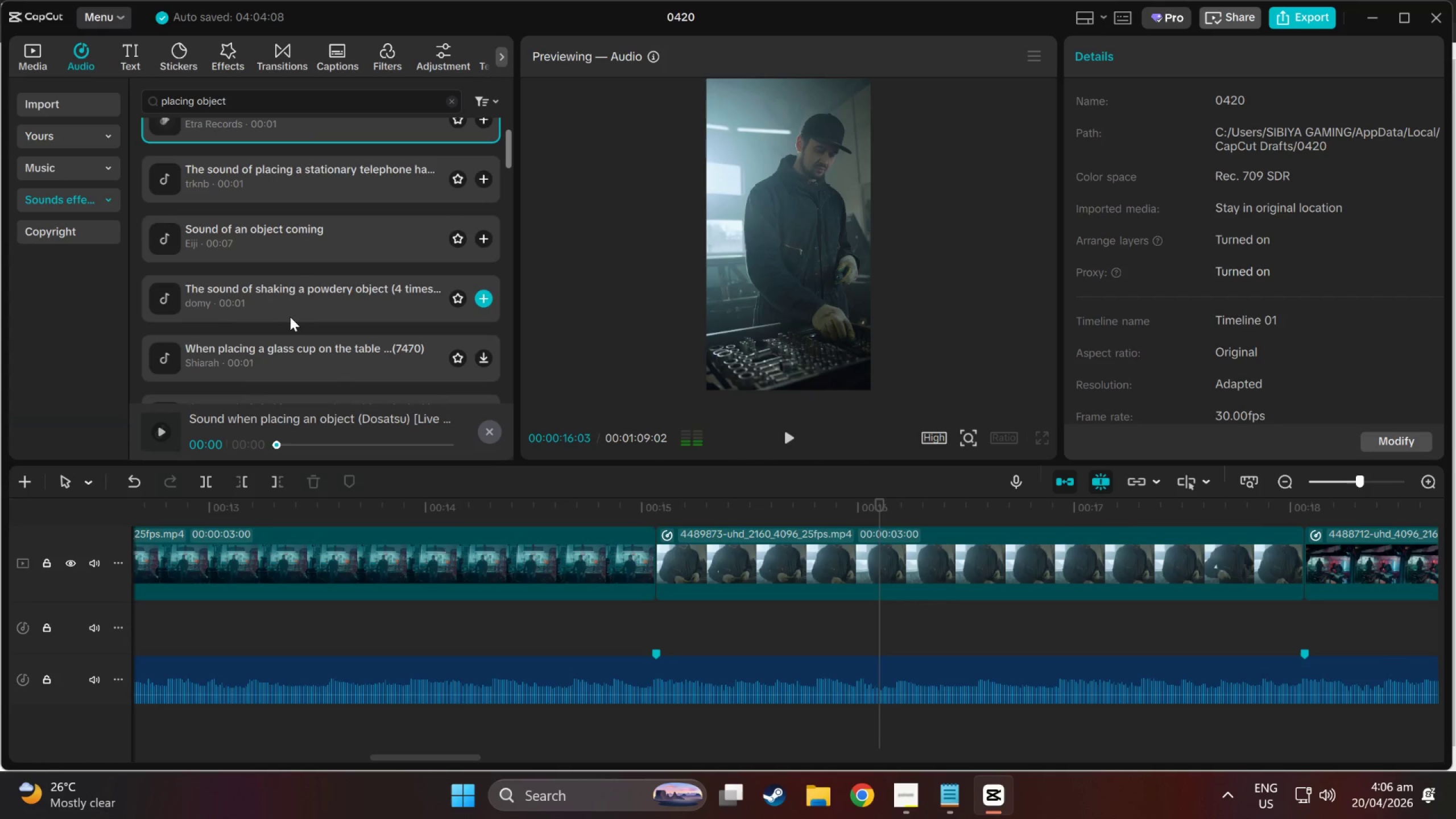 
left_click([290, 318])
 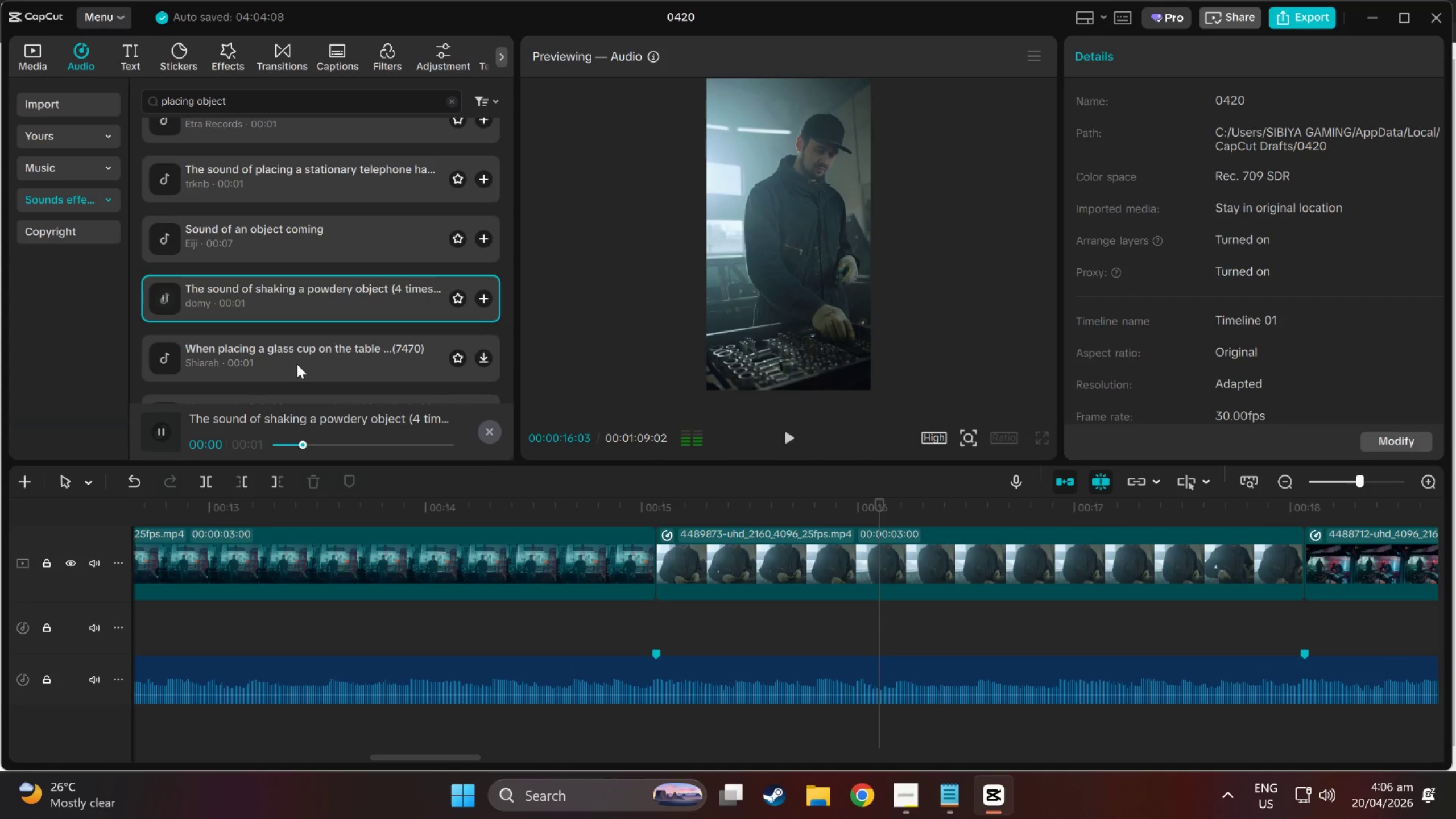 
left_click([297, 372])
 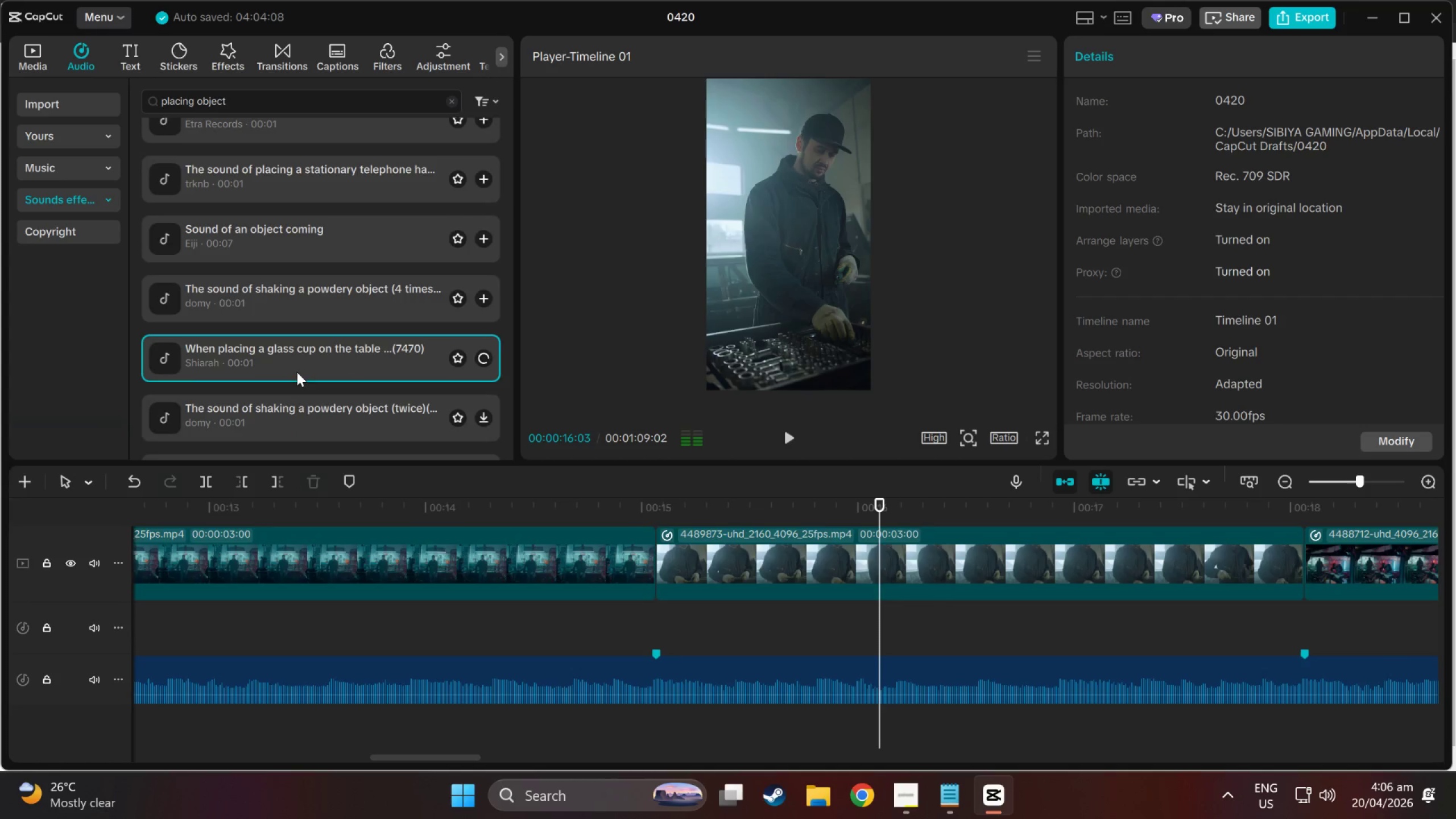 
scroll: coordinate [288, 335], scroll_direction: down, amount: 2.0
 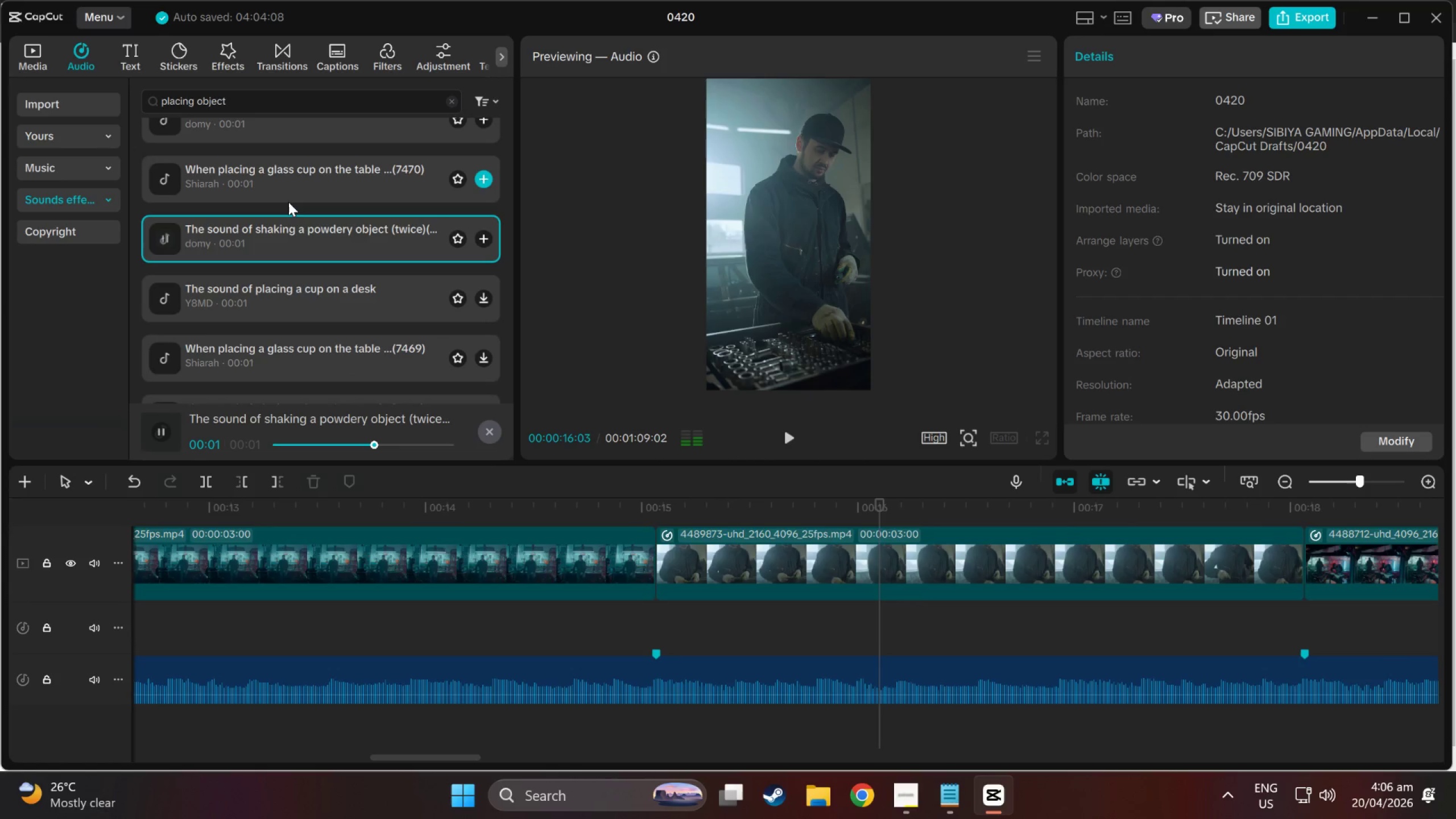 
left_click([300, 296])
 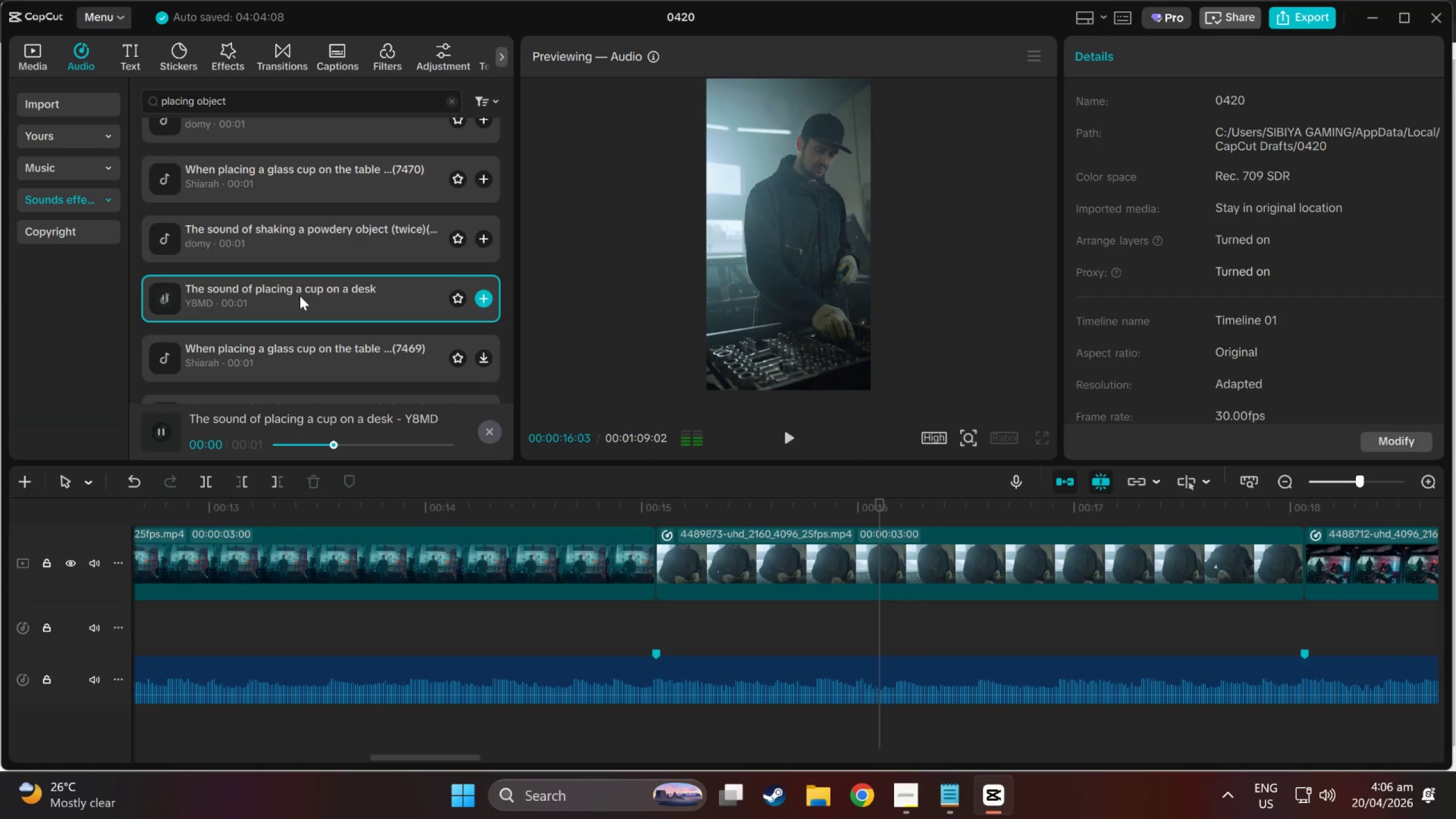 
left_click([309, 360])
 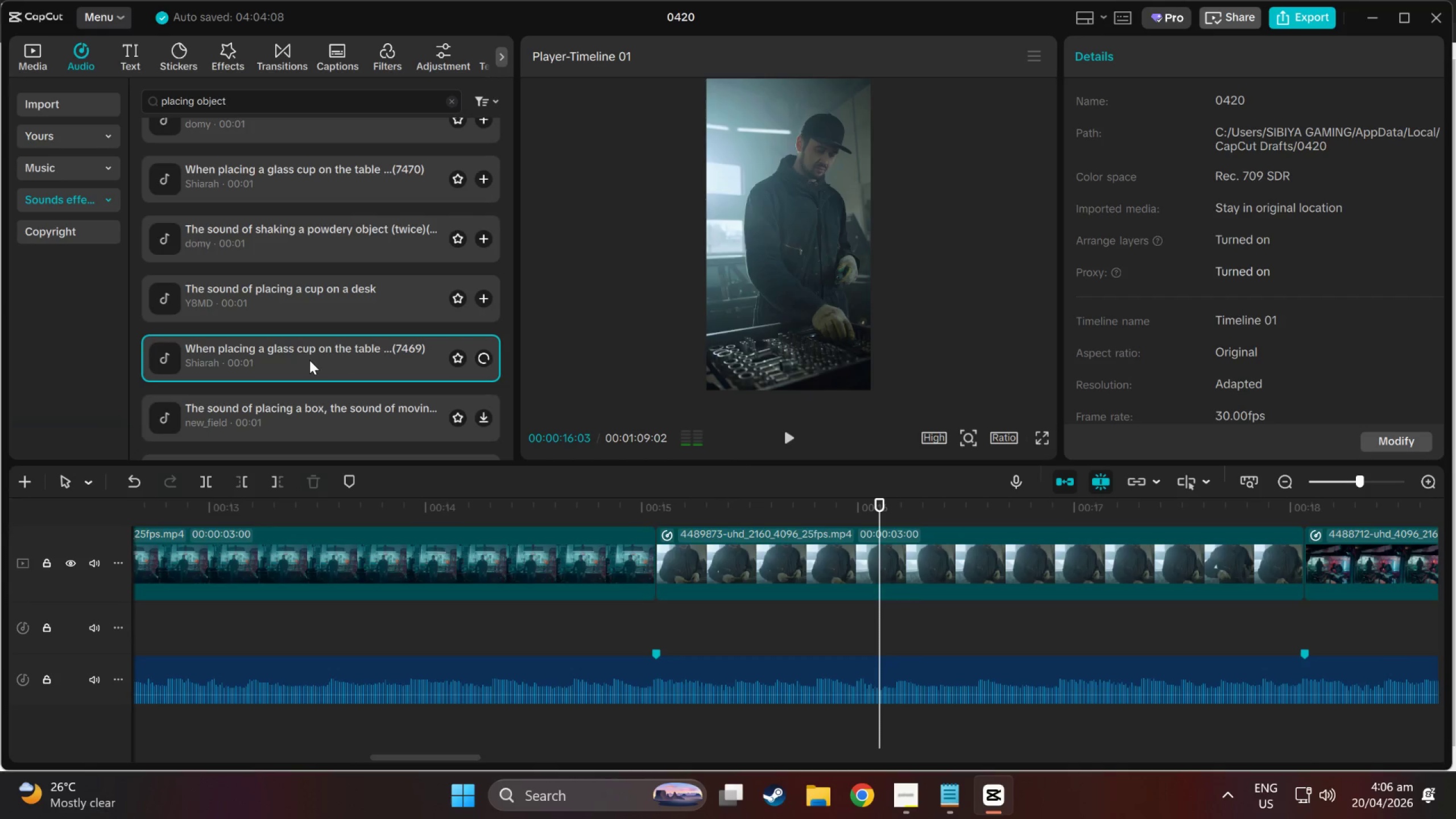 
scroll: coordinate [309, 360], scroll_direction: down, amount: 1.0
 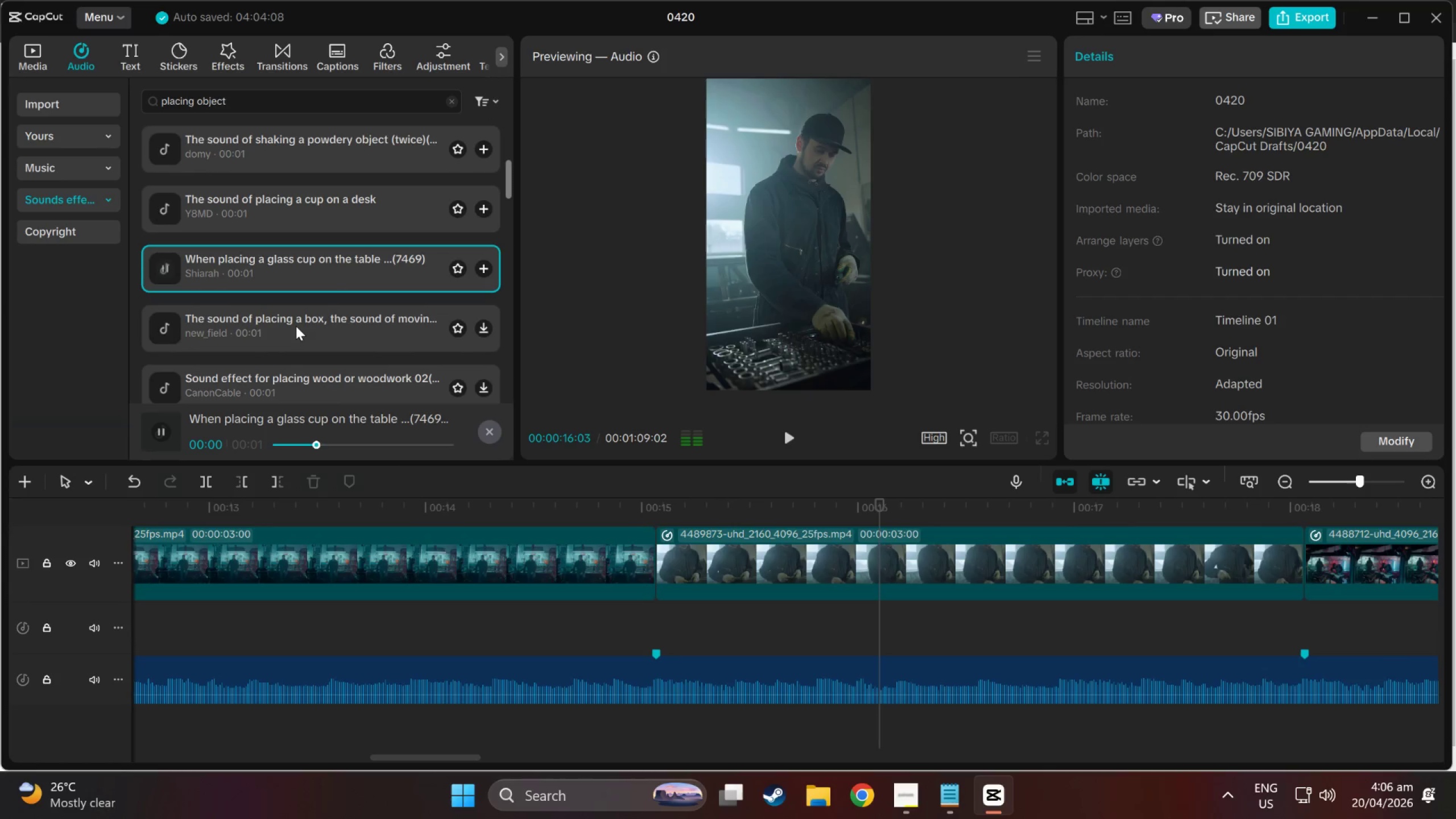 
left_click([296, 326])
 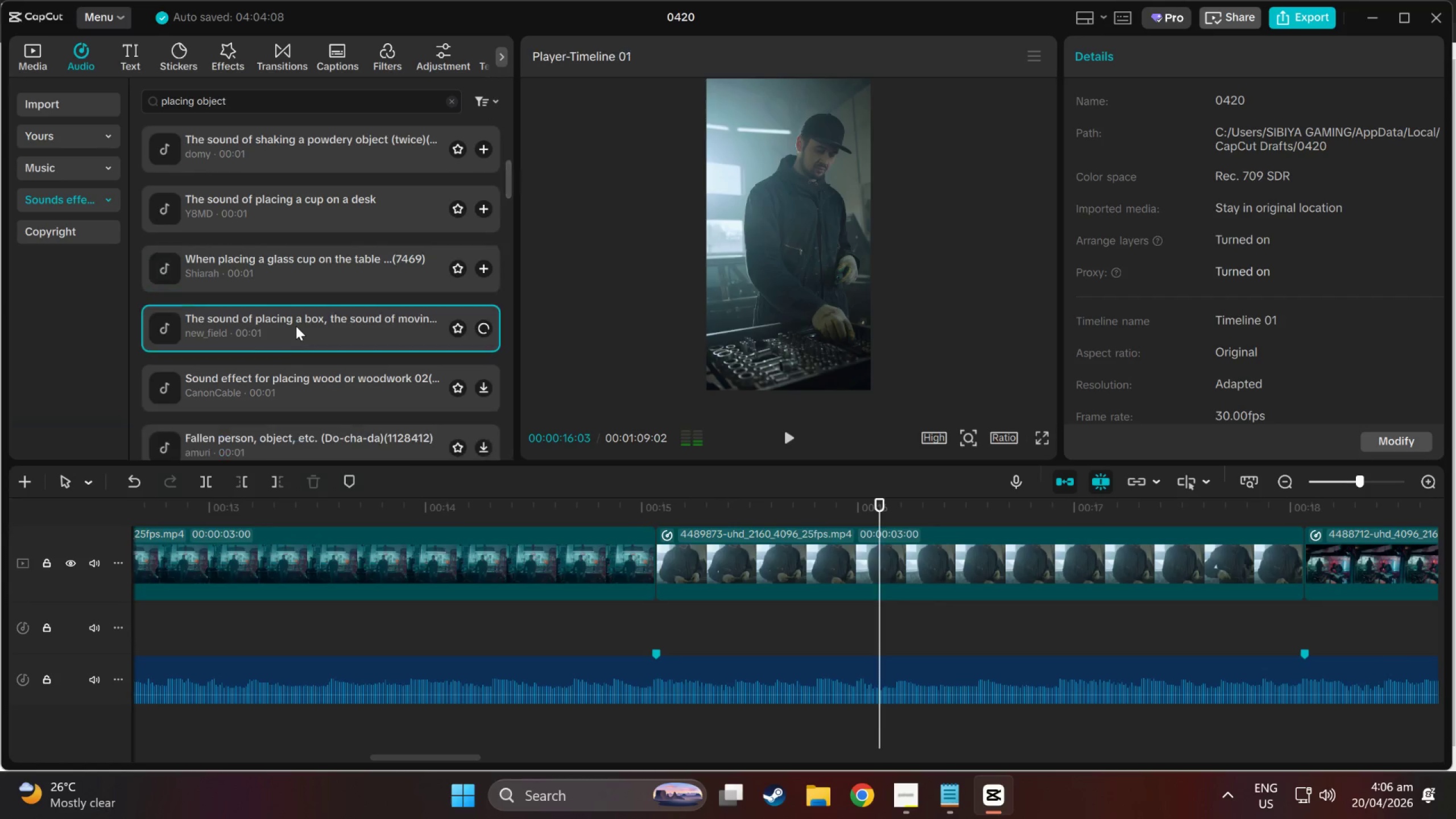 
scroll: coordinate [296, 326], scroll_direction: down, amount: 1.0
 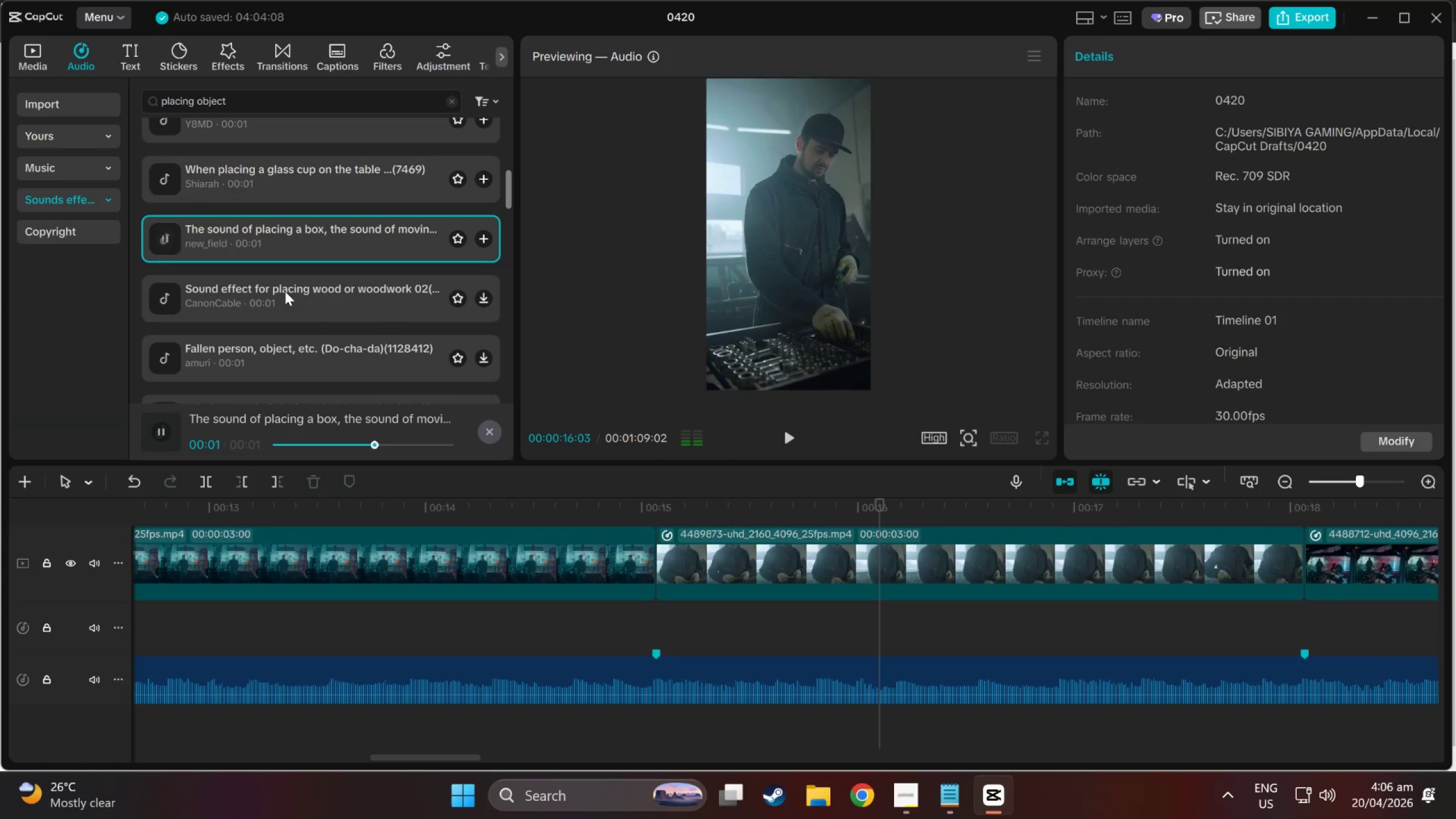 
left_click([285, 291])
 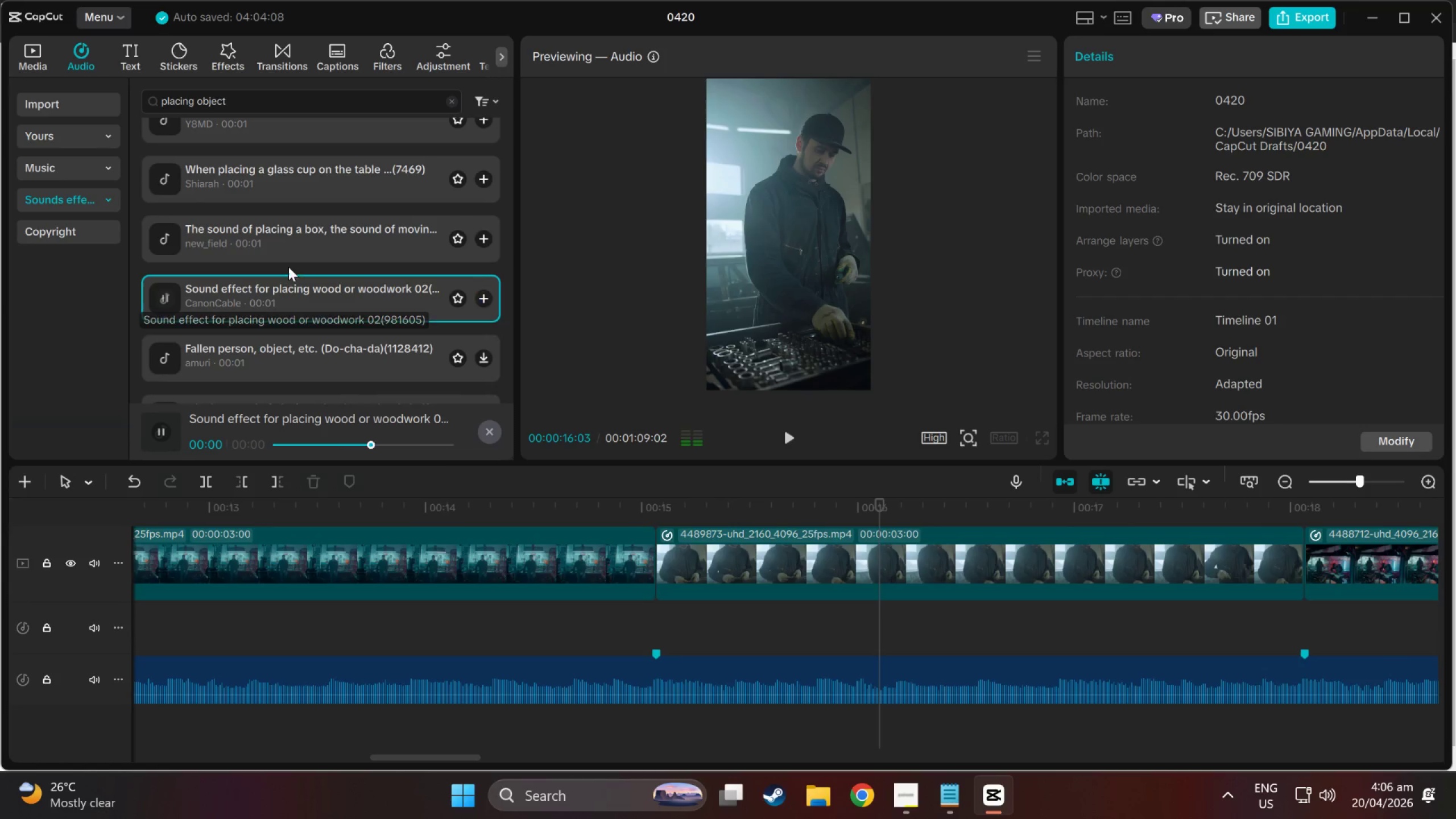 
left_click([294, 242])
 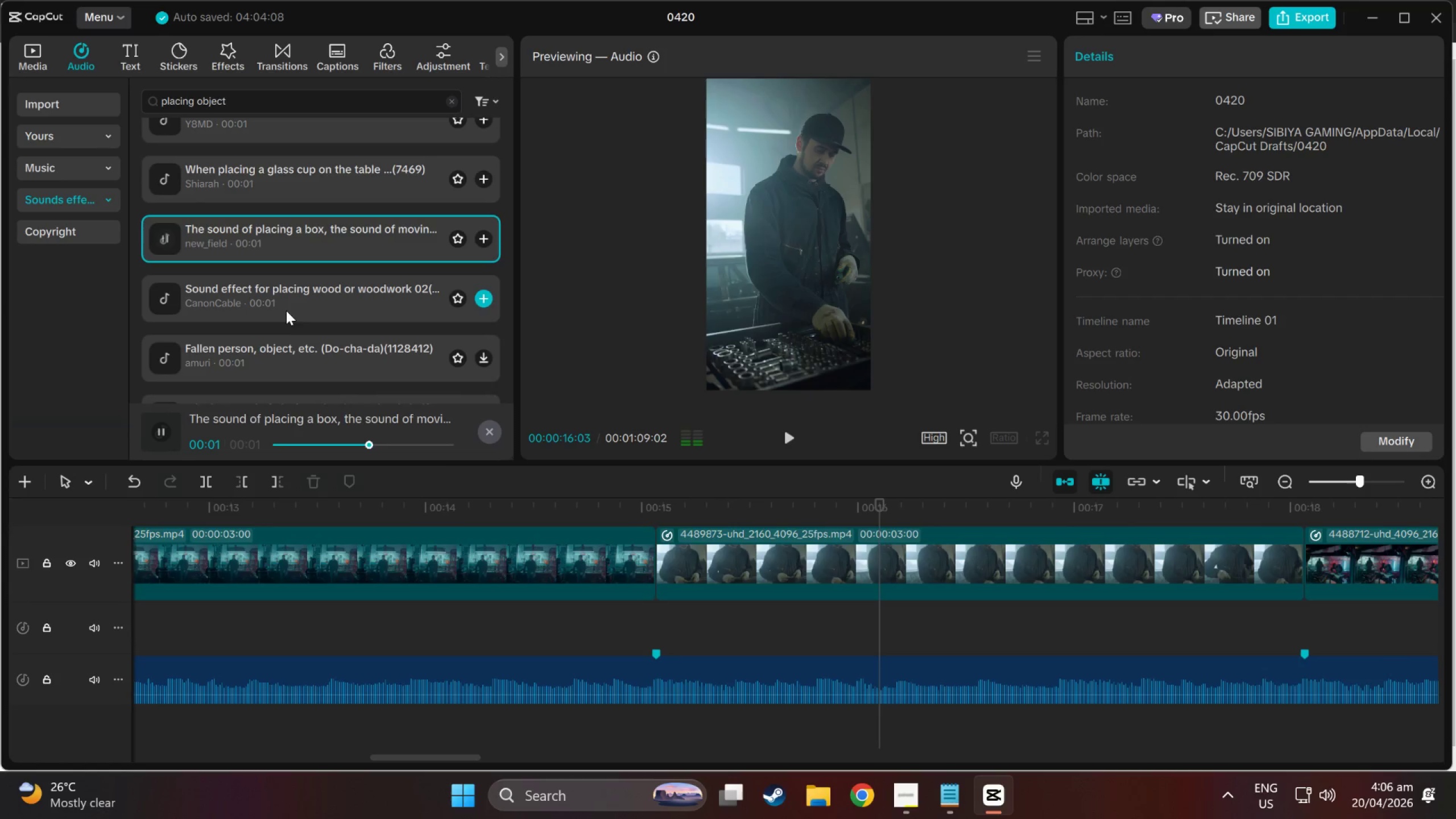 
double_click([289, 354])
 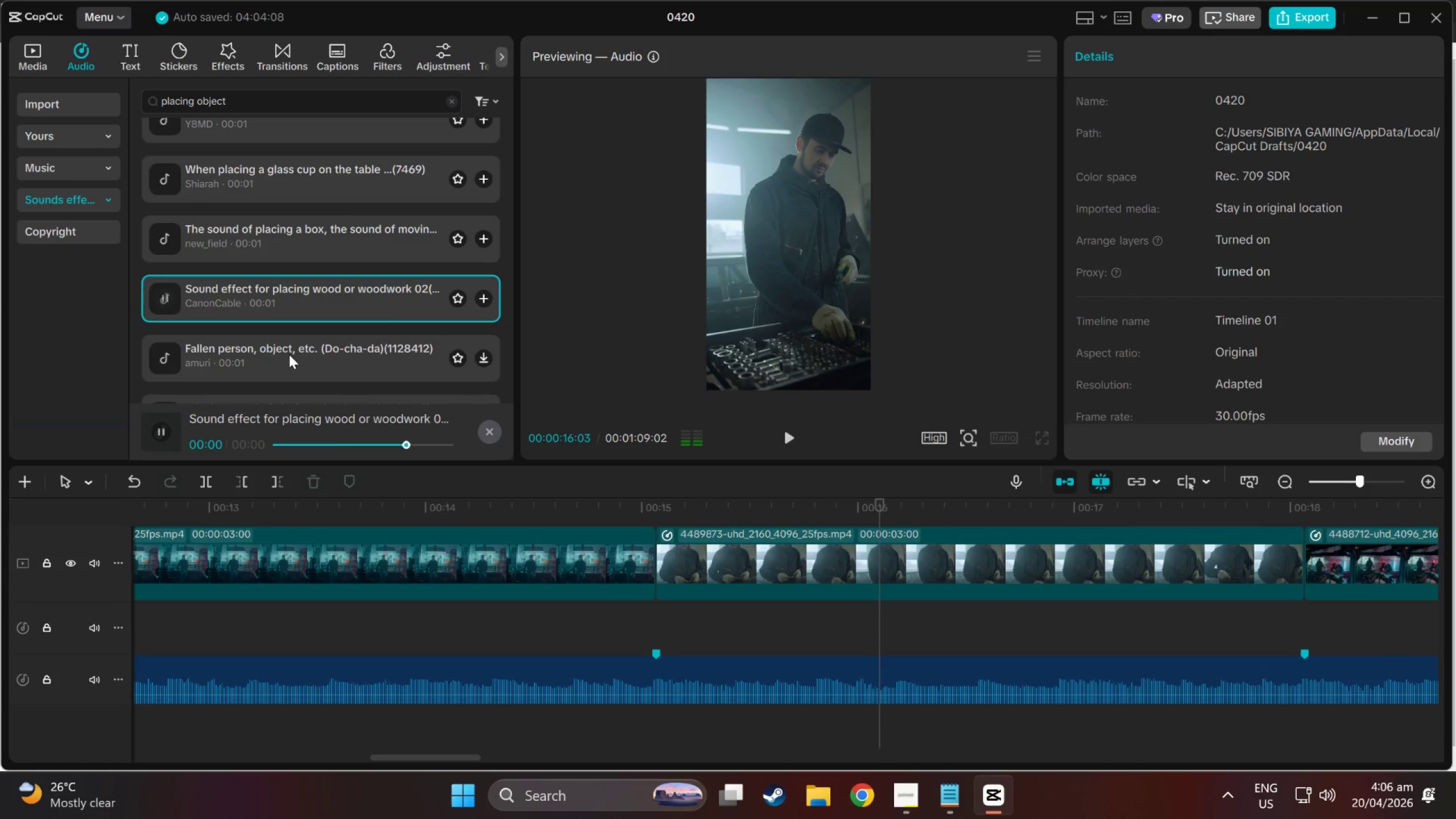 
scroll: coordinate [289, 354], scroll_direction: down, amount: 1.0
 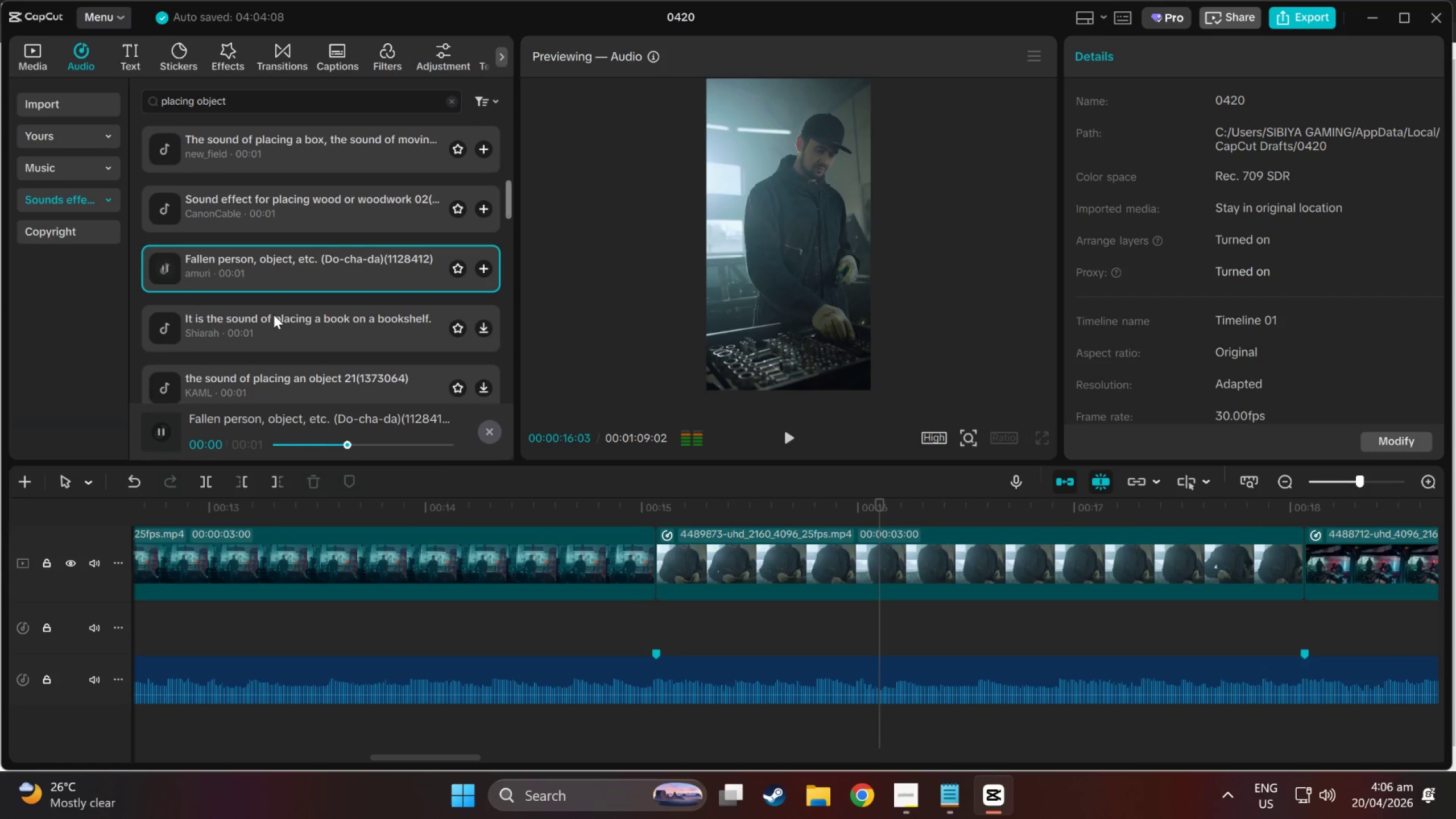 
left_click([274, 314])
 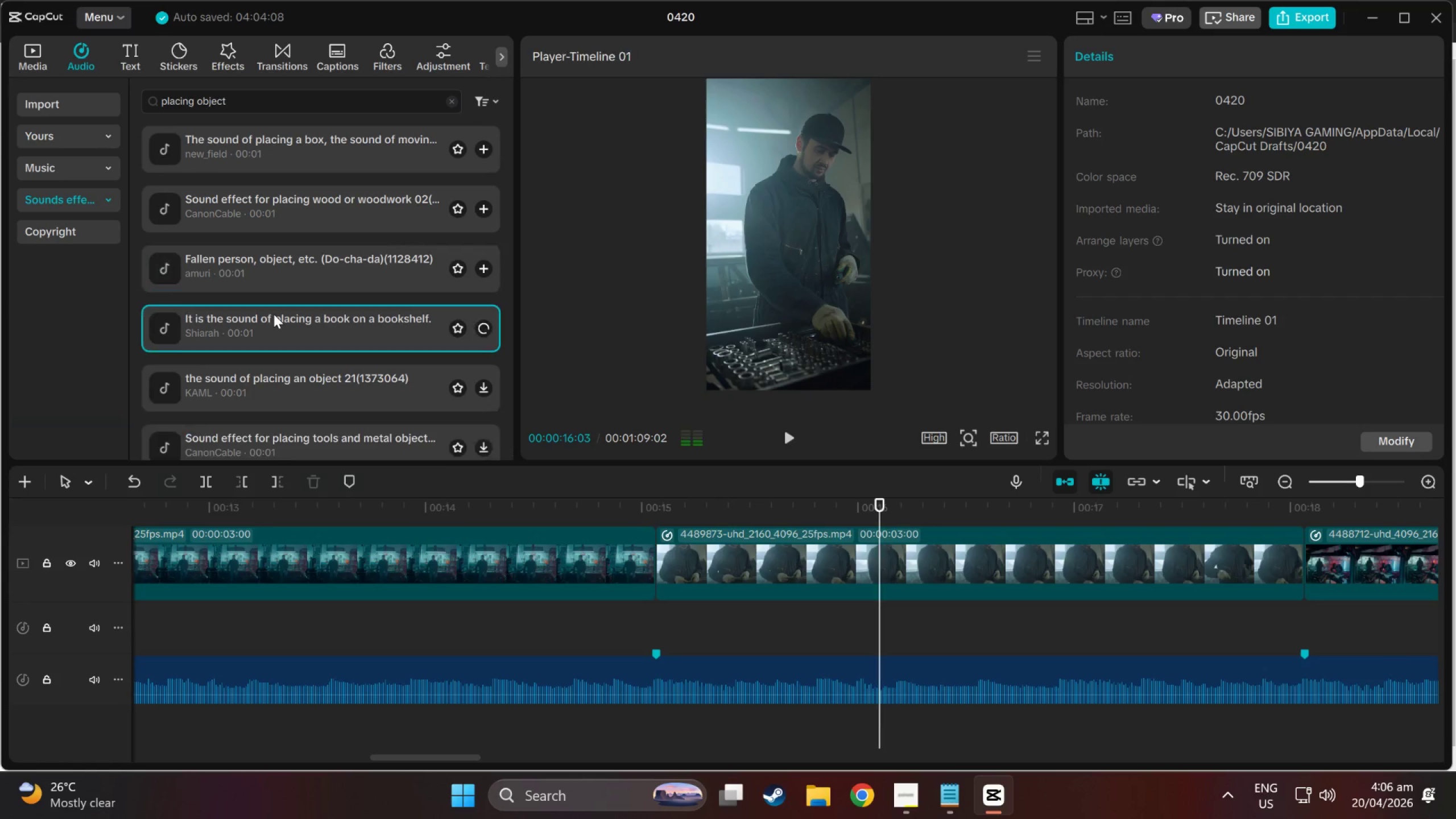 
scroll: coordinate [274, 314], scroll_direction: down, amount: 1.0
 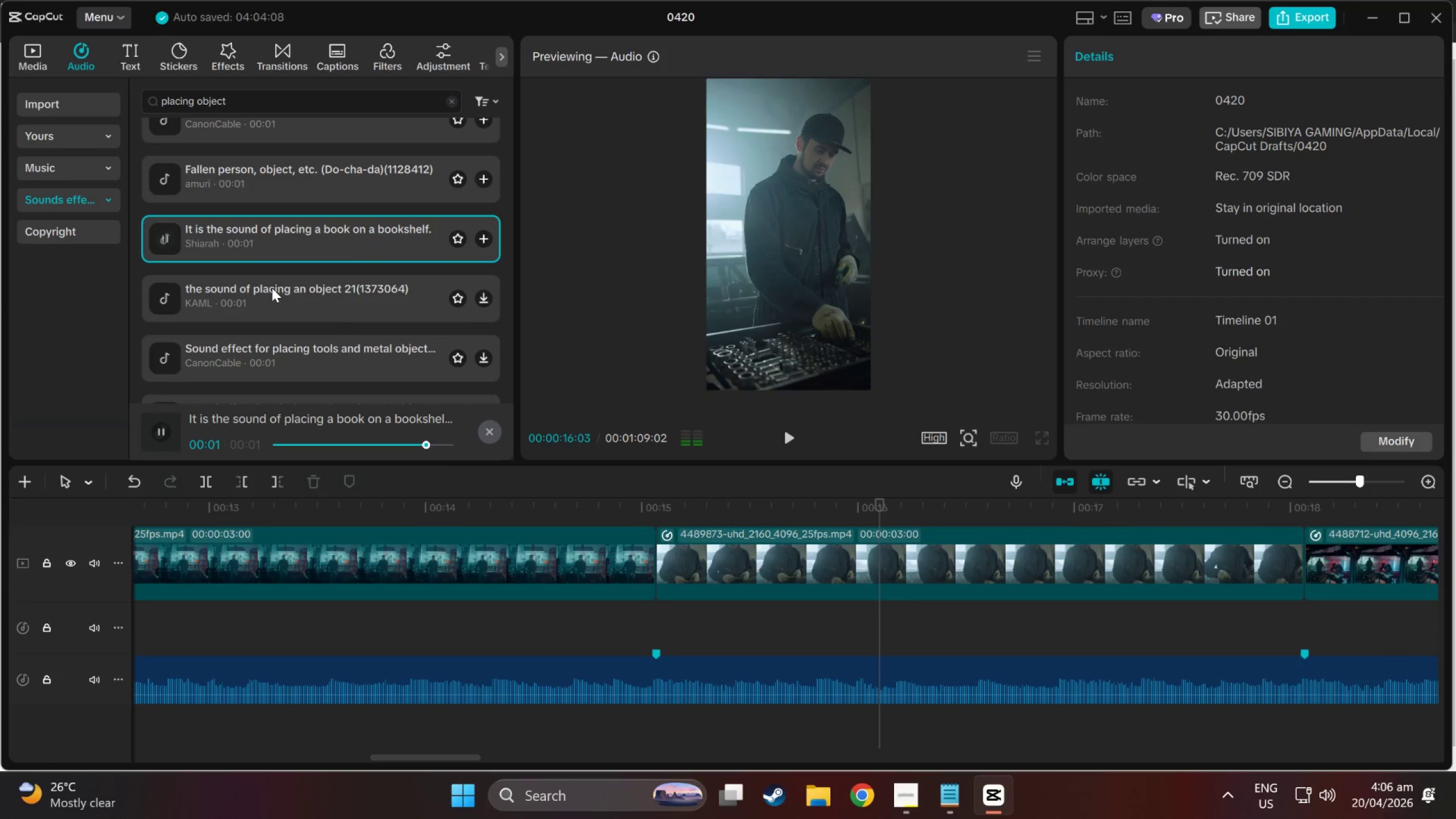 
left_click([272, 293])
 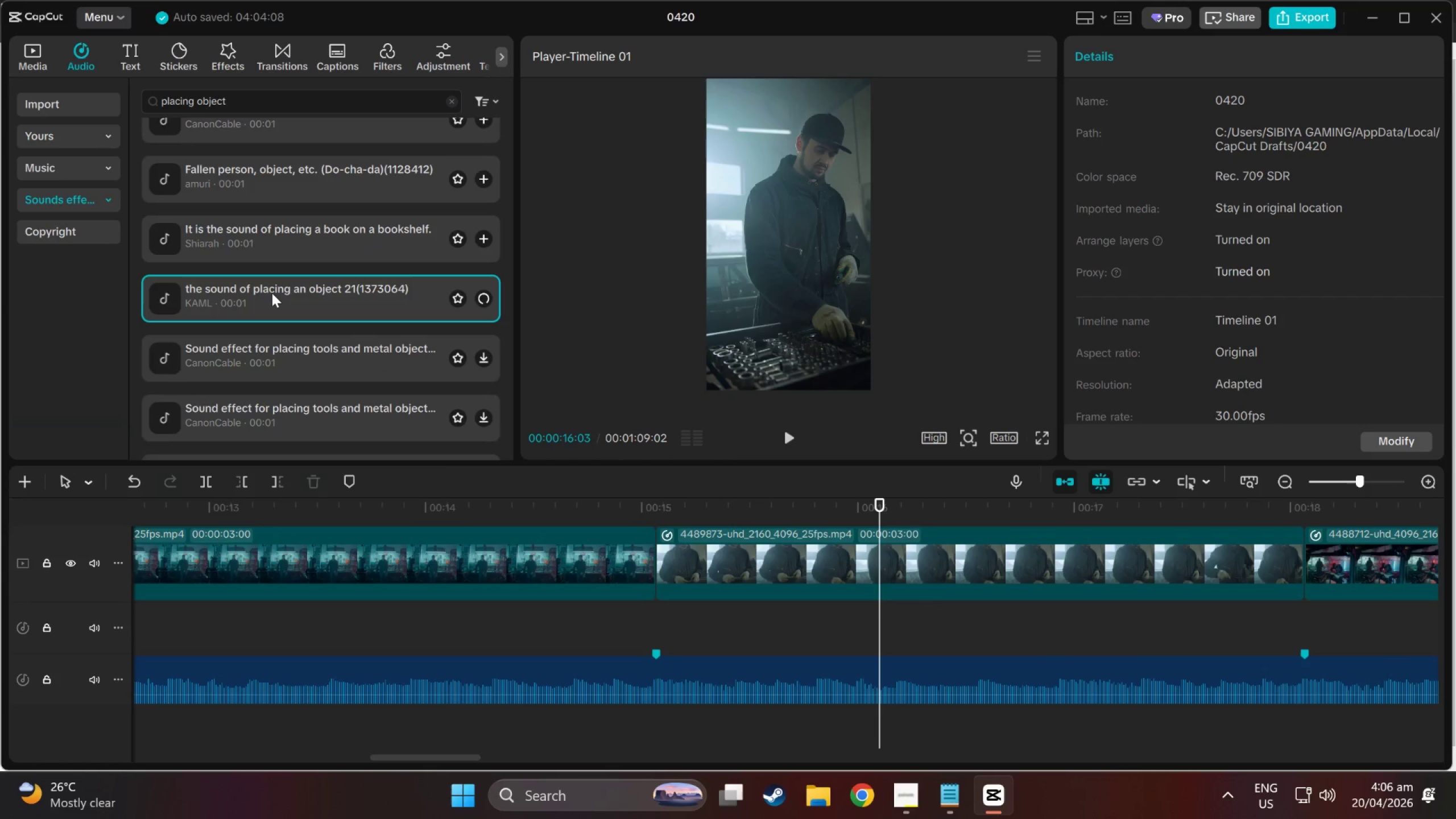 
scroll: coordinate [272, 293], scroll_direction: down, amount: 1.0
 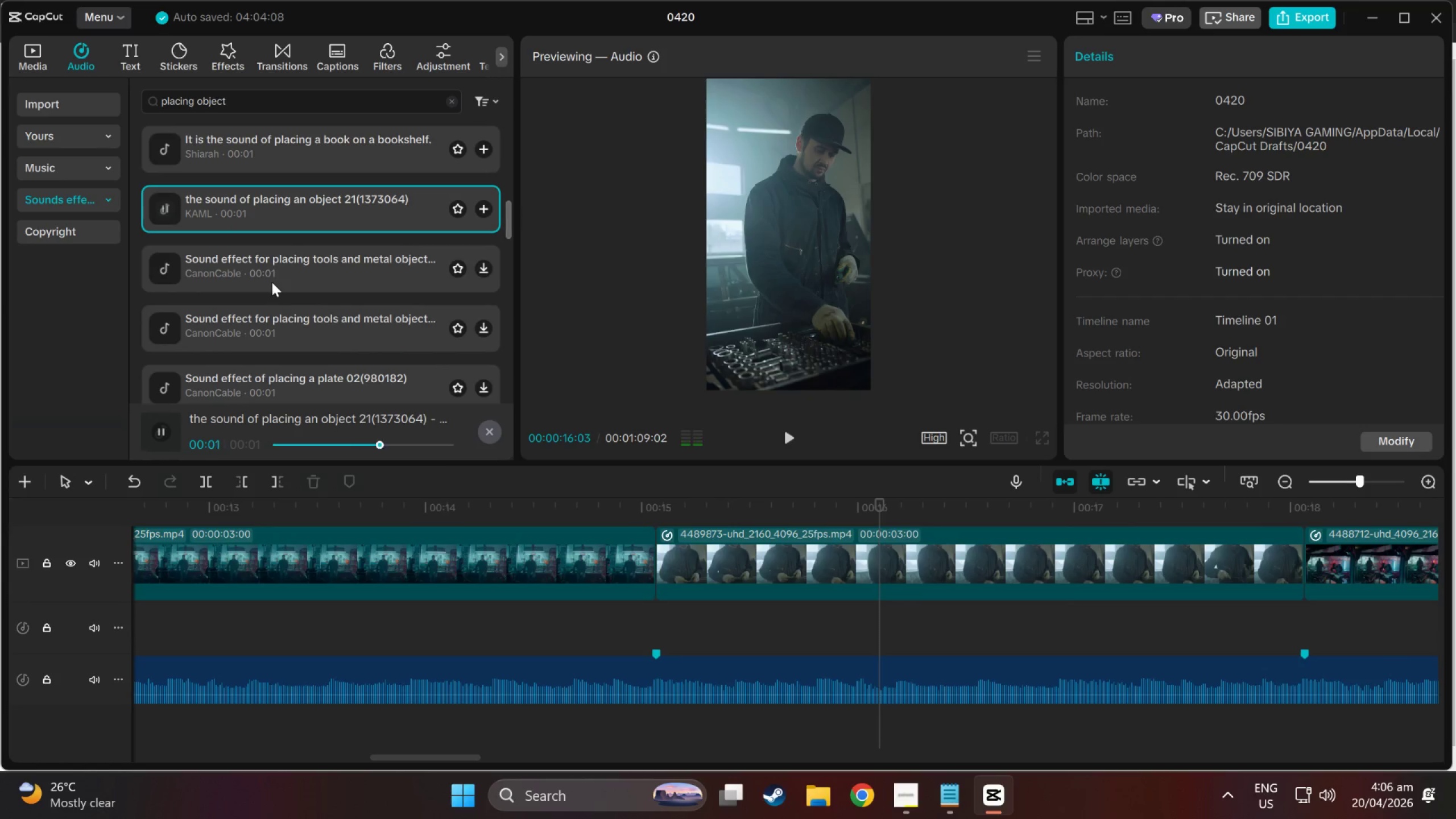 
left_click([272, 282])
 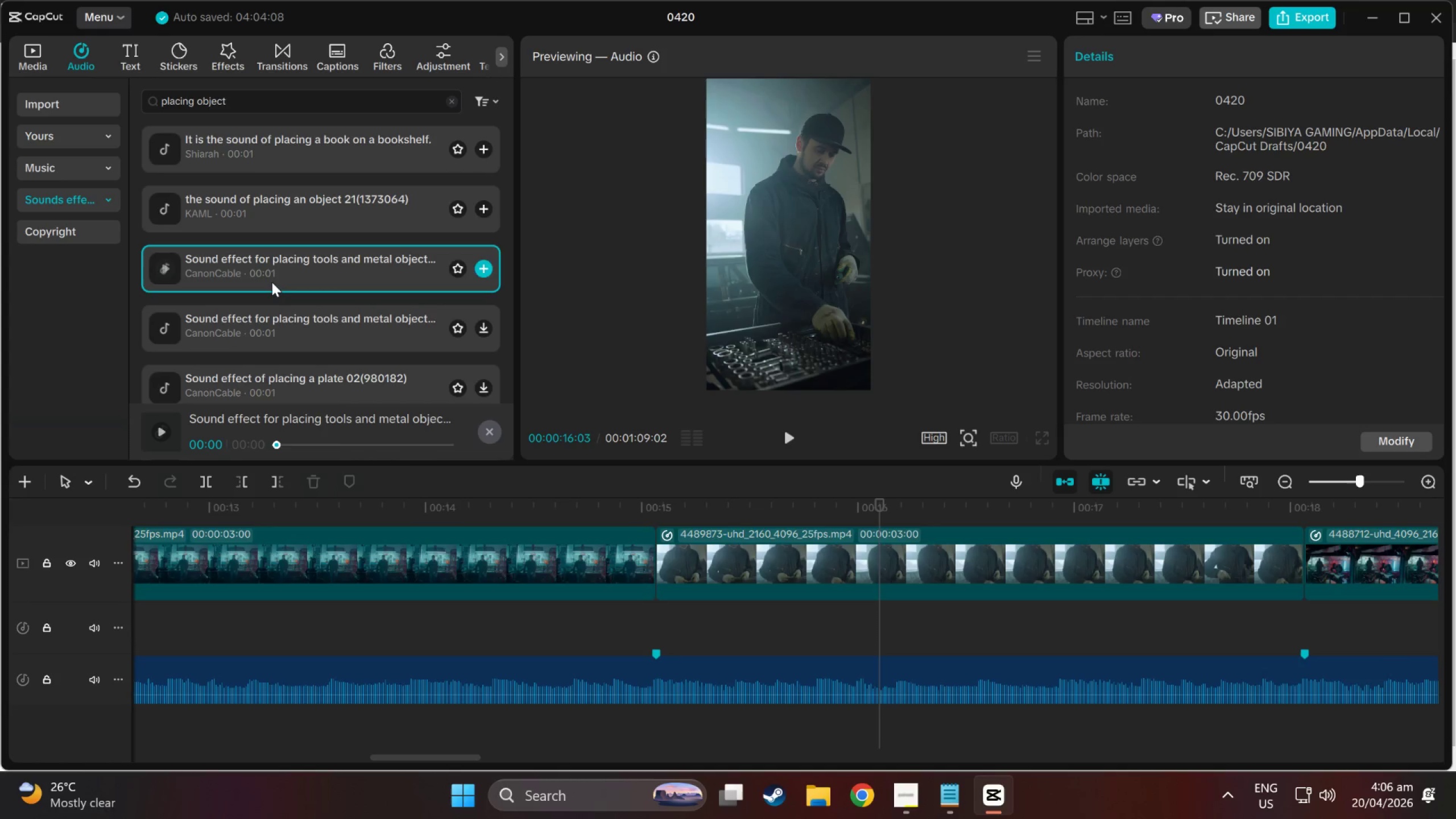 
left_click_drag(start_coordinate=[880, 509], to_coordinate=[836, 508])
 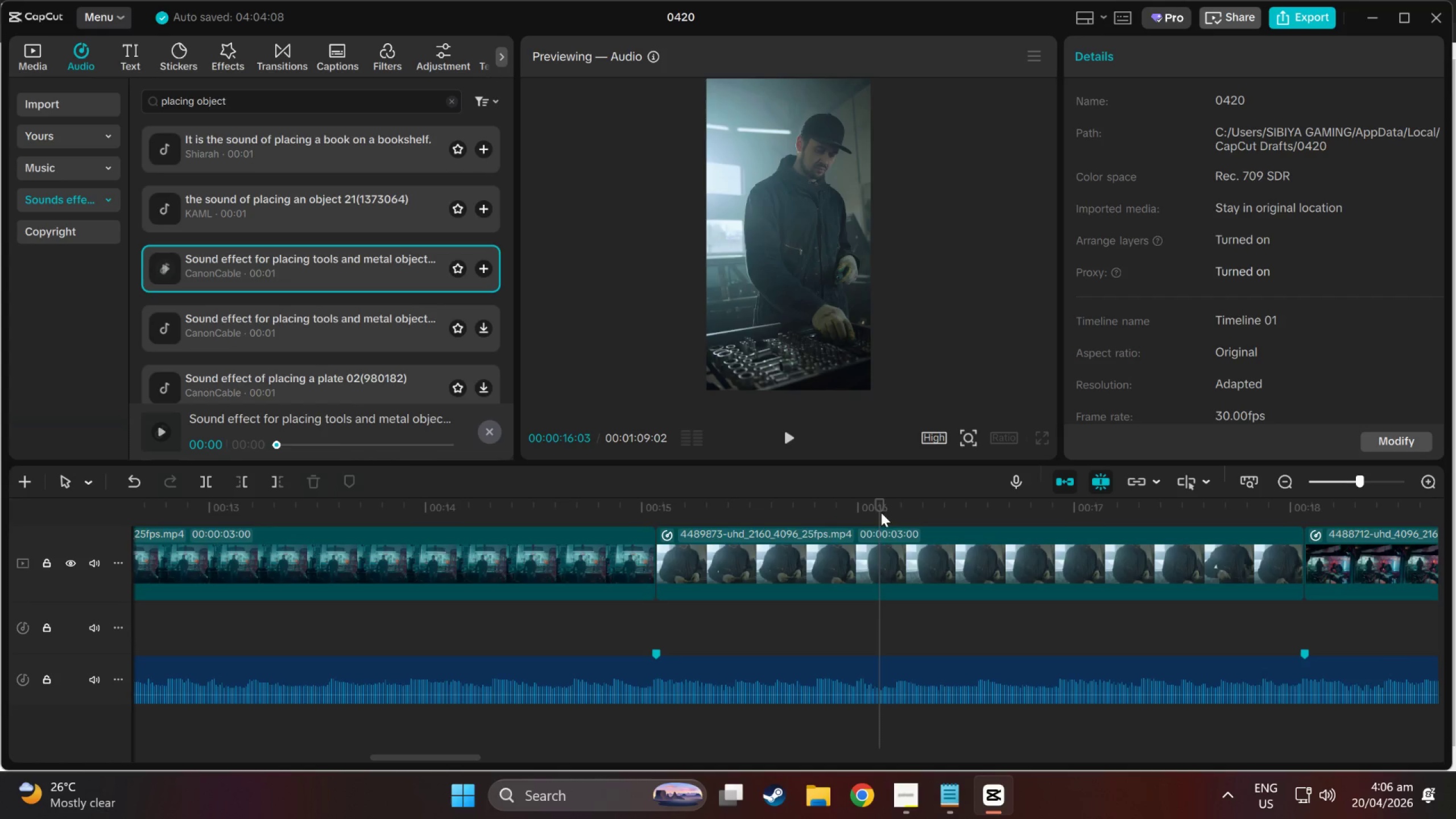 
left_click_drag(start_coordinate=[885, 508], to_coordinate=[860, 510])
 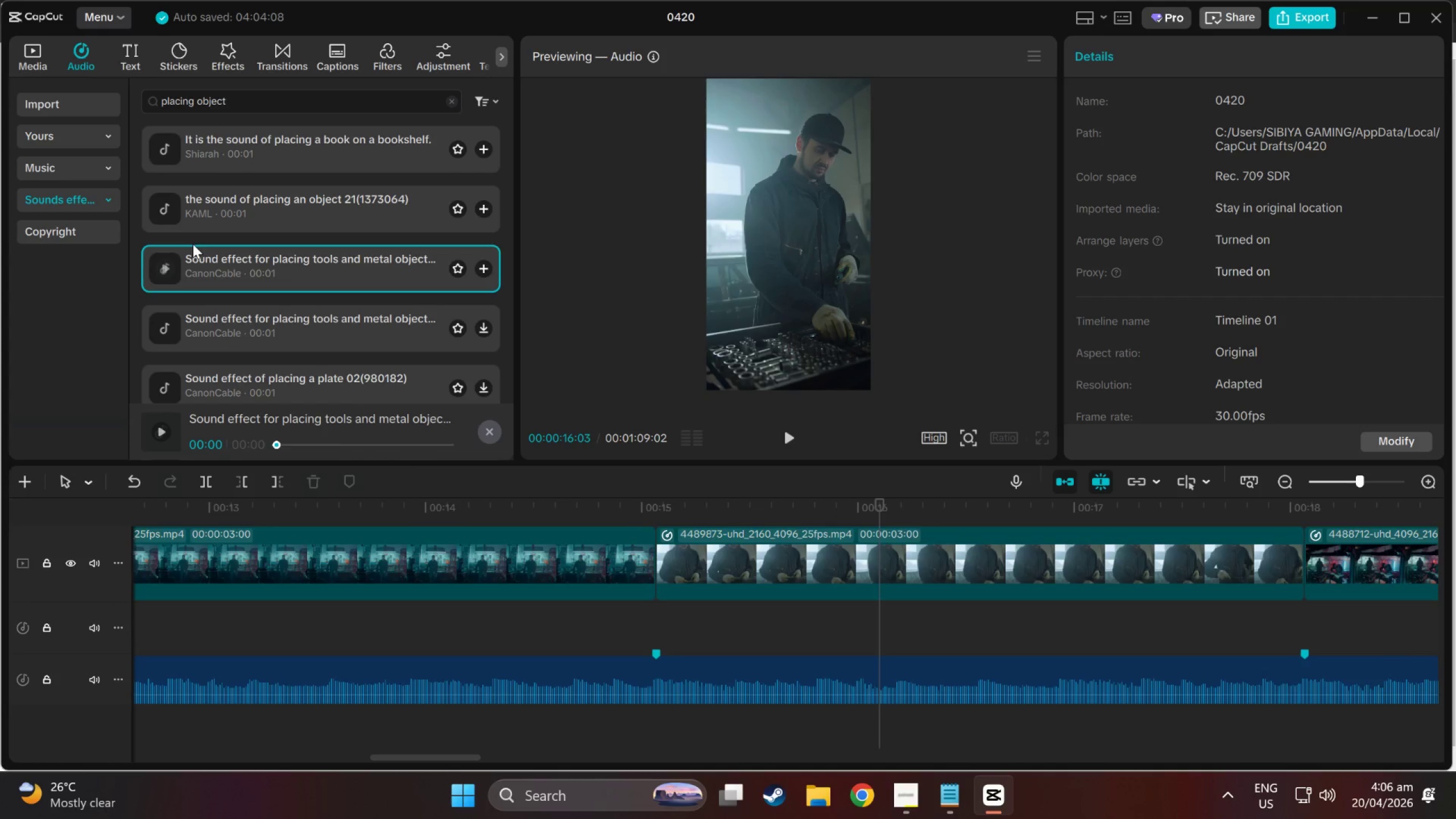 
left_click_drag(start_coordinate=[199, 262], to_coordinate=[808, 634])
 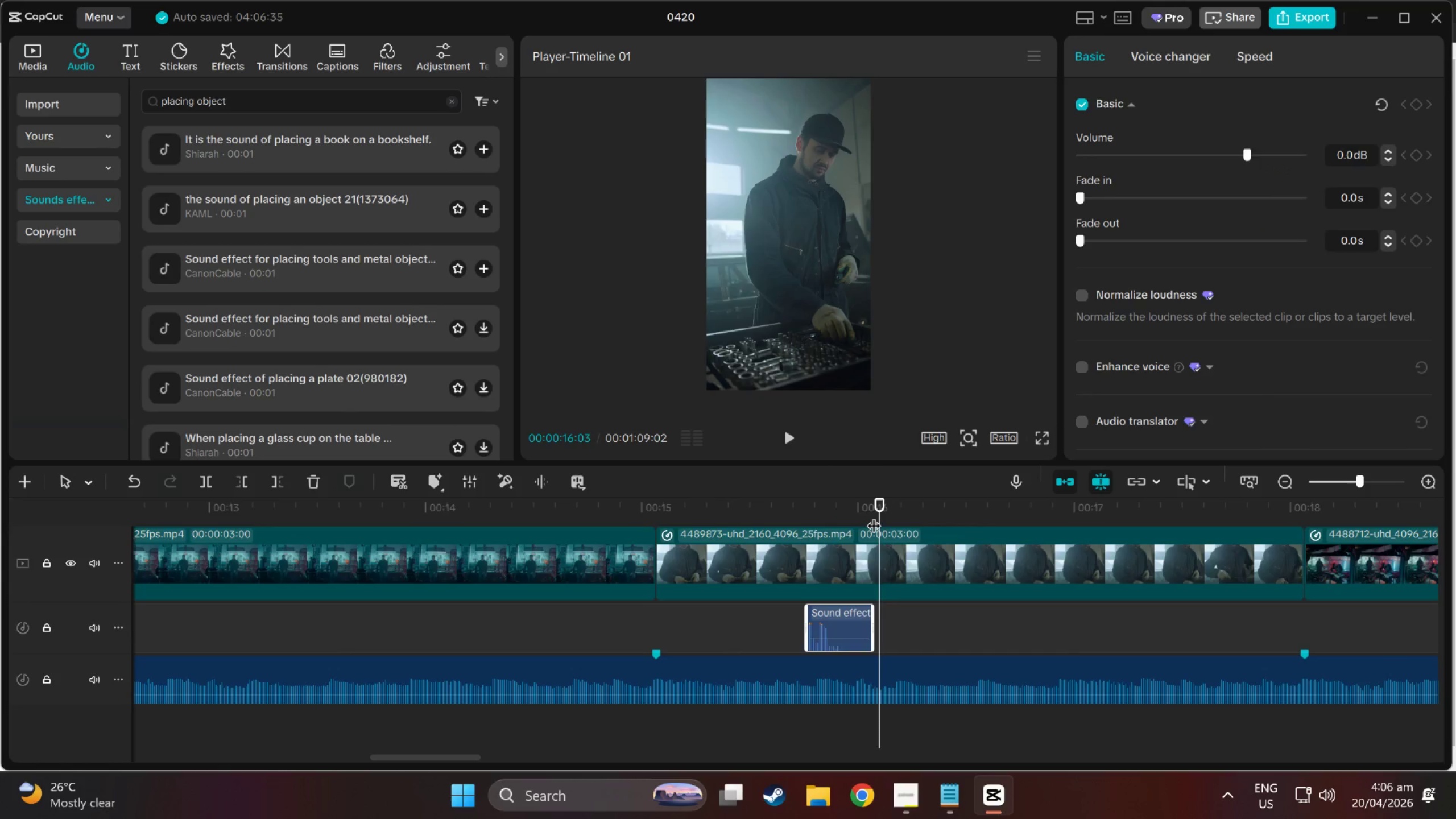 
left_click_drag(start_coordinate=[879, 499], to_coordinate=[772, 502])
 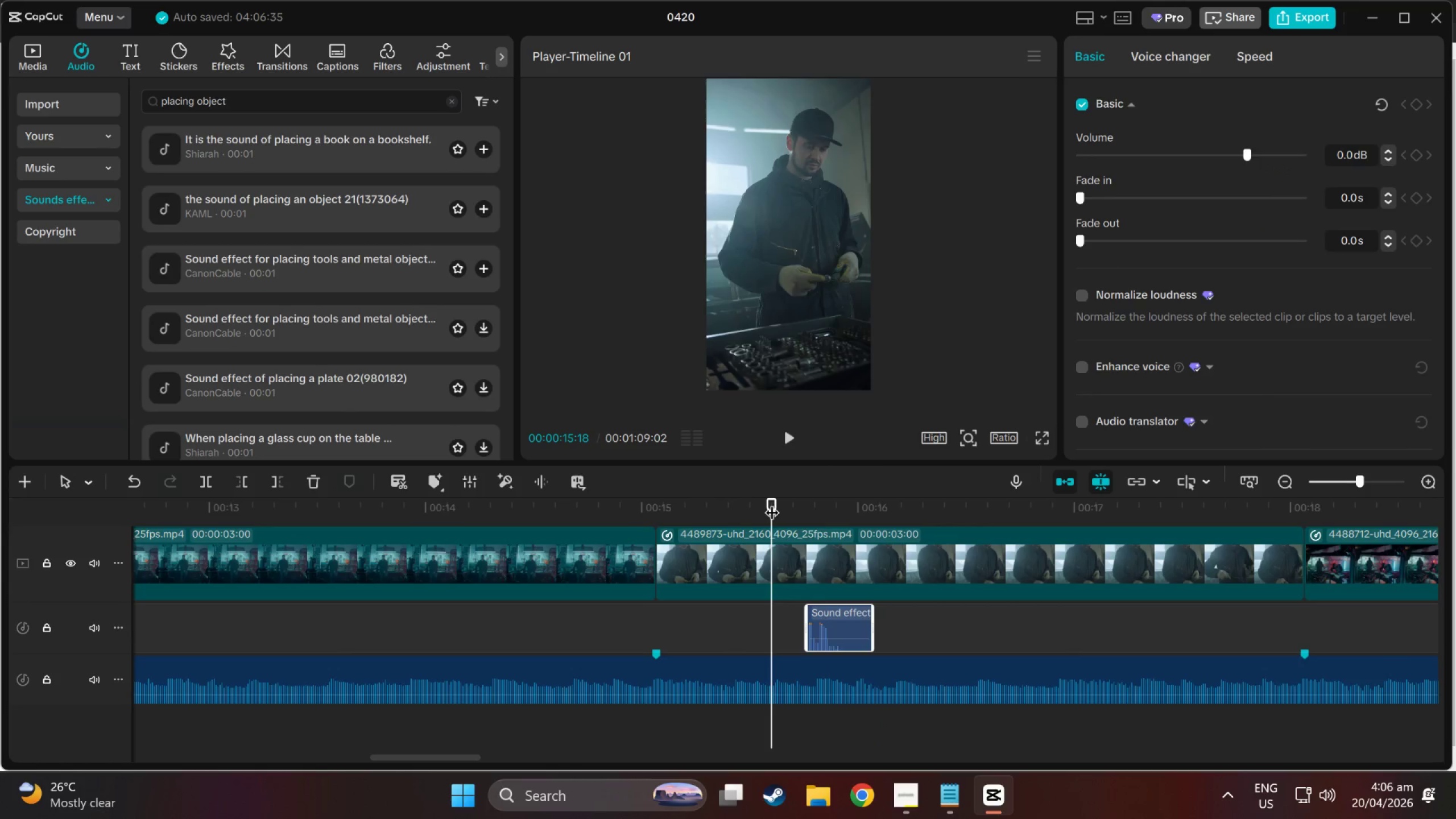 
key(Space)
 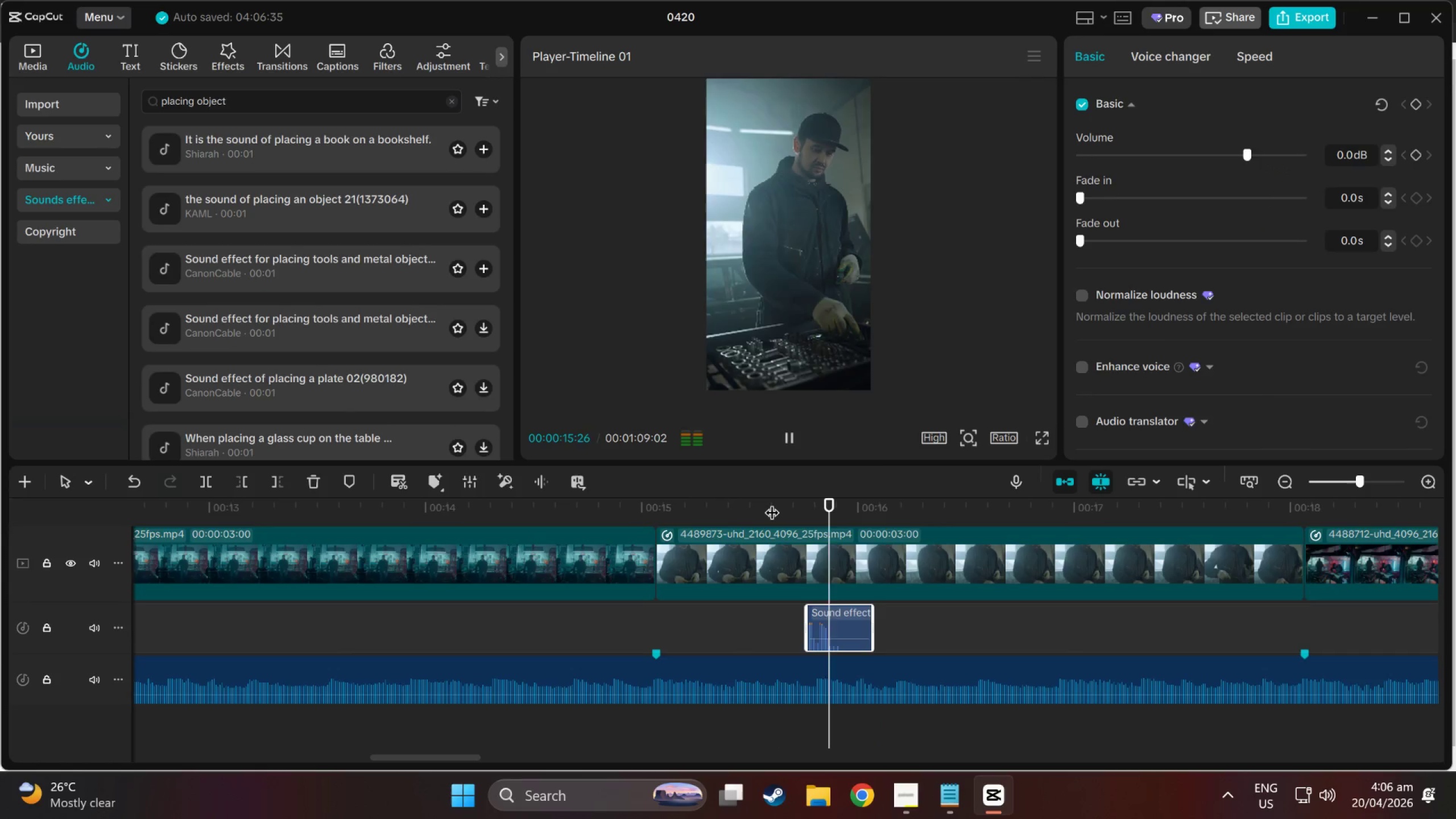 
key(Space)
 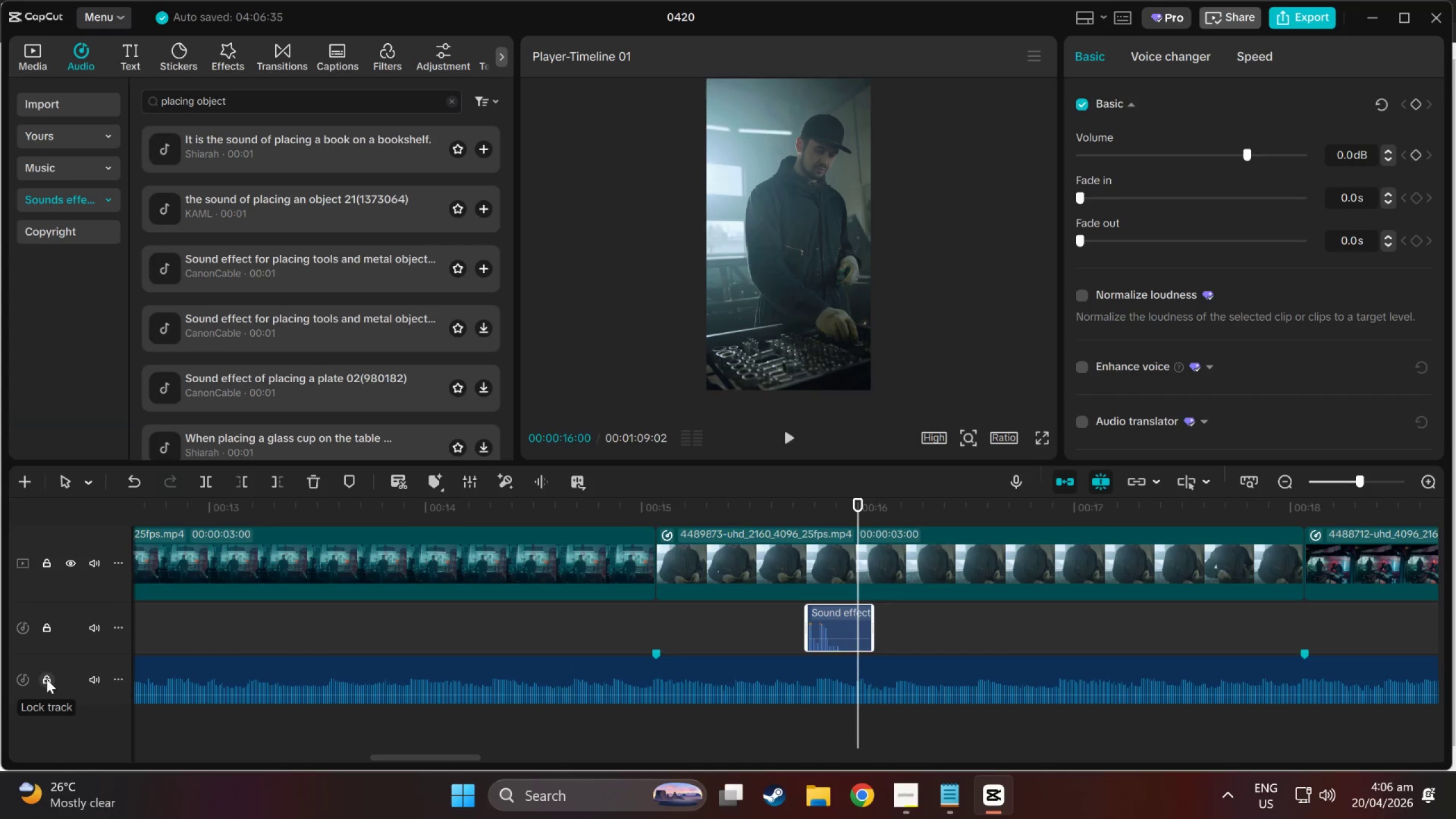 
left_click([96, 684])
 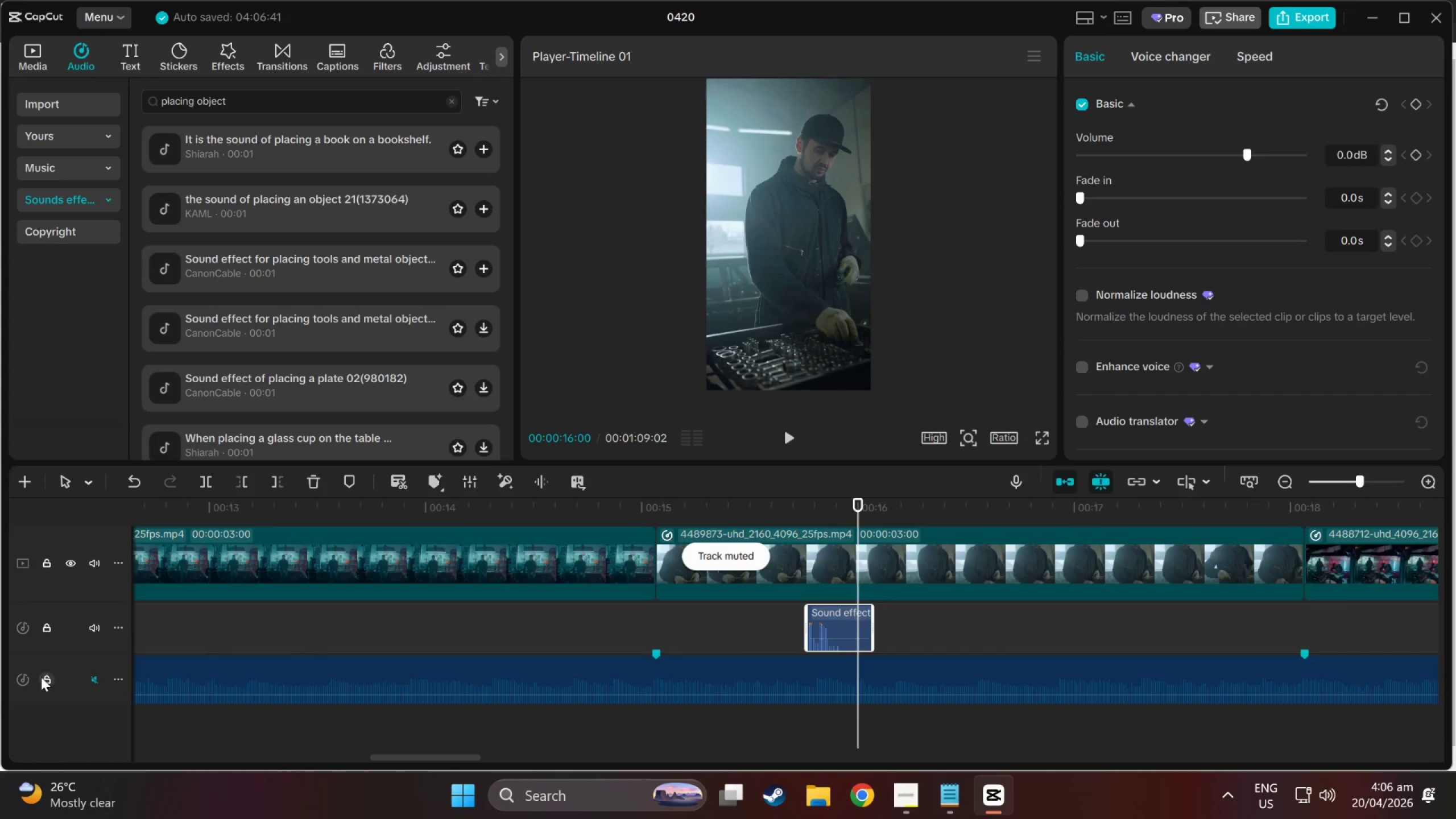 
key(Space)
 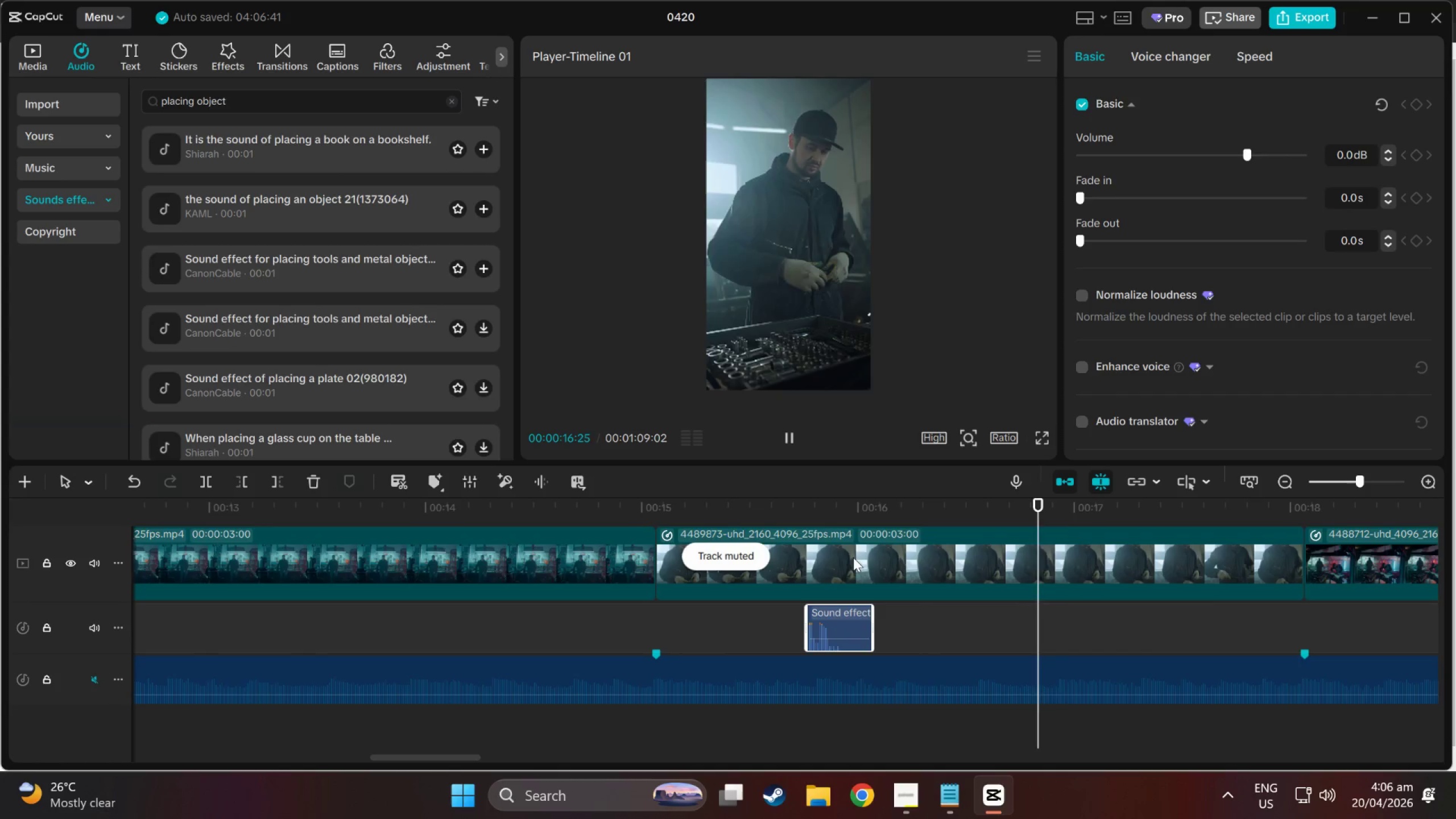 
key(Space)
 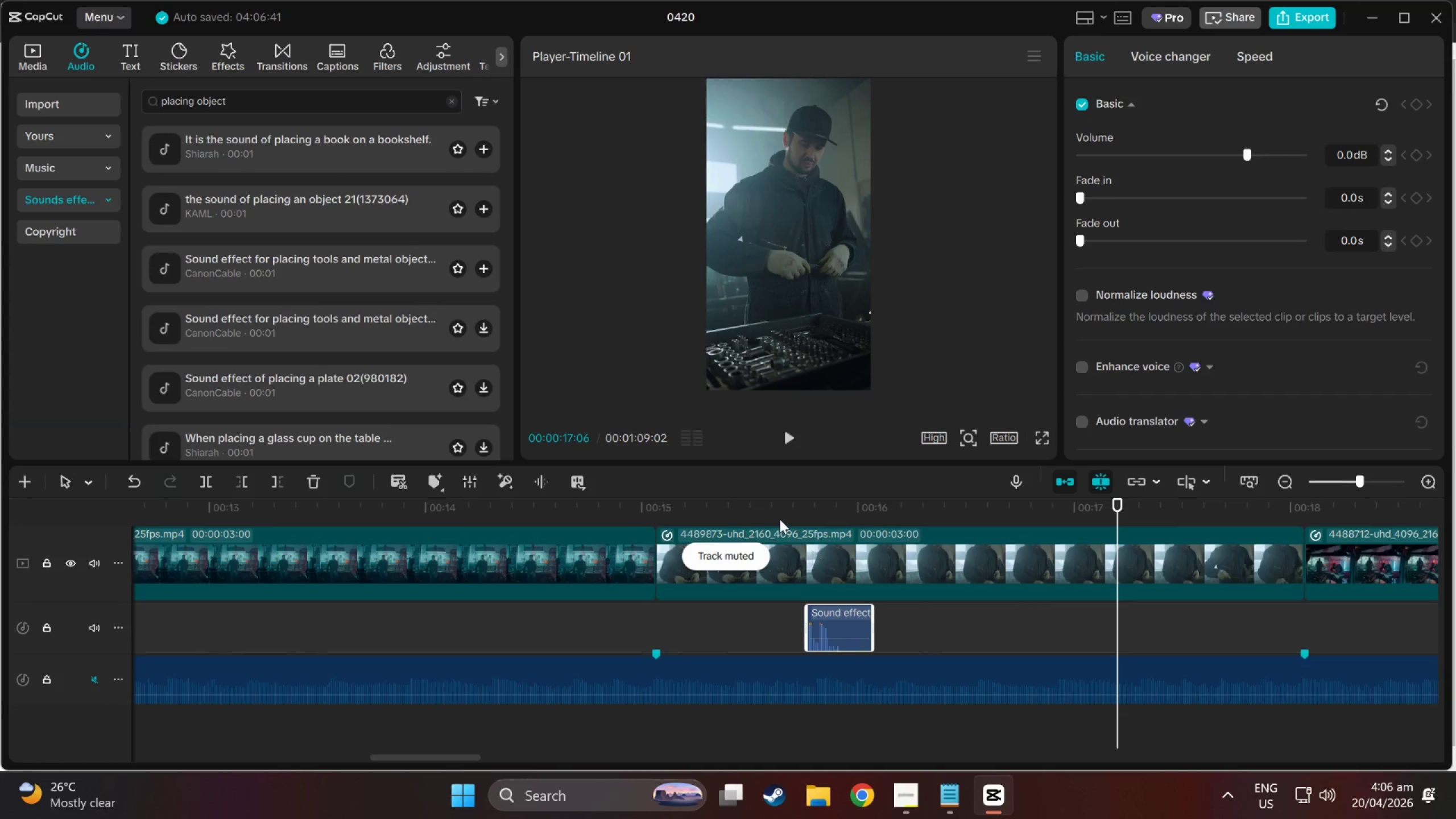 
left_click([783, 512])
 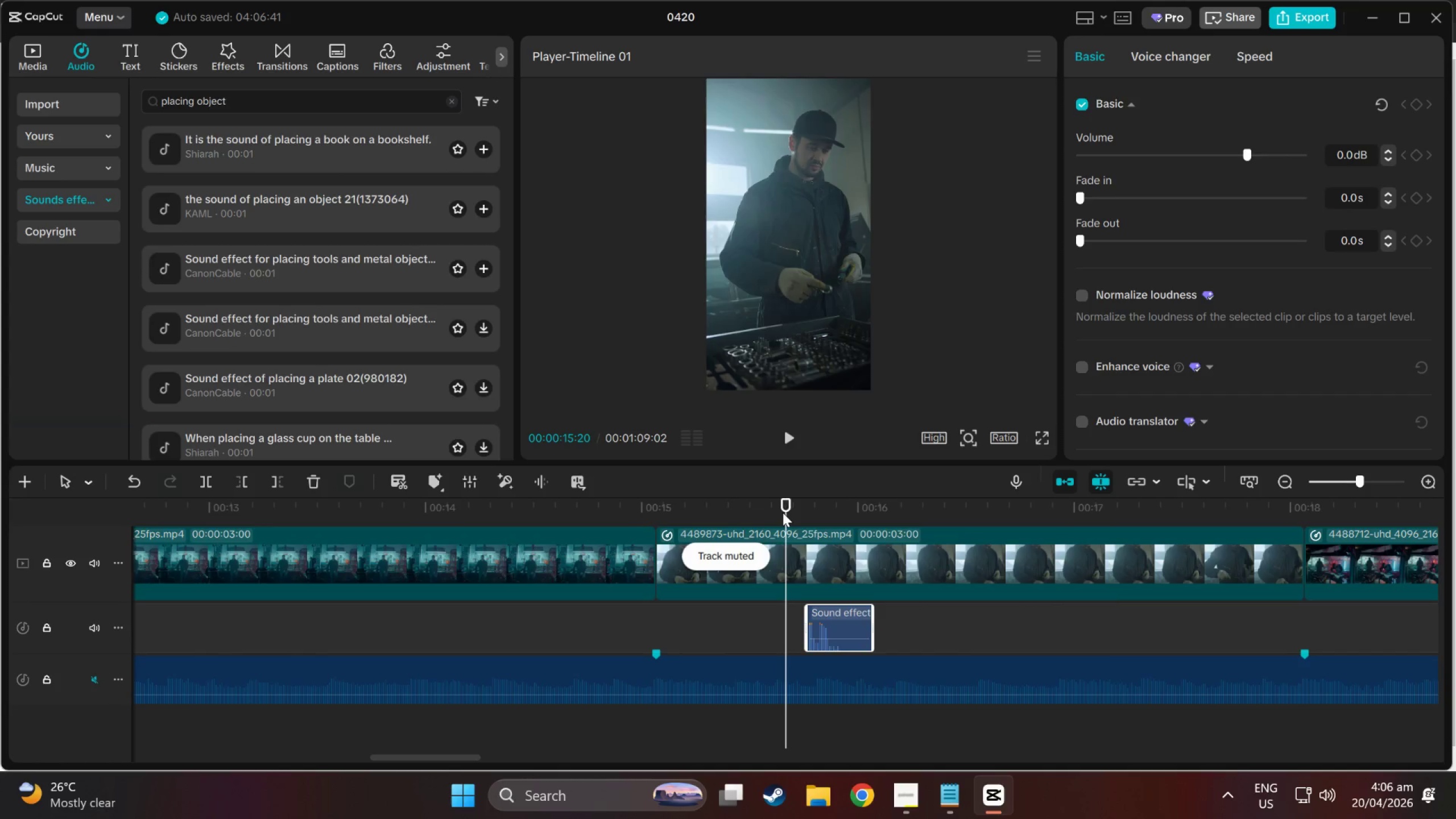 
key(Space)
 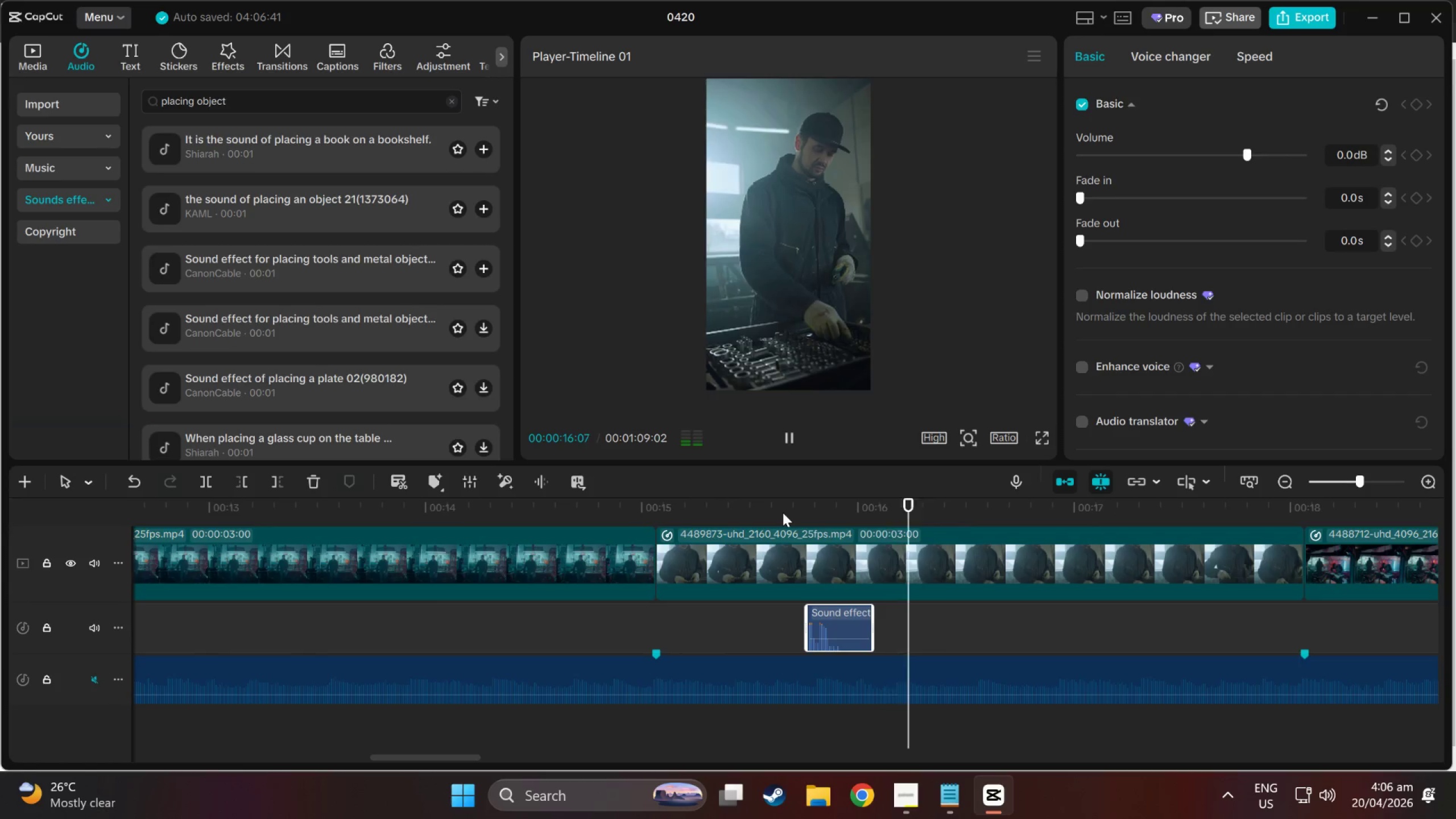 
key(Space)
 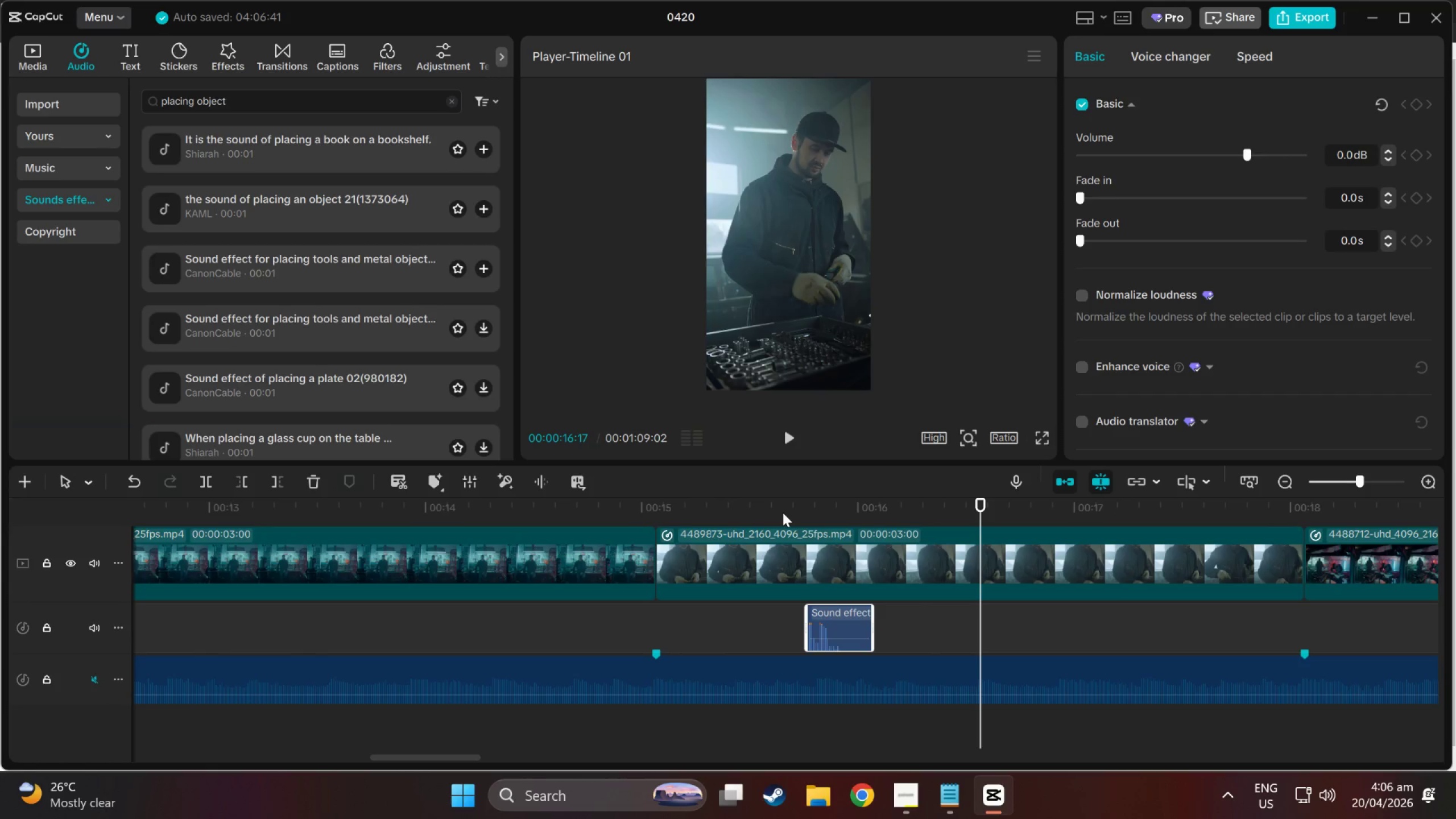 
left_click([783, 512])
 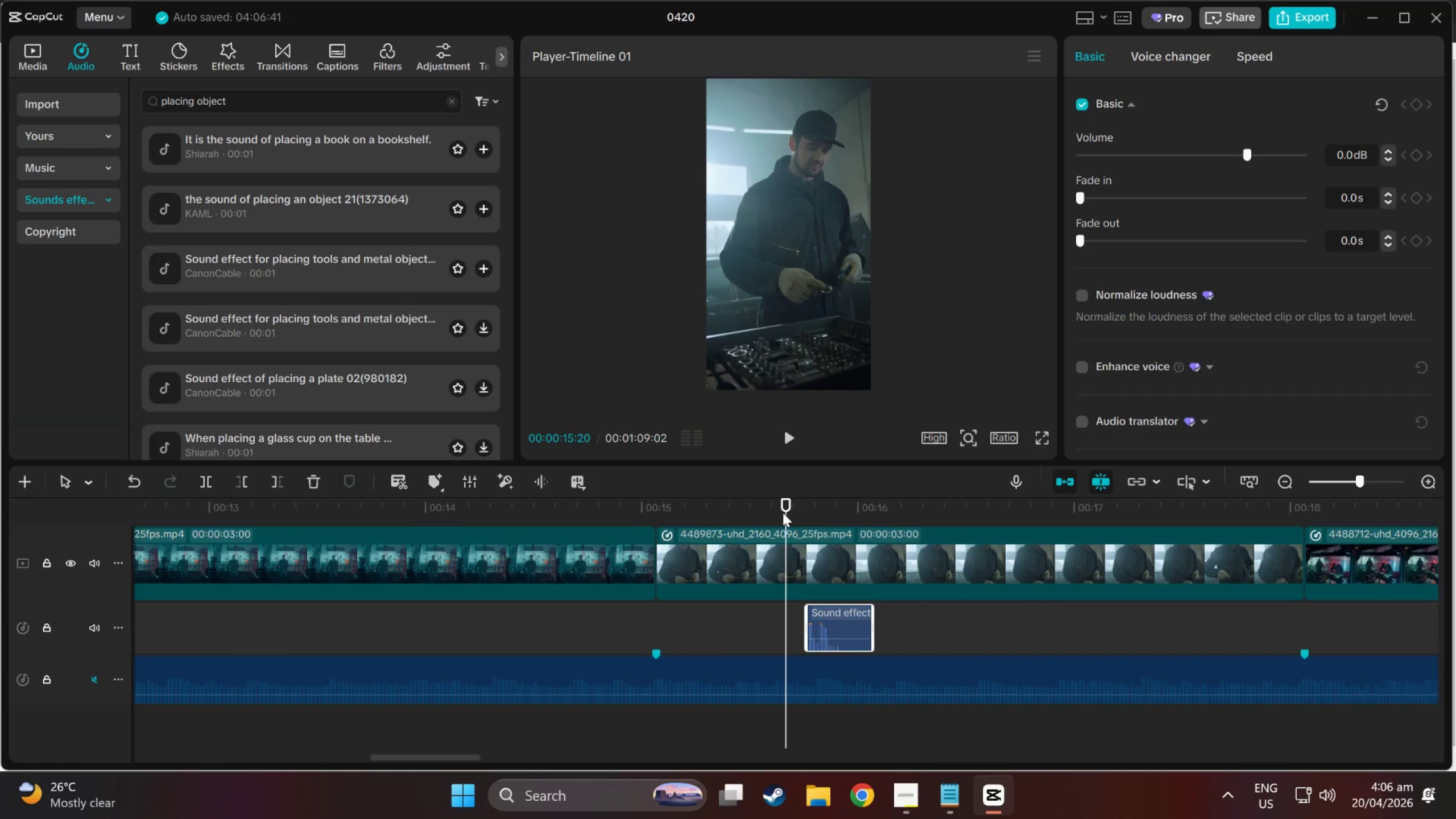 
key(Space)
 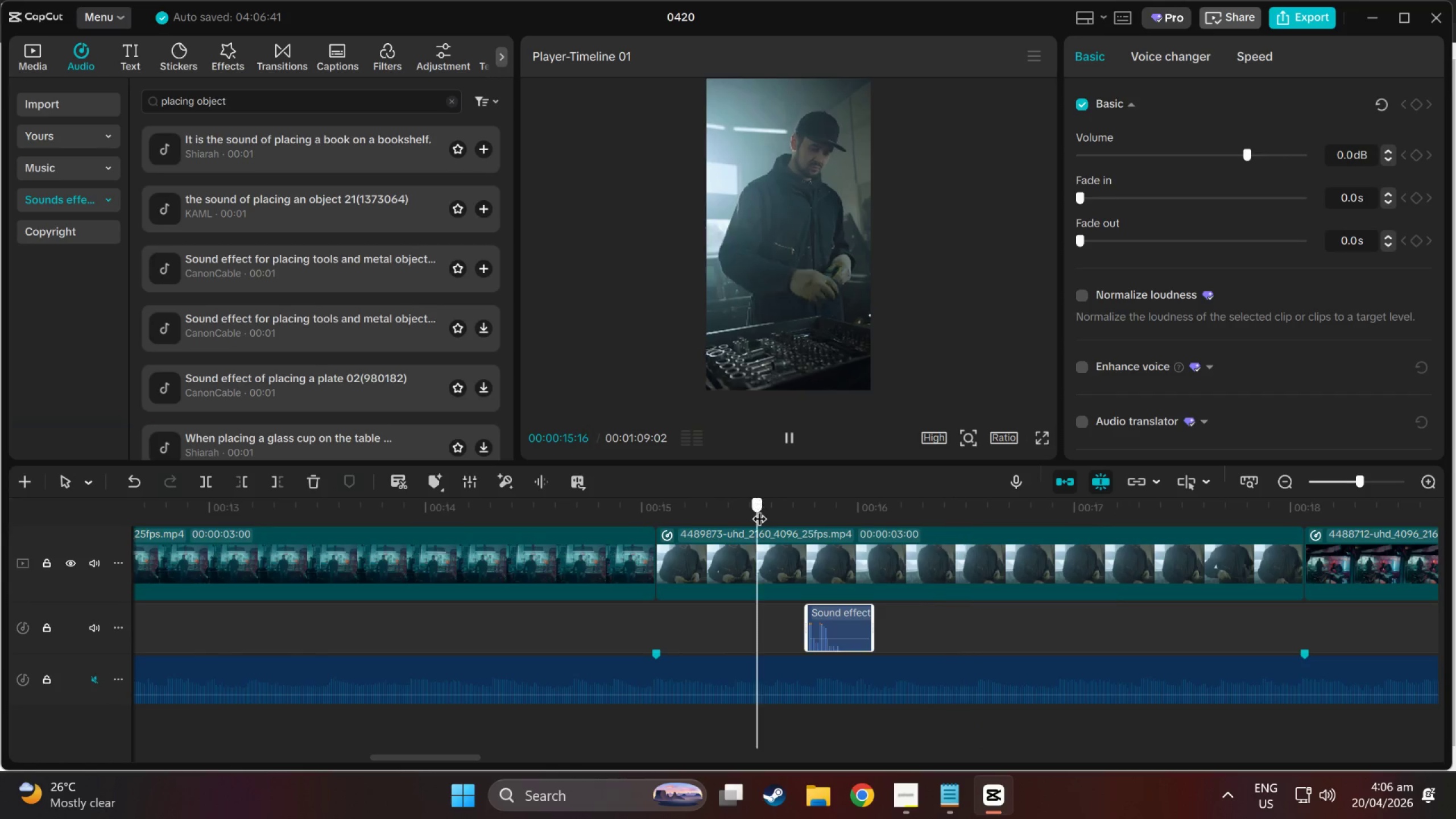 
left_click_drag(start_coordinate=[668, 506], to_coordinate=[638, 506])
 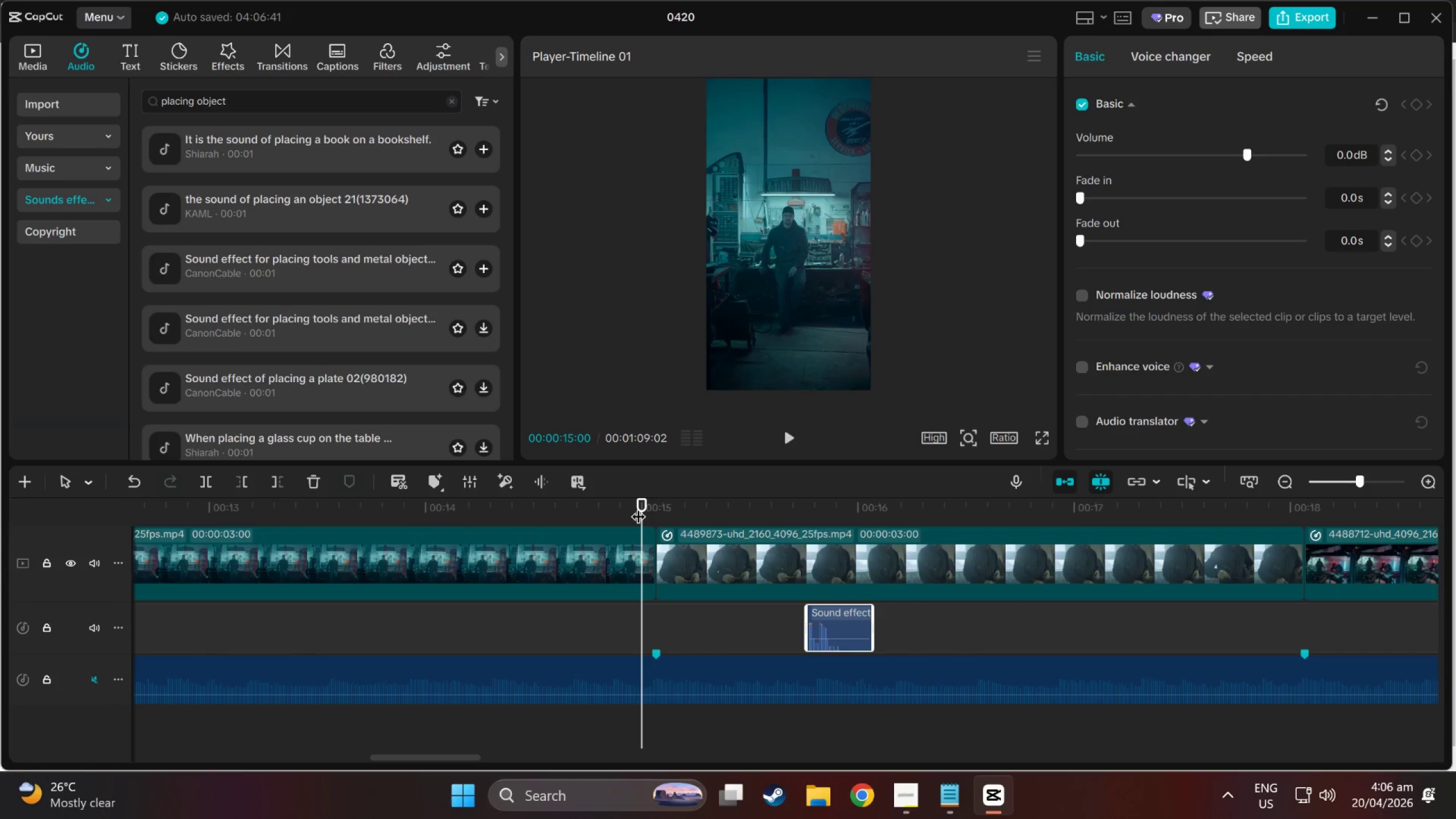 
key(Space)
 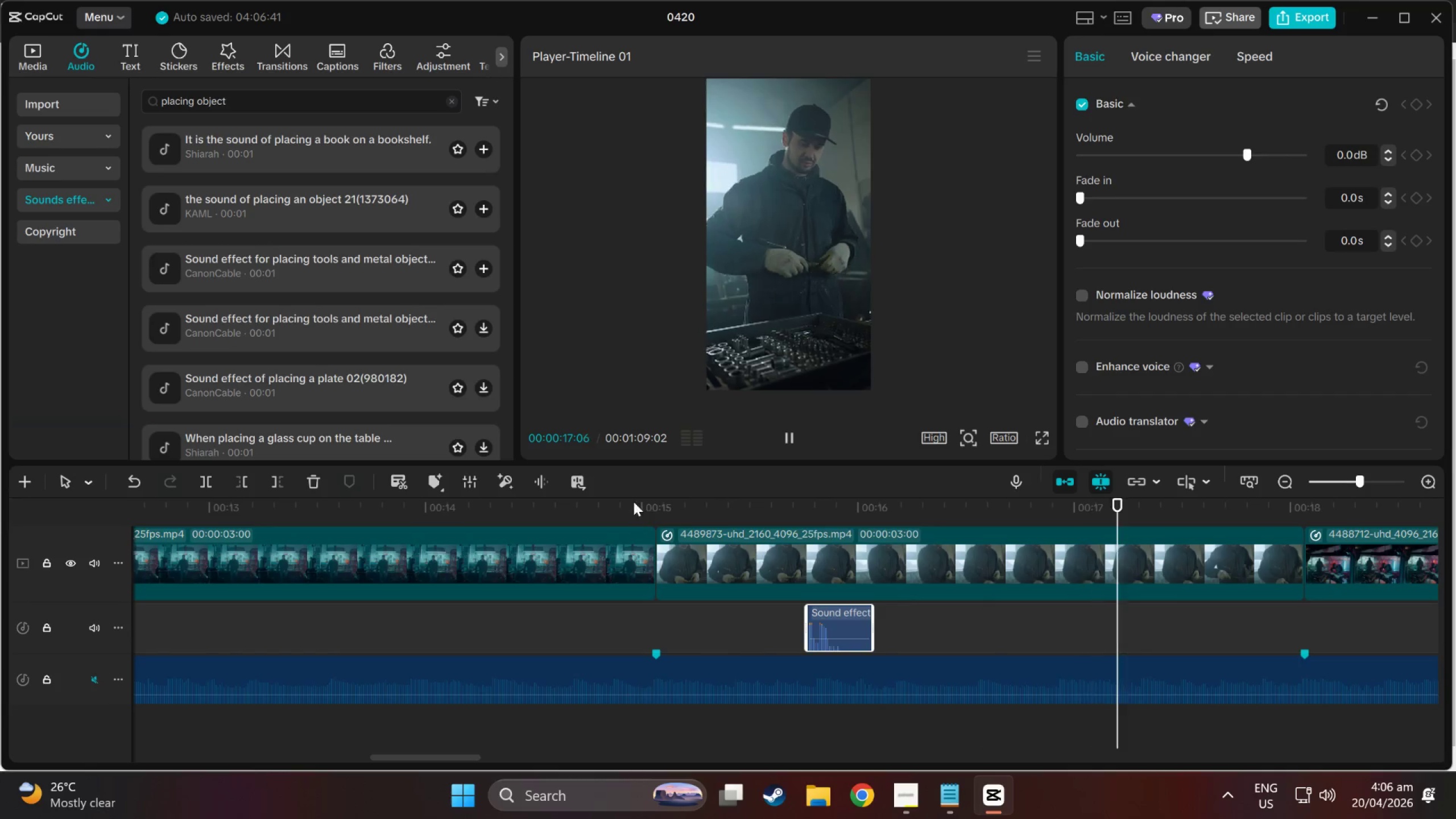 
key(Space)
 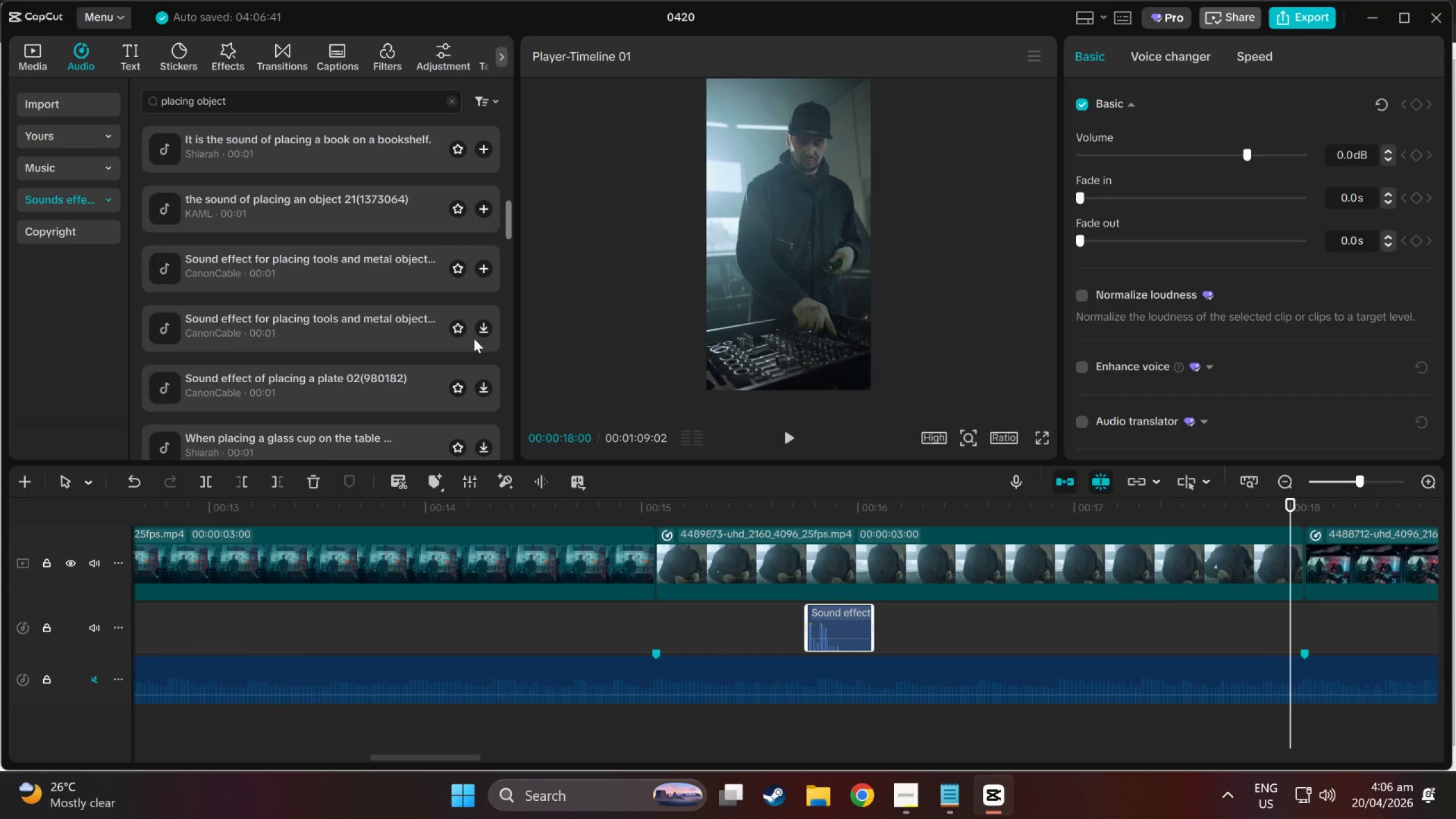 
left_click([328, 328])
 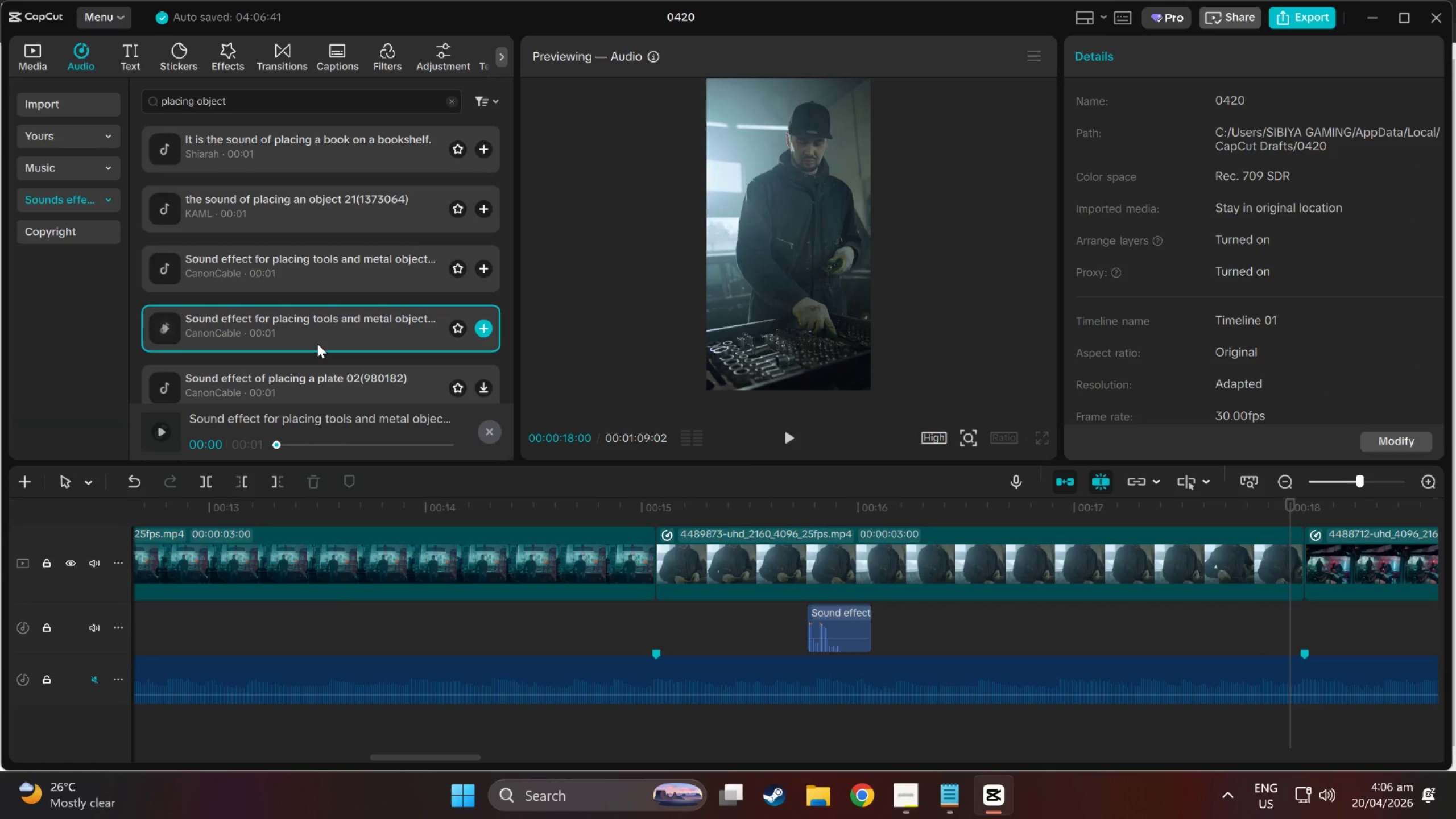 
left_click_drag(start_coordinate=[317, 338], to_coordinate=[1134, 626])
 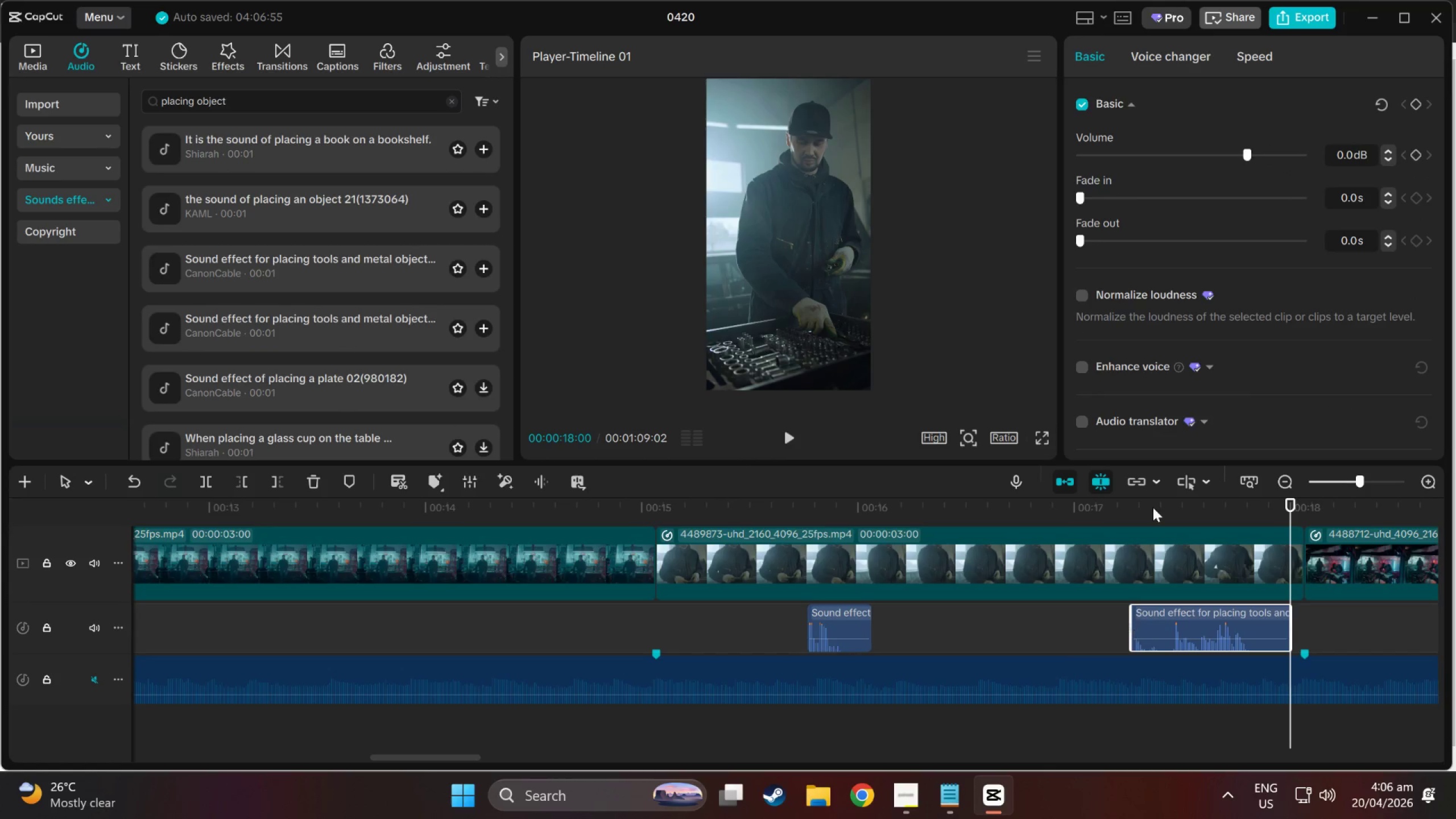 
left_click([1147, 504])
 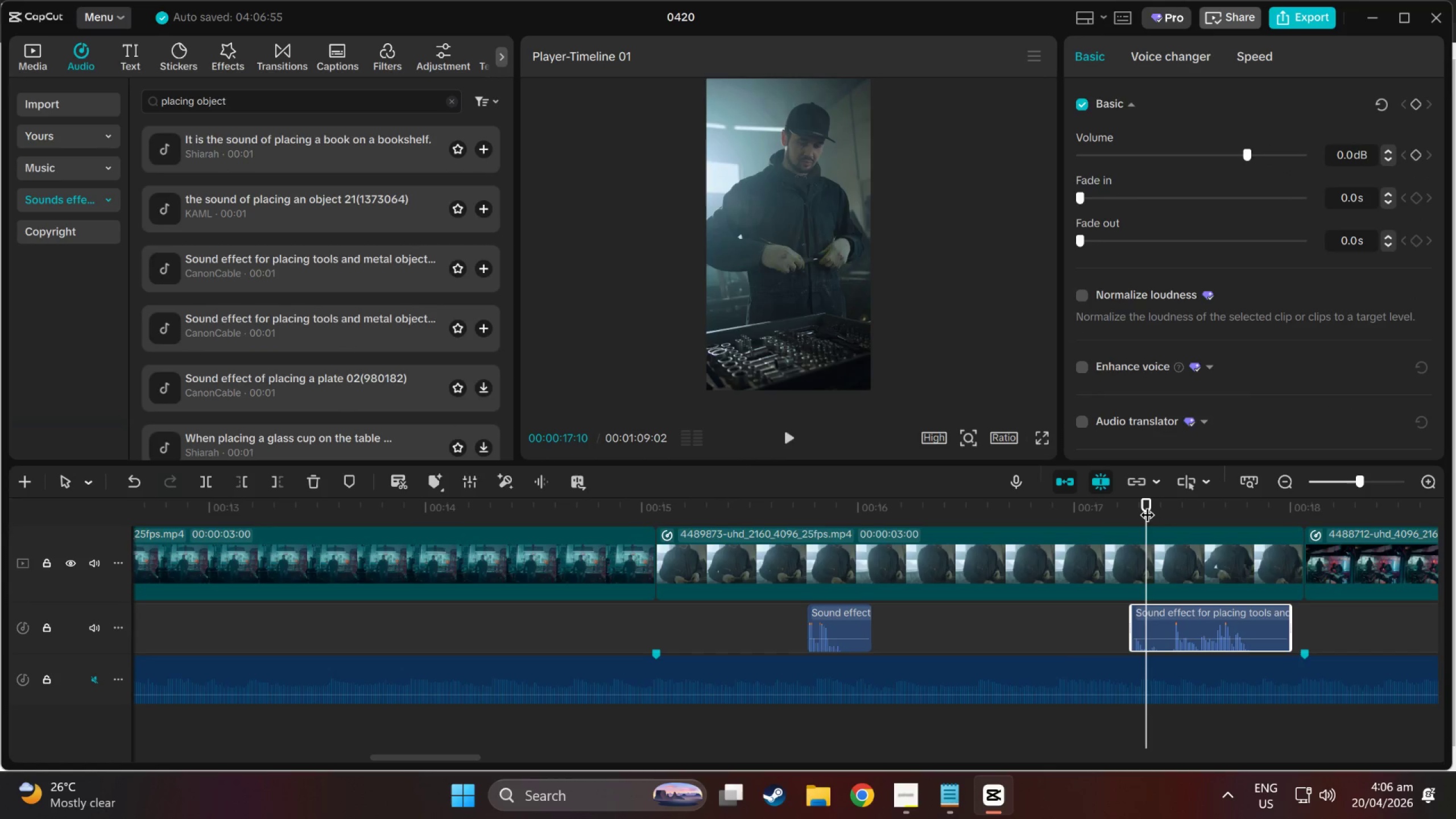 
key(Space)
 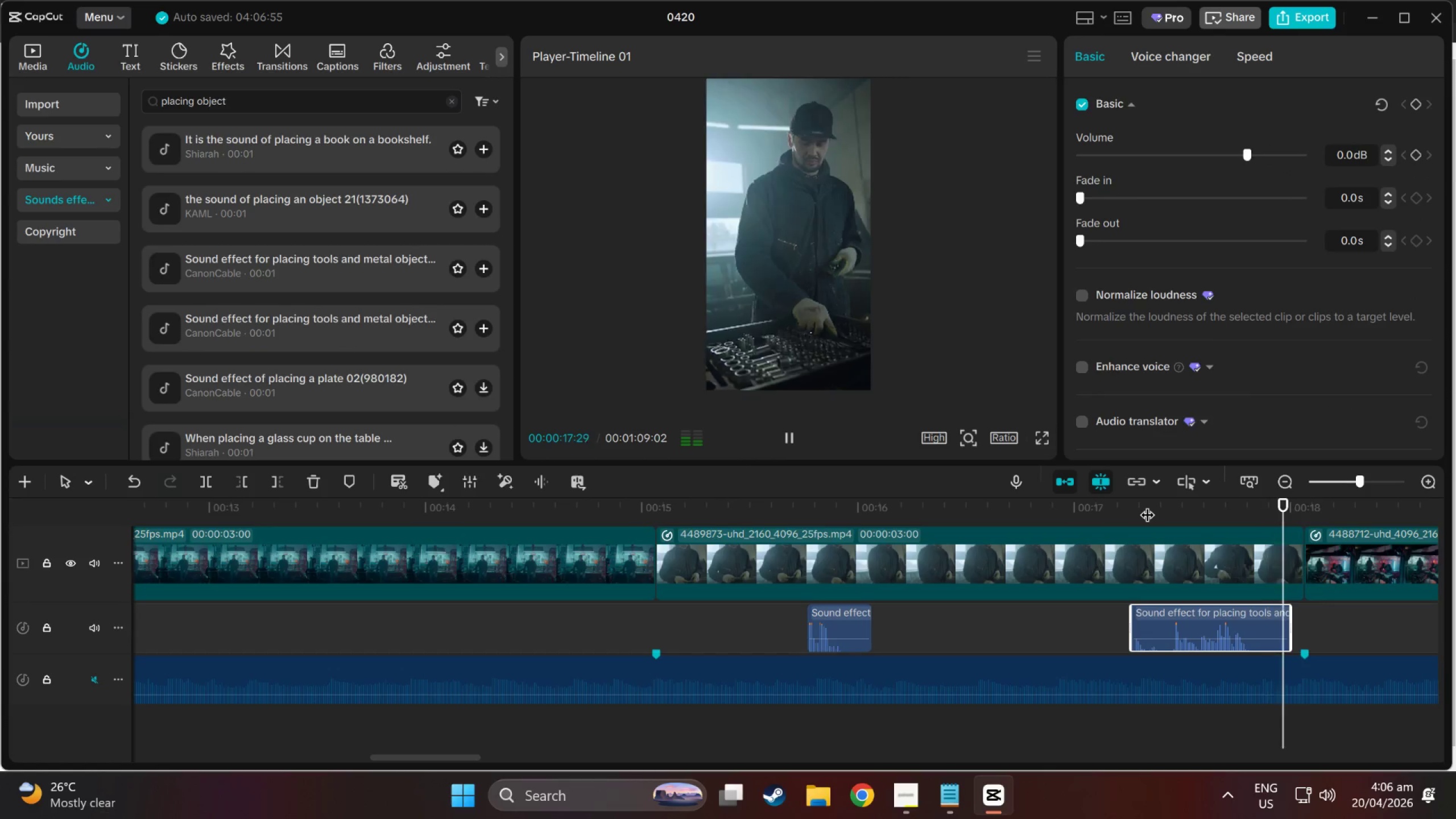 
key(Space)
 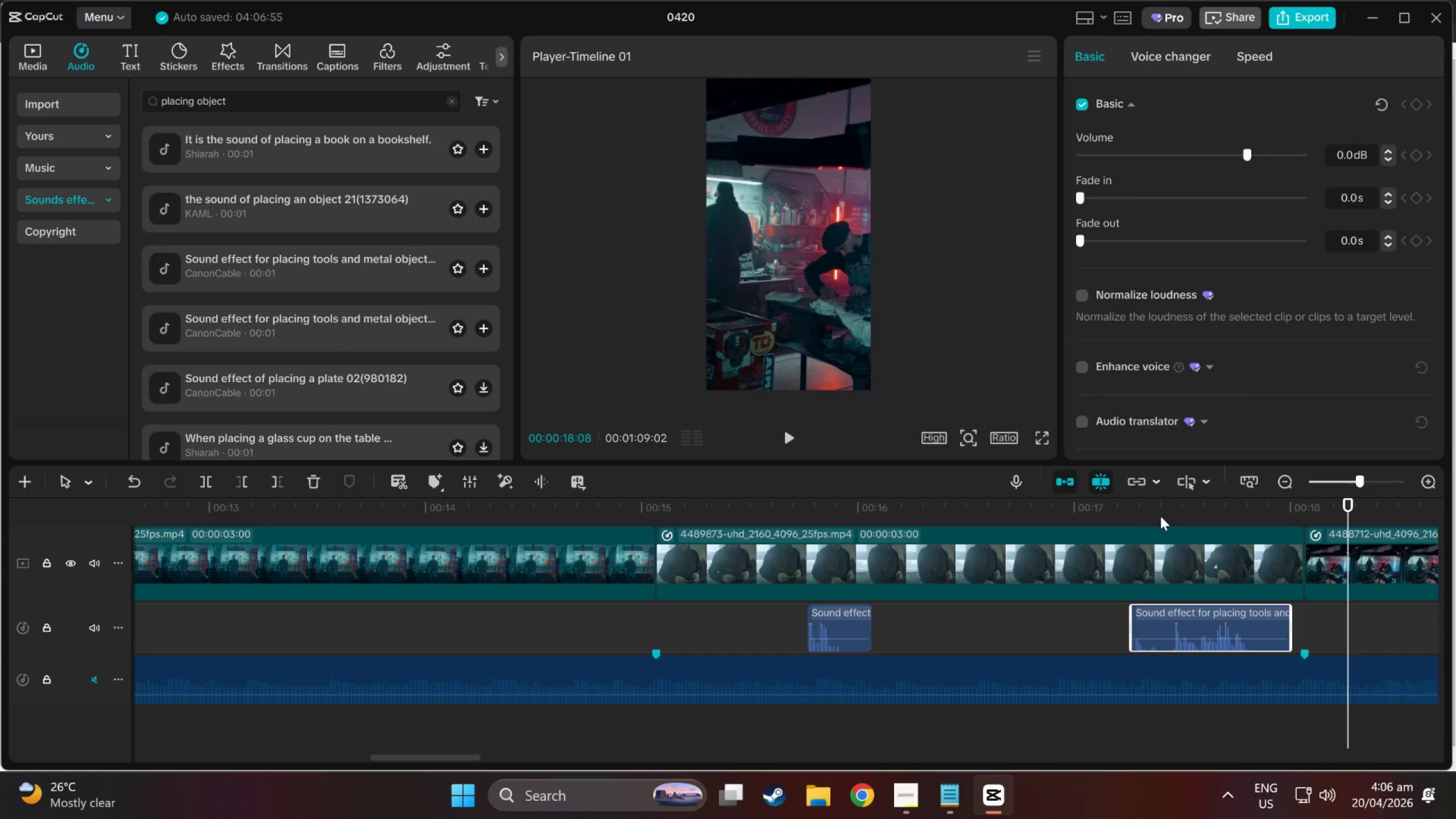 
left_click([1134, 510])
 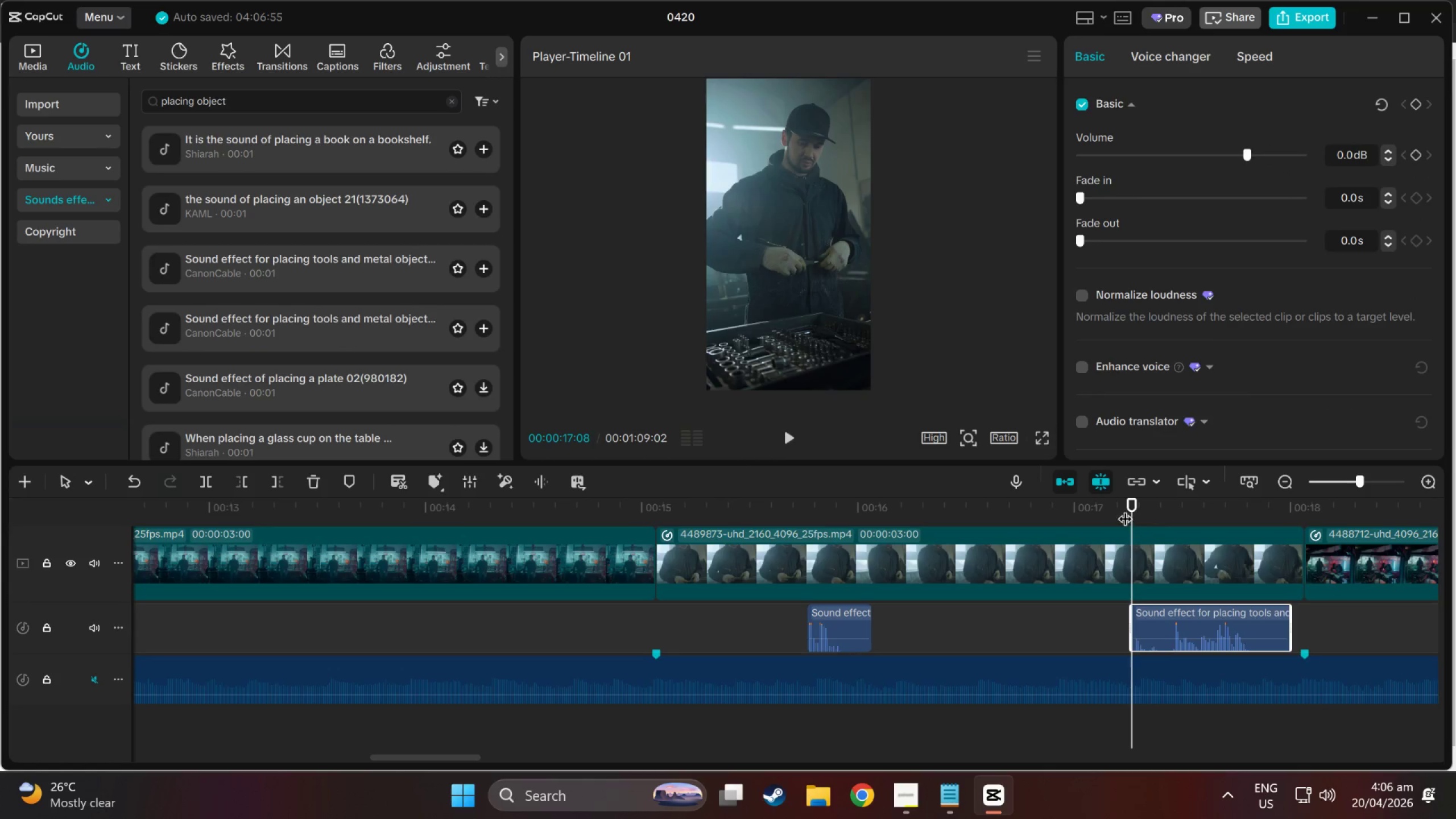 
key(Space)
 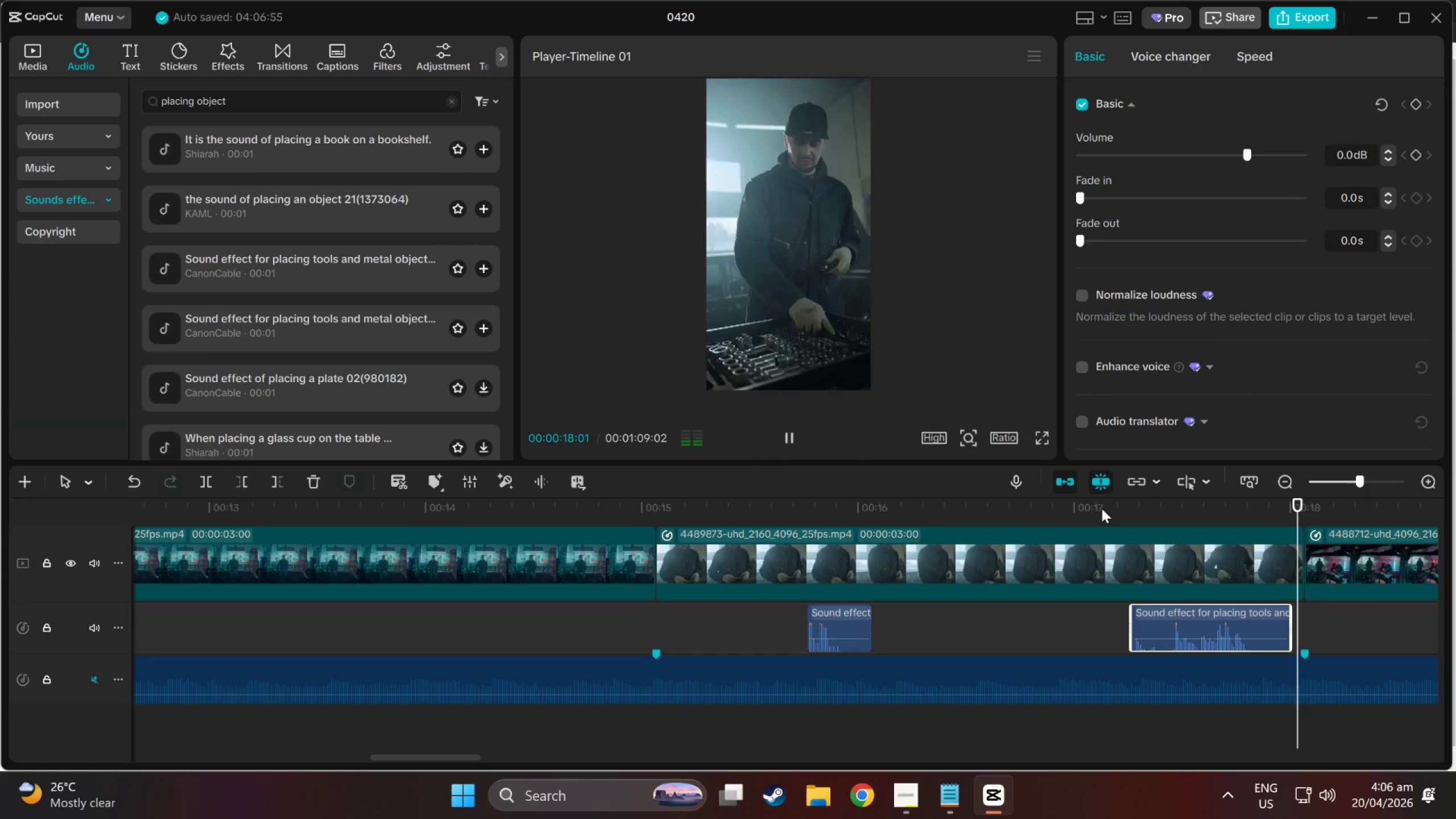 
left_click_drag(start_coordinate=[1079, 508], to_coordinate=[737, 507])
 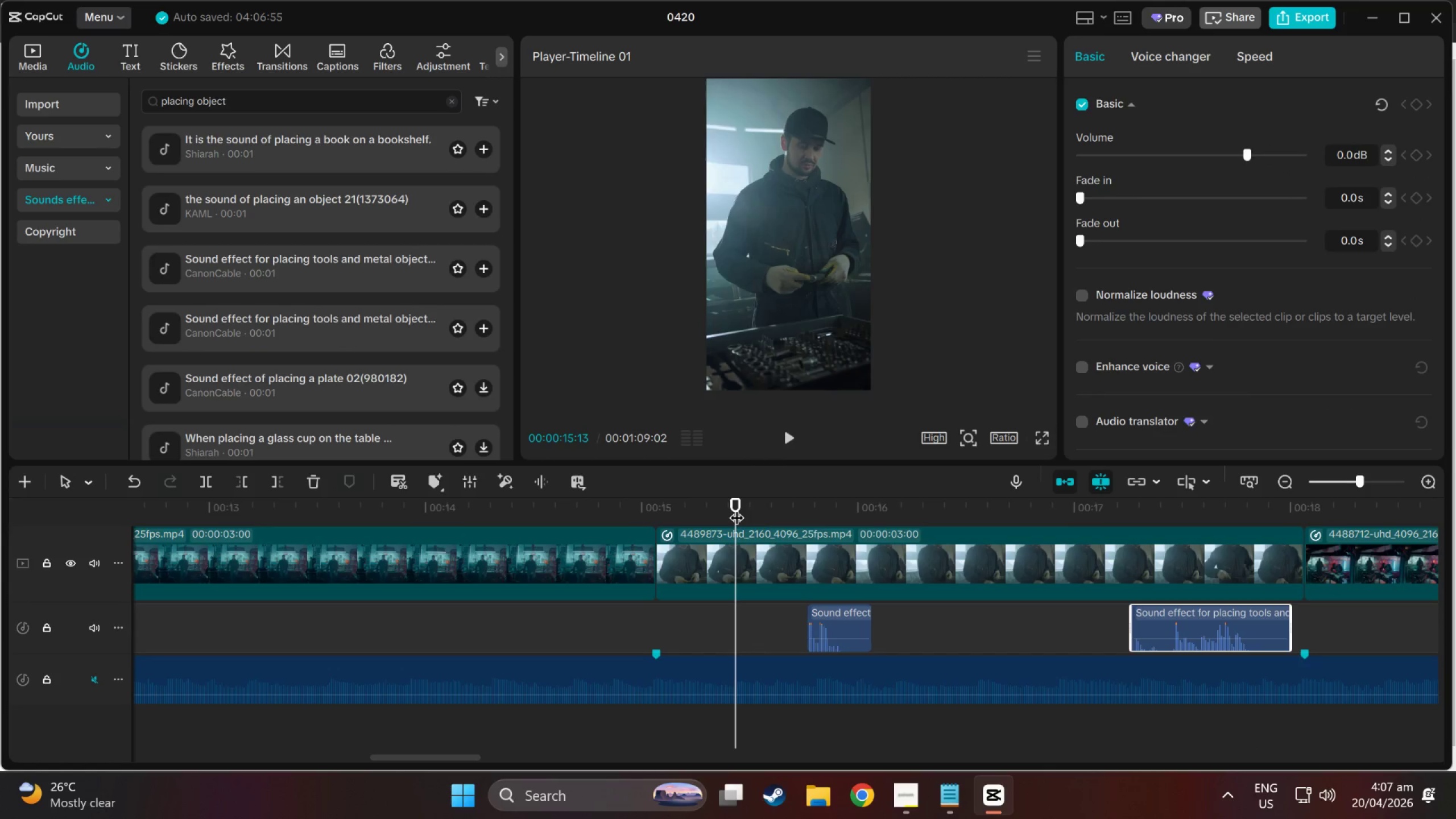 
key(Space)
 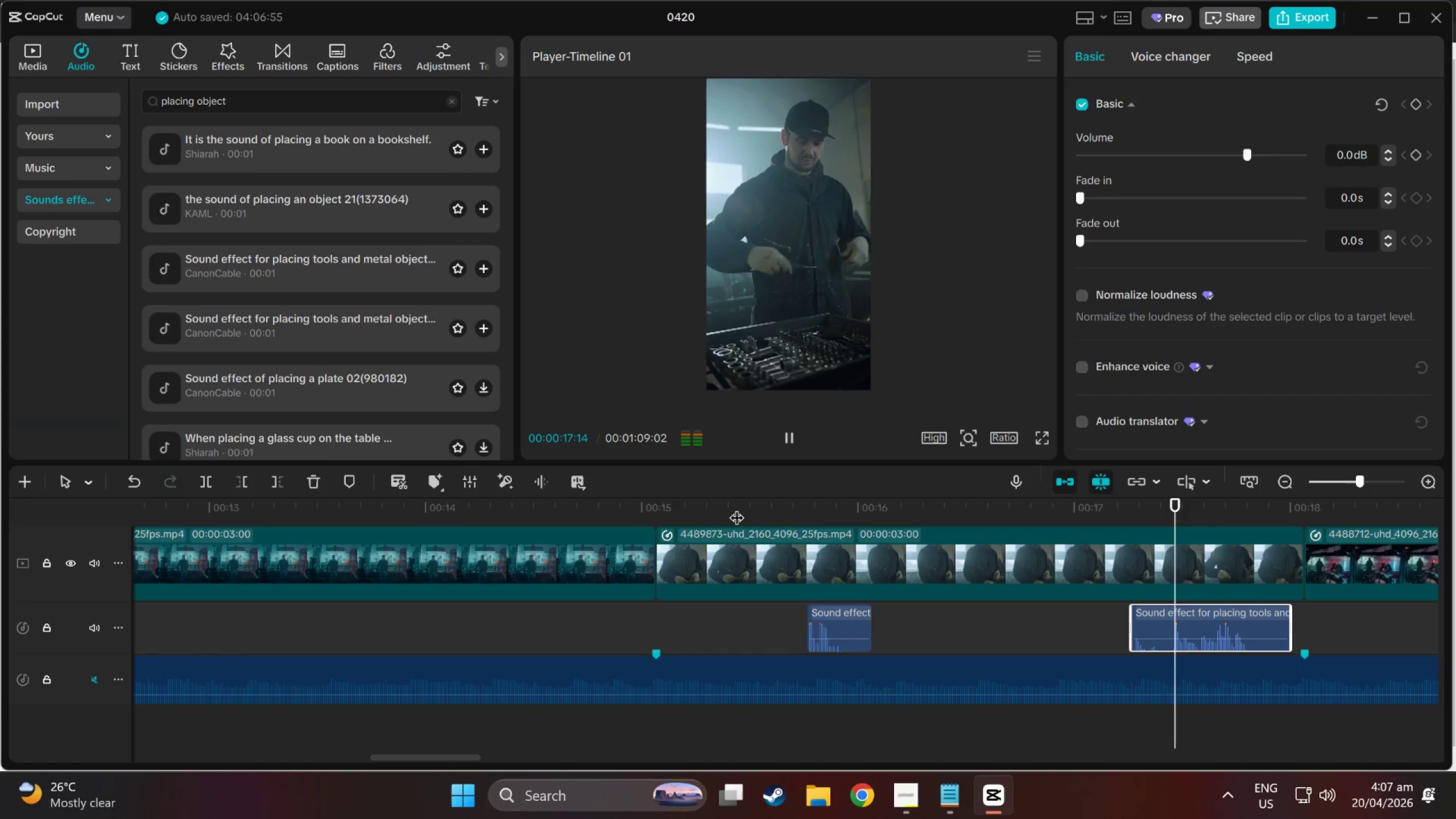 
key(Space)
 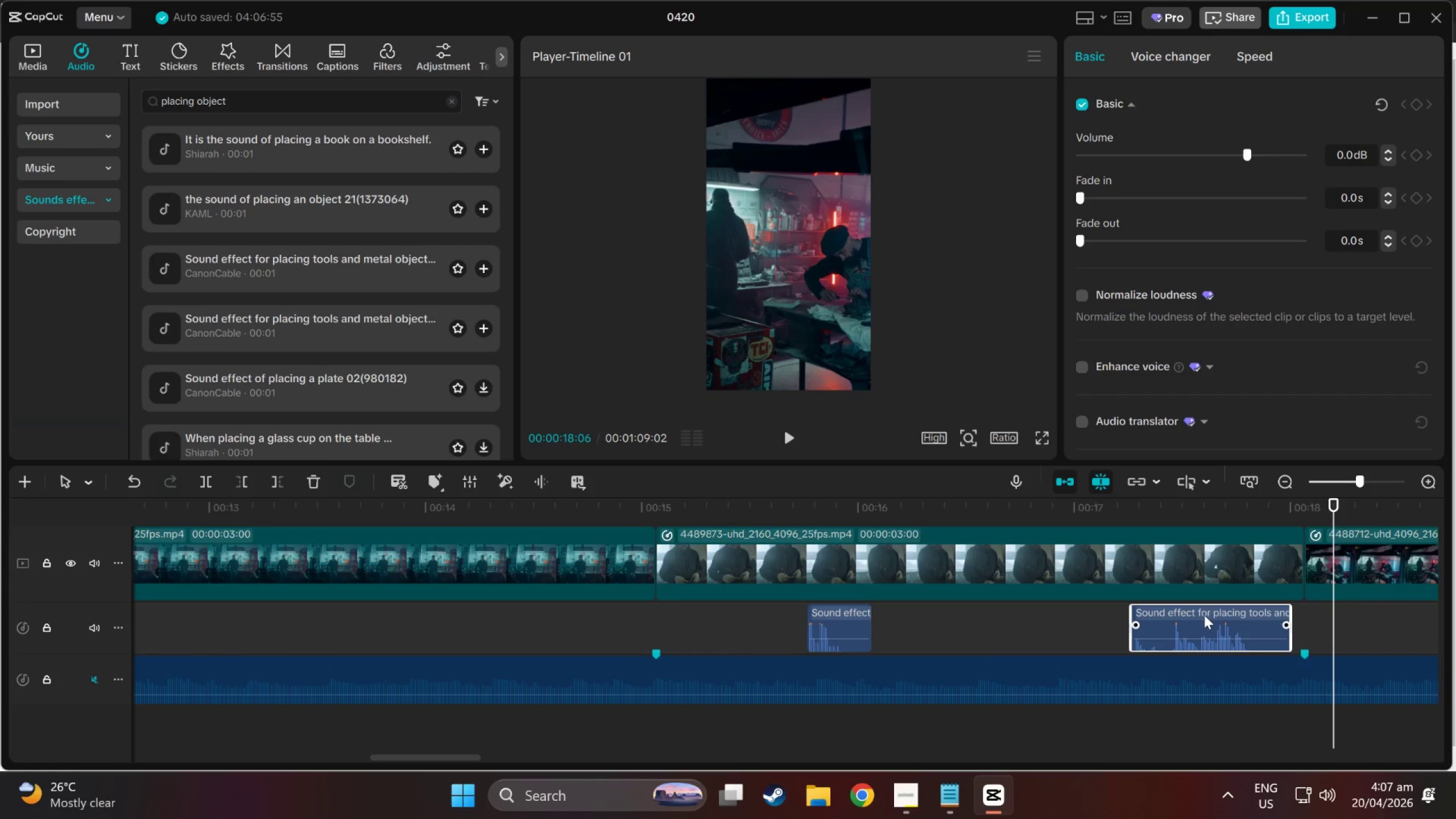 
left_click_drag(start_coordinate=[1204, 615], to_coordinate=[1180, 617])
 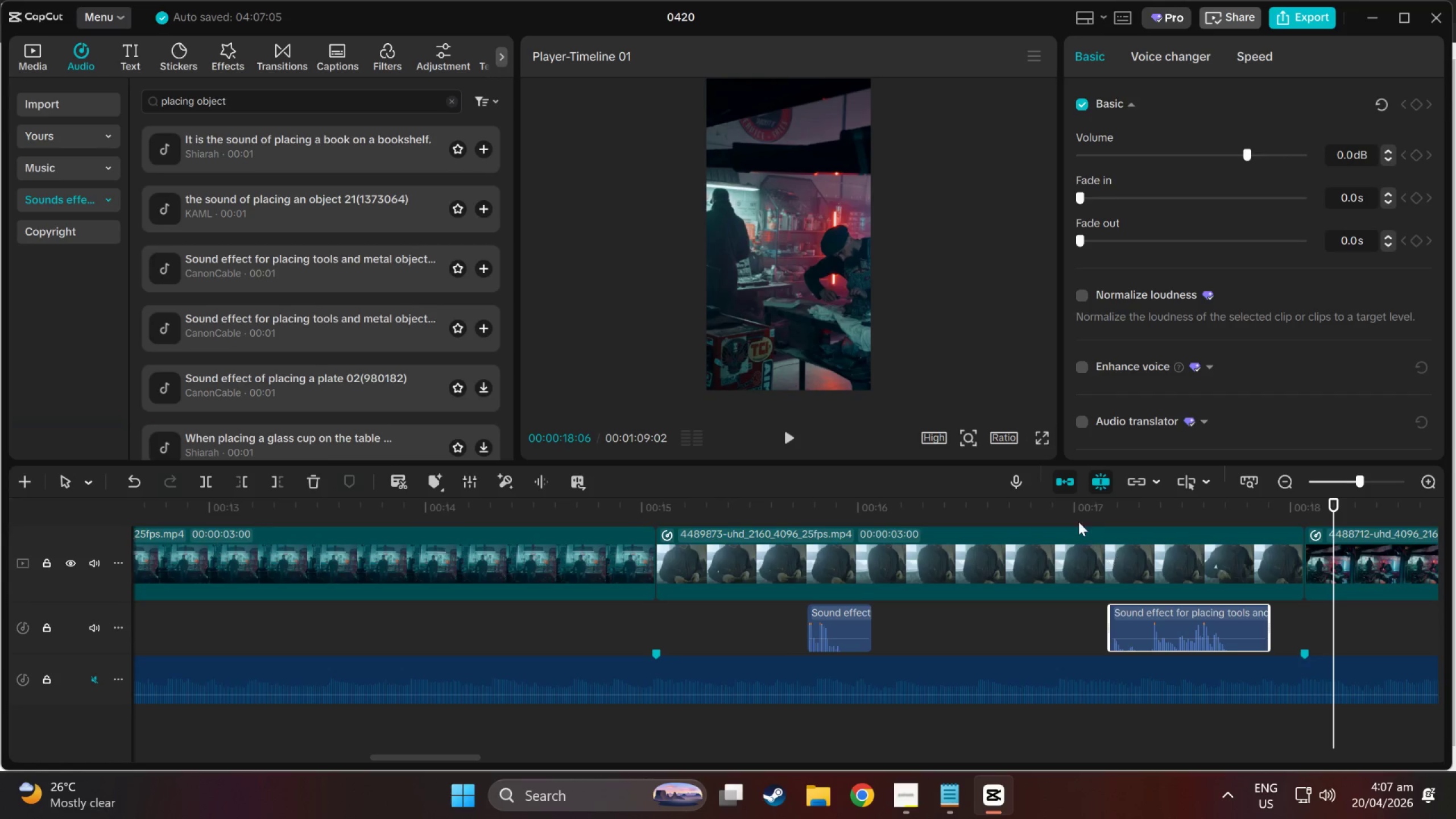 
left_click([1076, 519])
 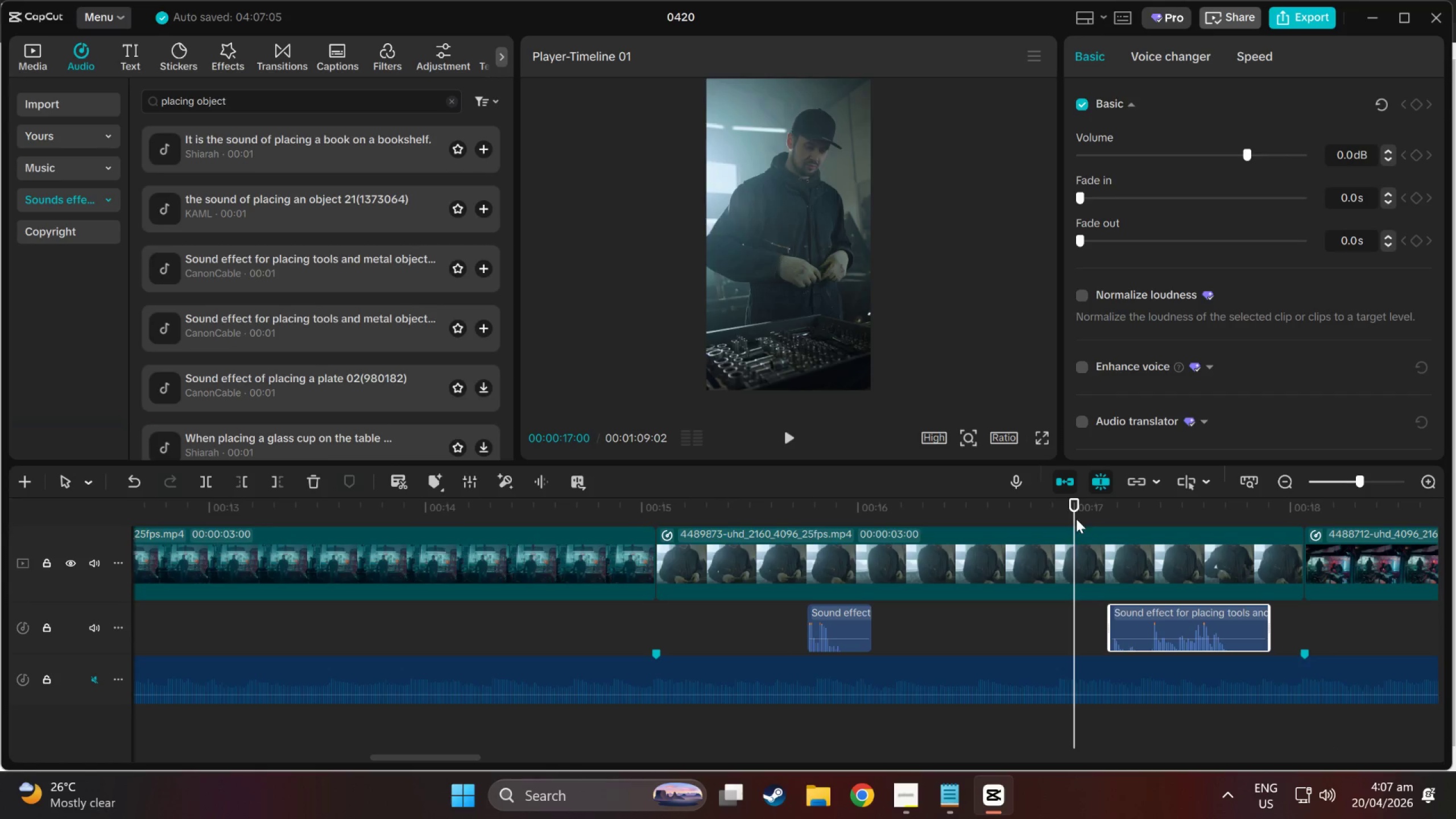 
key(Space)
 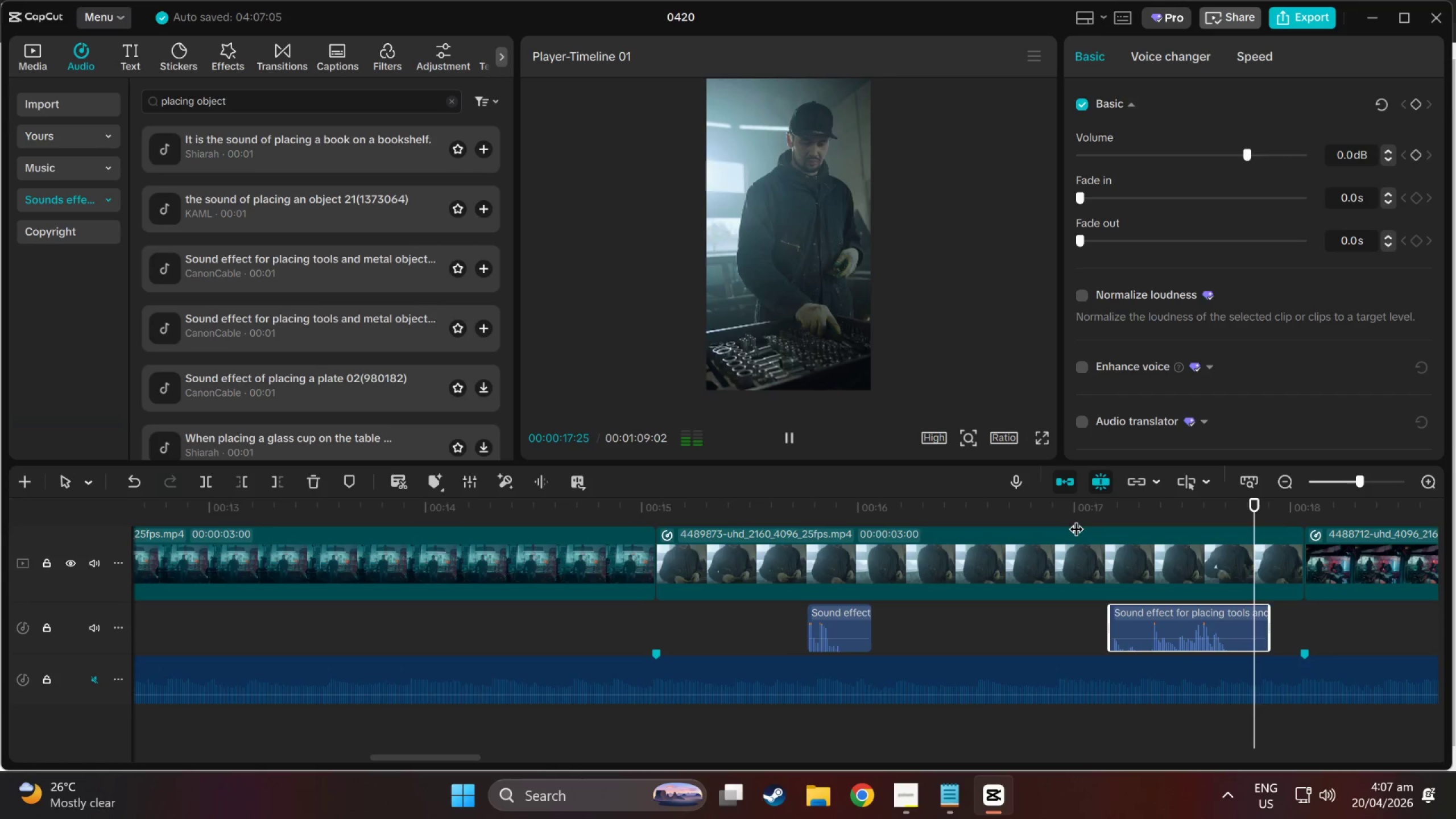 
key(Space)
 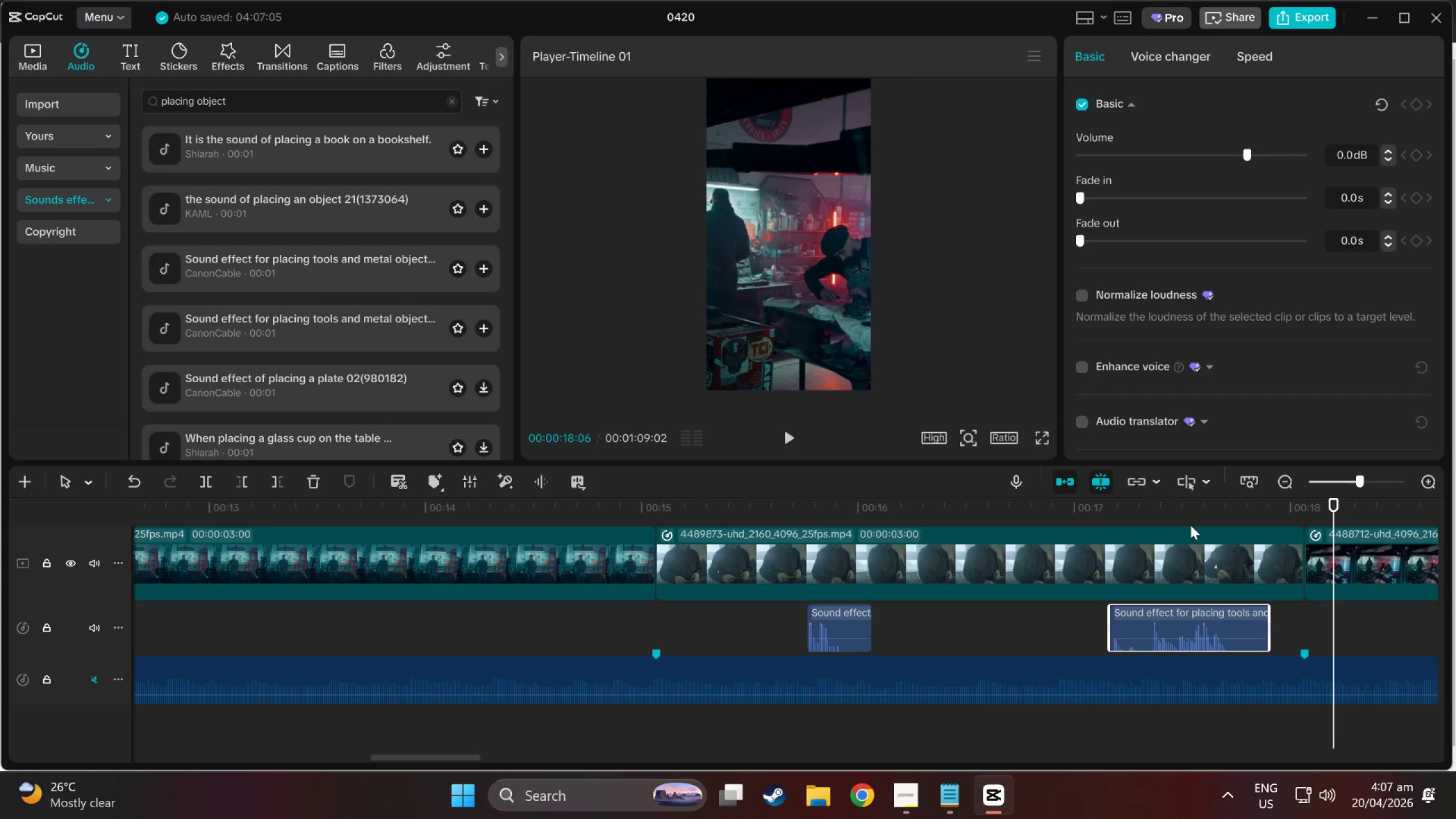 
left_click_drag(start_coordinate=[1168, 514], to_coordinate=[1145, 514])
 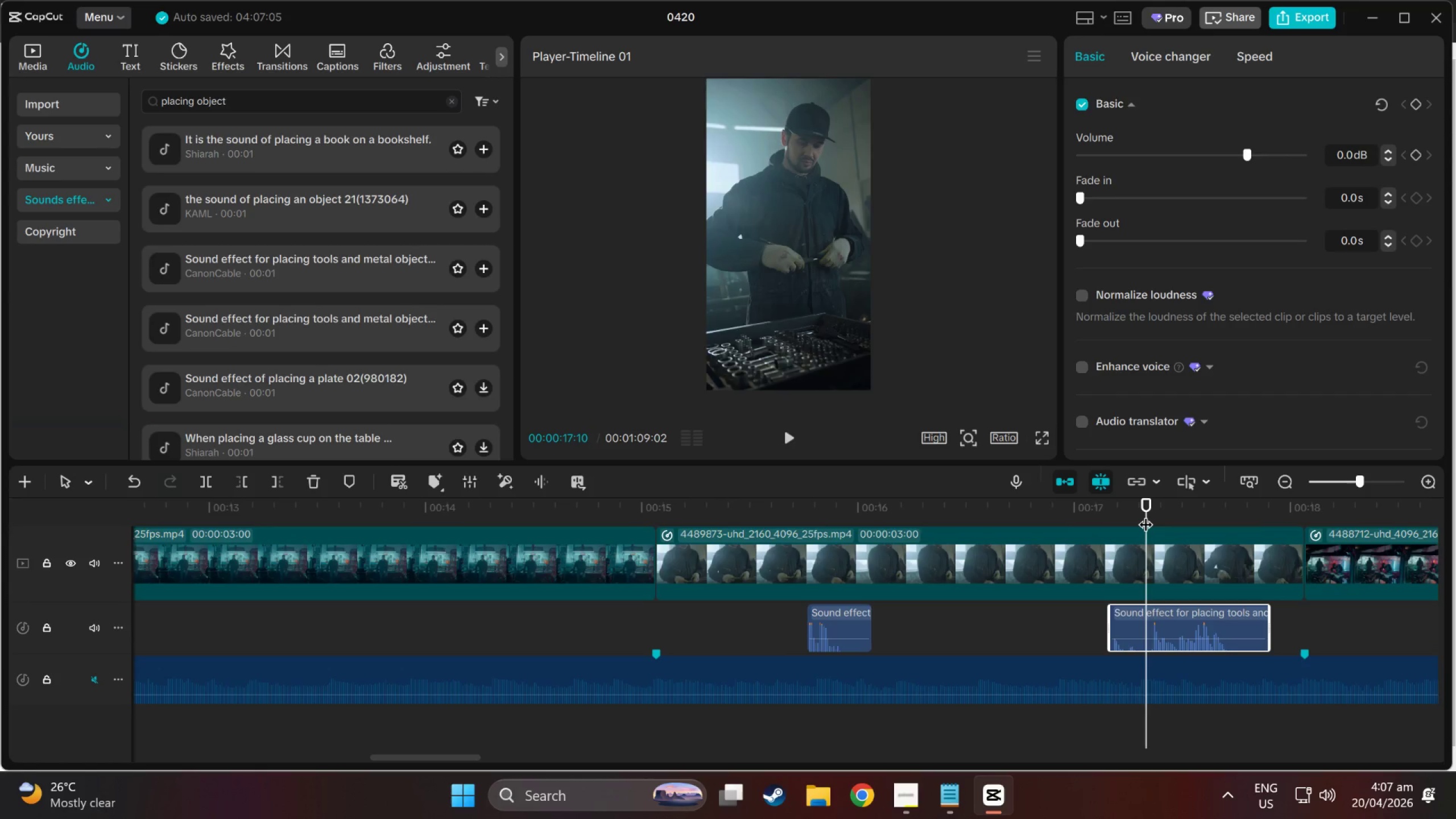 
key(Space)
 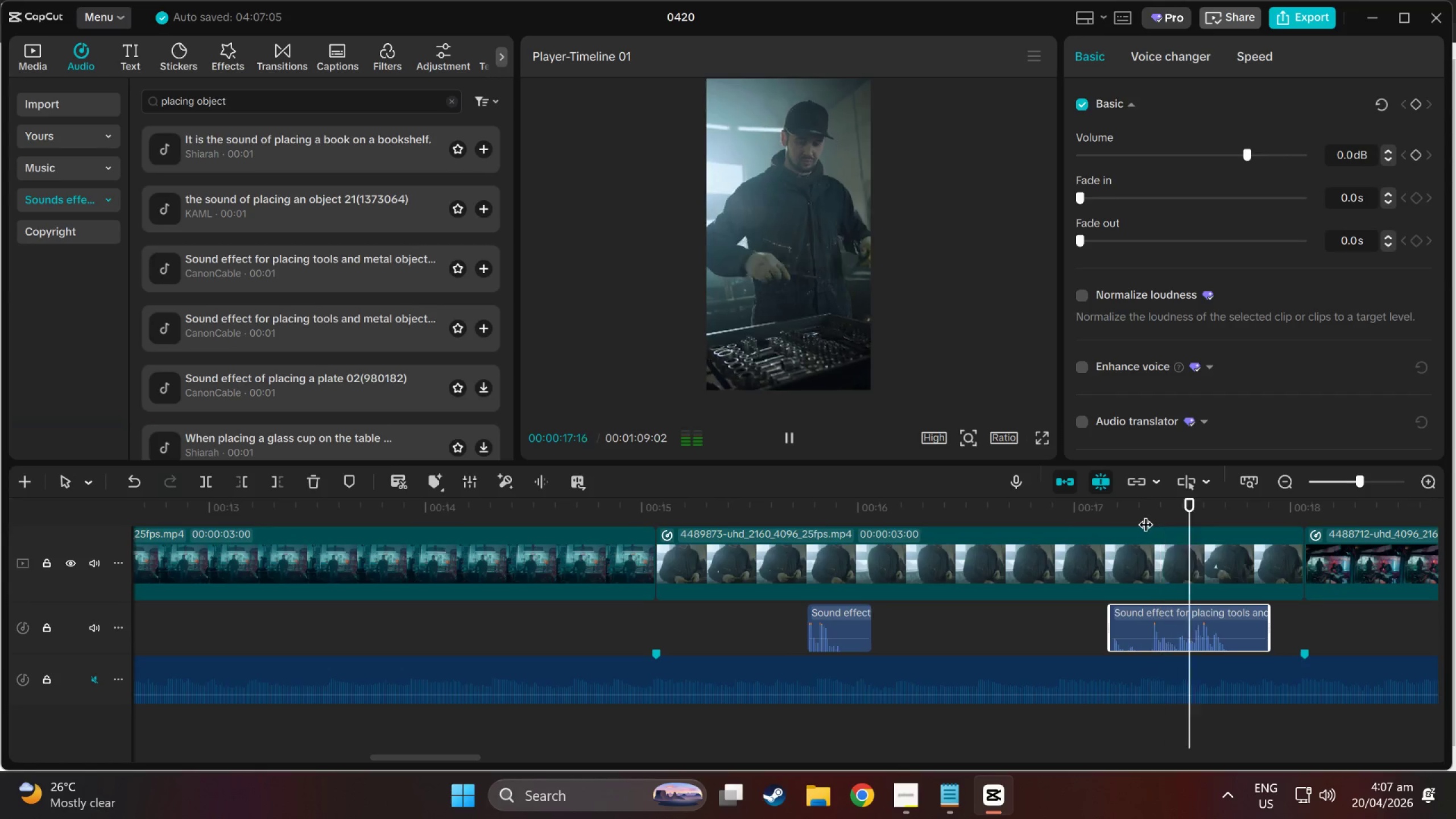 
left_click([1145, 514])
 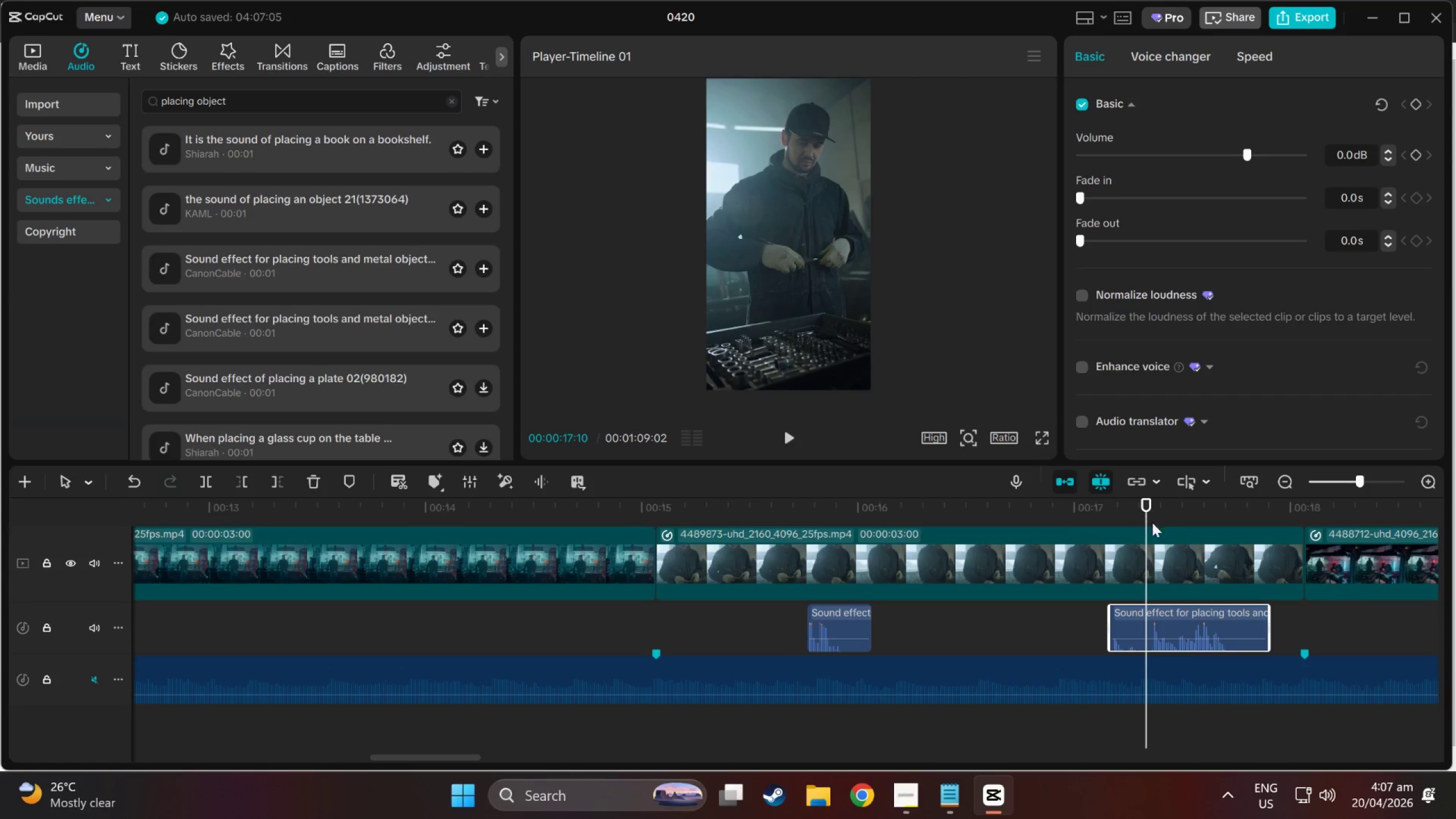 
left_click_drag(start_coordinate=[1180, 617], to_coordinate=[1206, 619])
 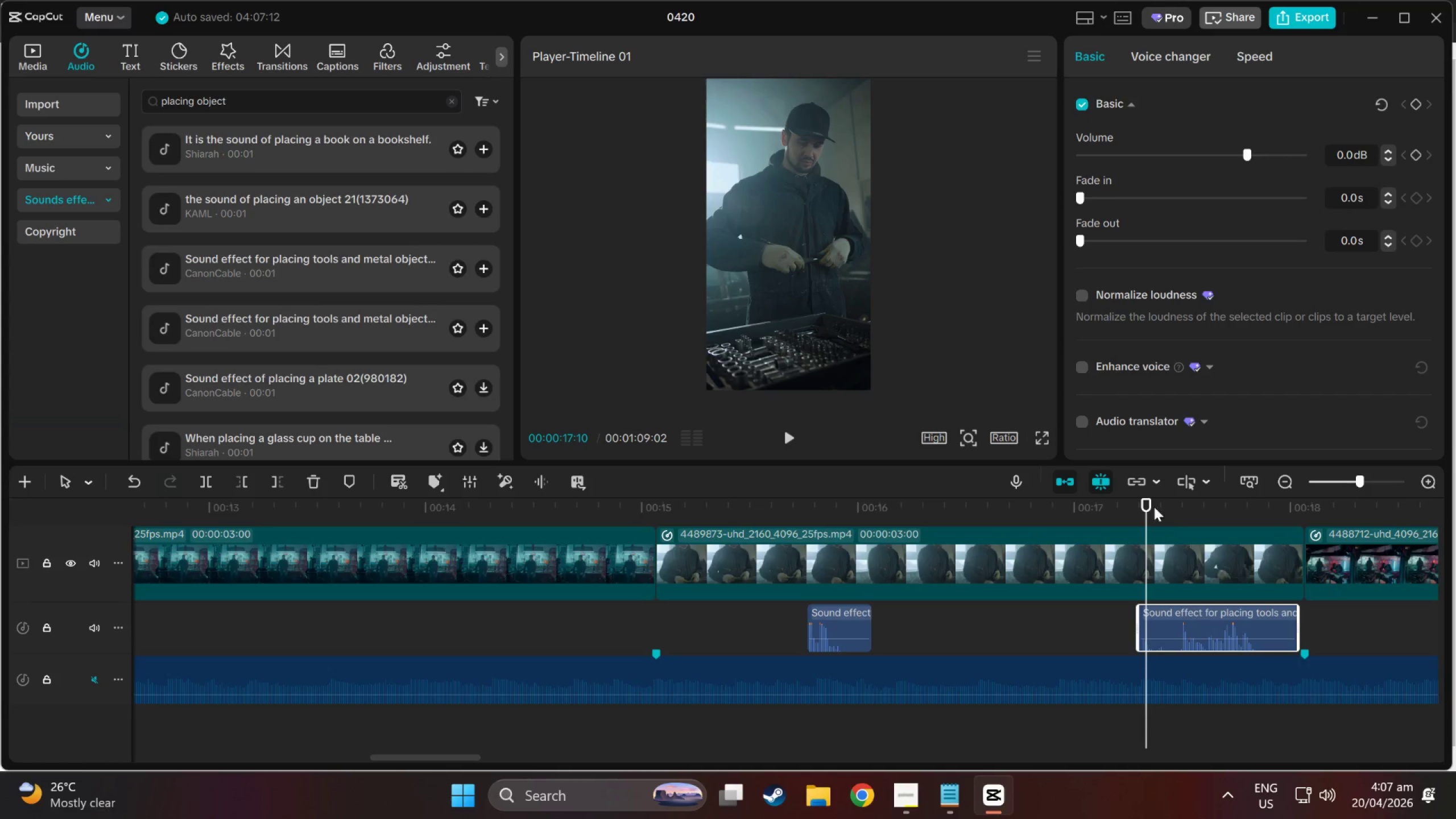 
left_click_drag(start_coordinate=[1151, 506], to_coordinate=[1246, 520])
 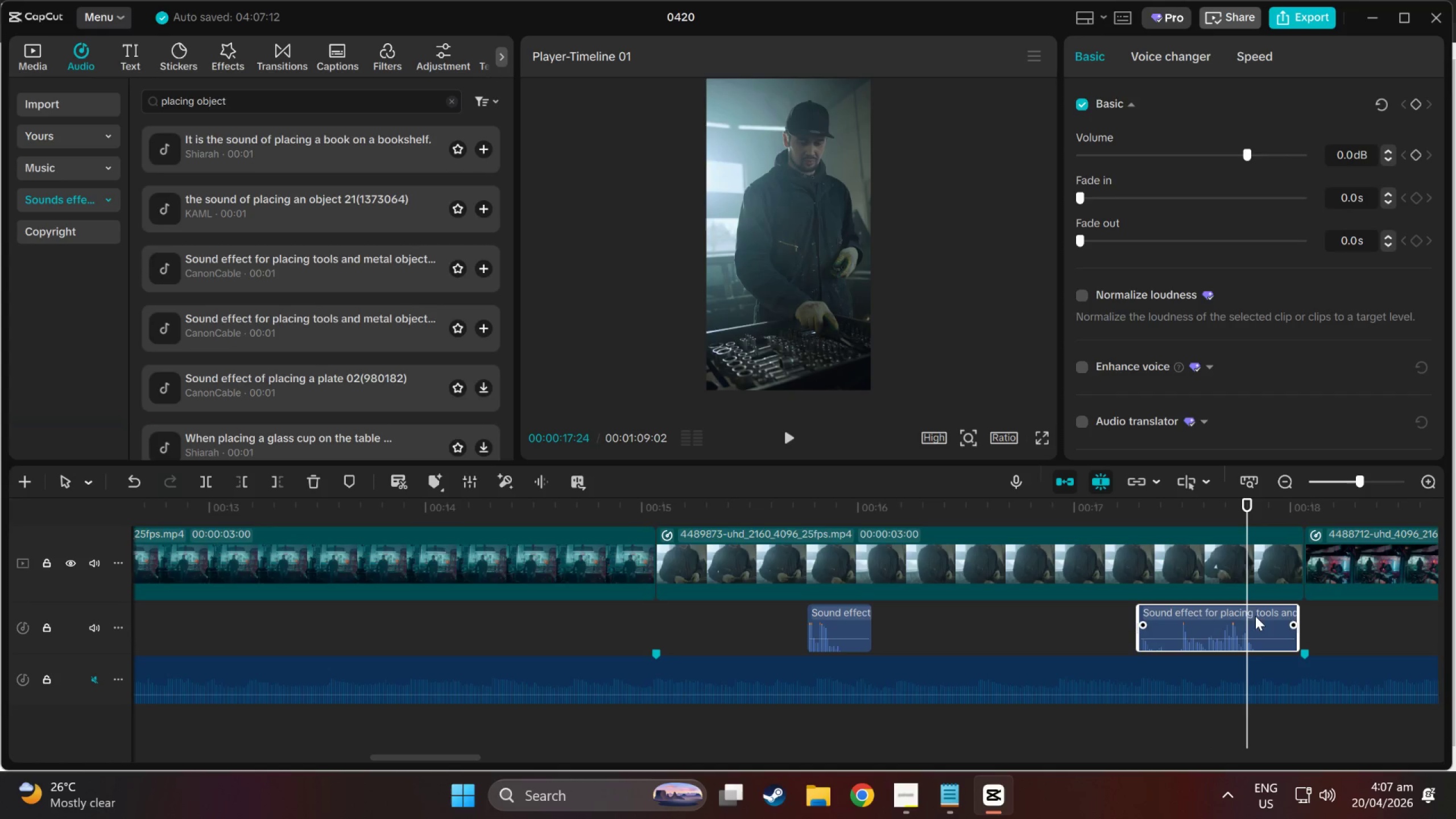 
left_click_drag(start_coordinate=[1254, 610], to_coordinate=[1324, 609])
 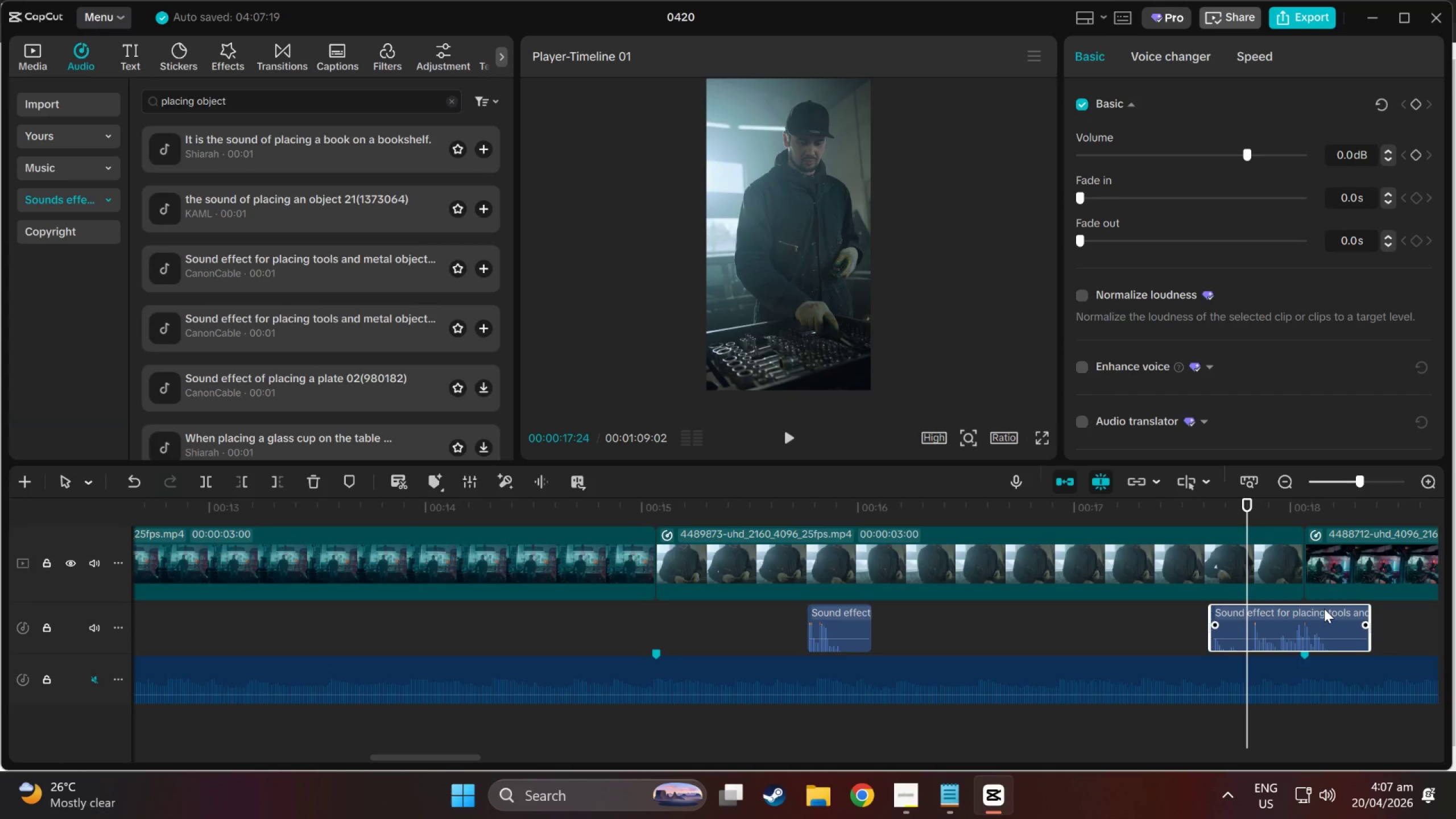 
key(Space)
 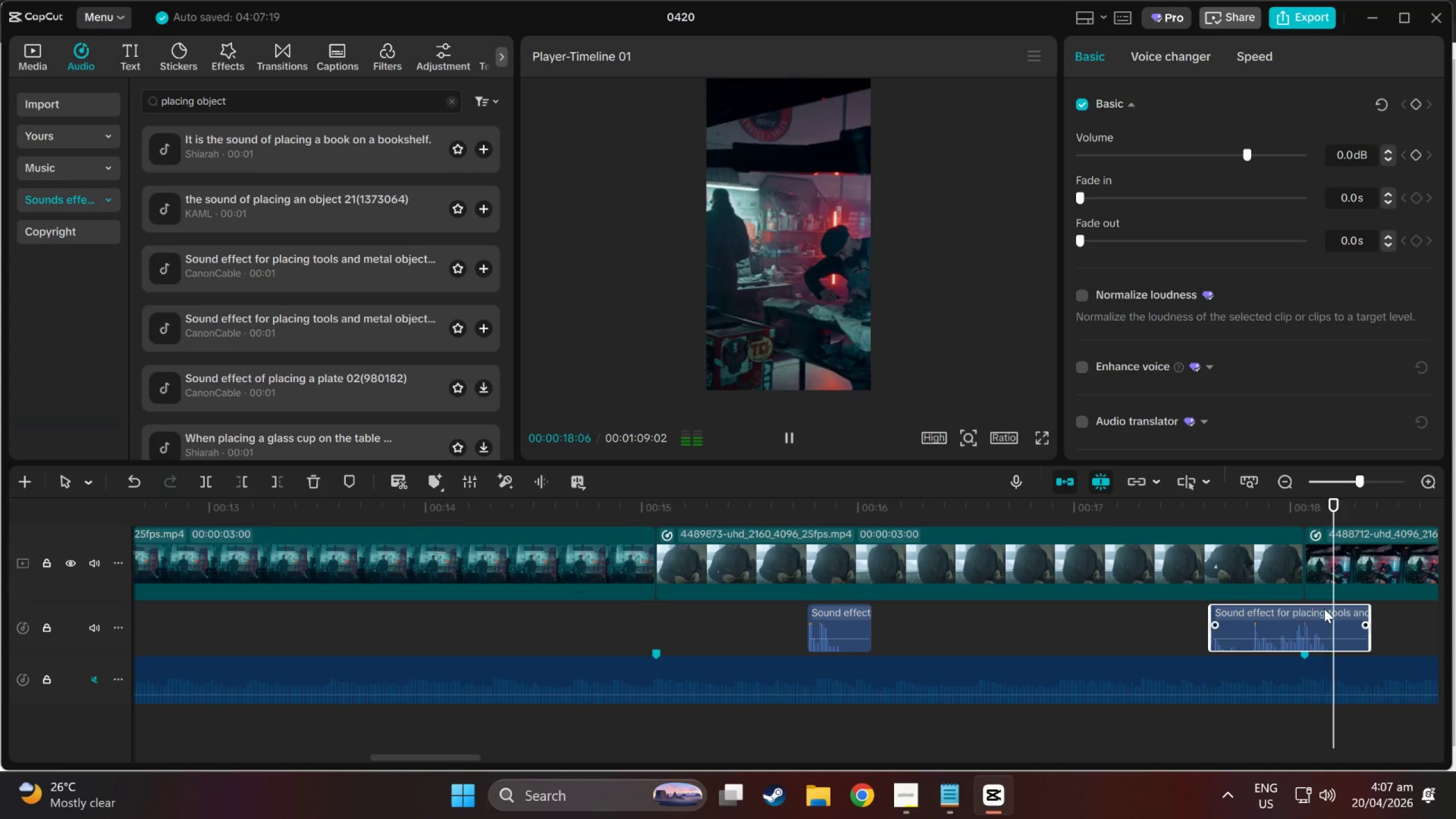 
key(Space)
 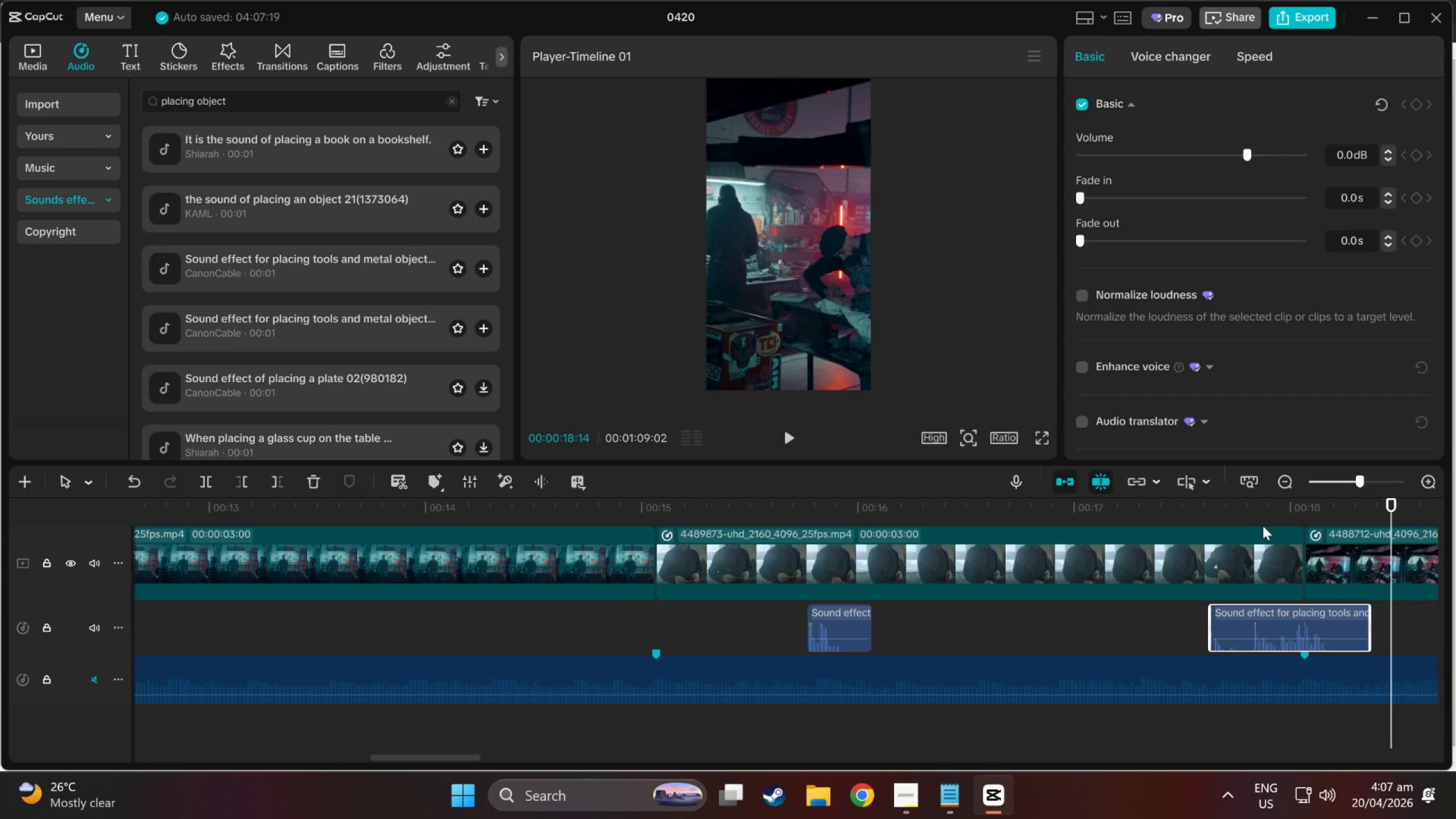 
left_click([1215, 506])
 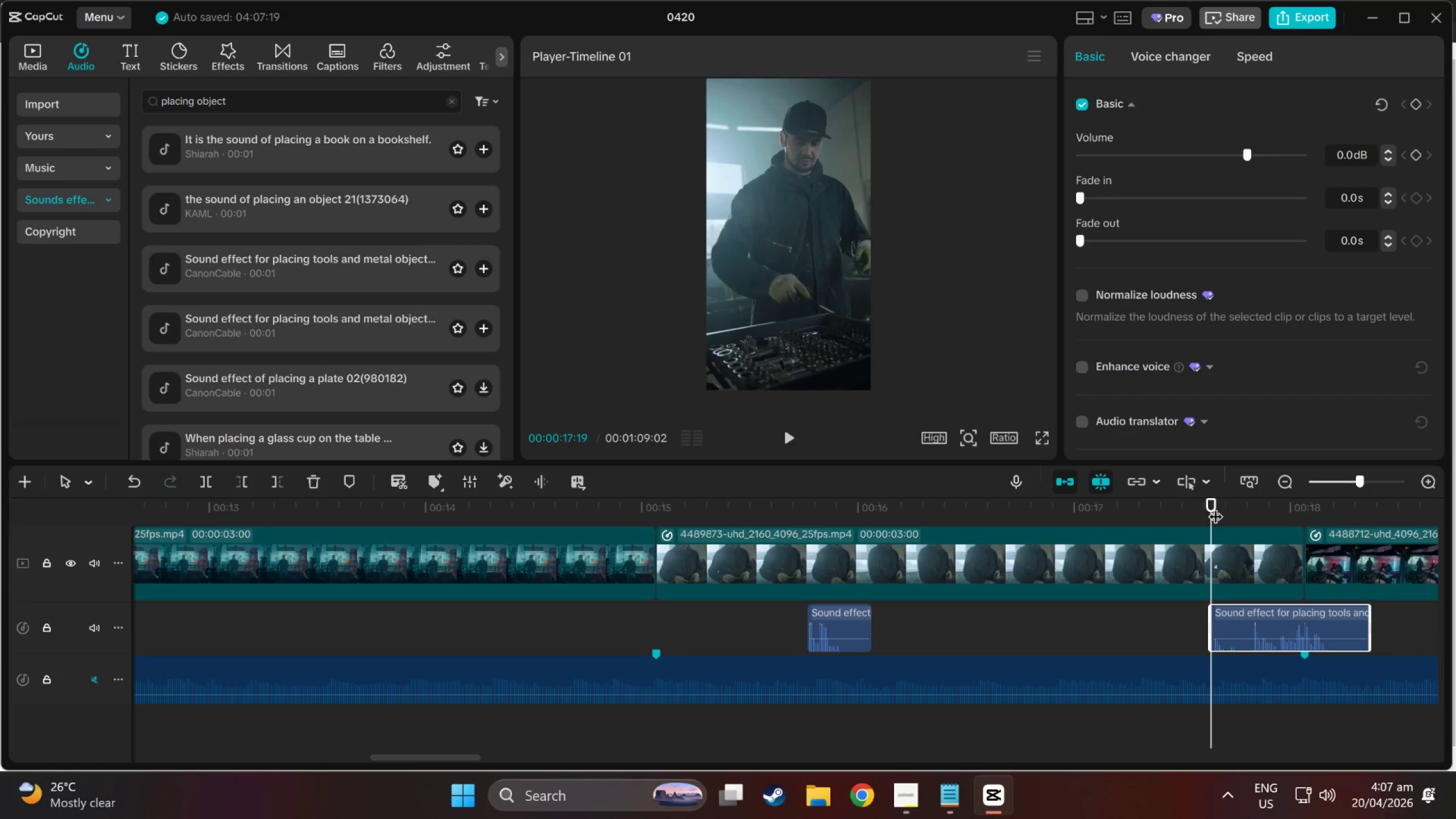 
key(Space)
 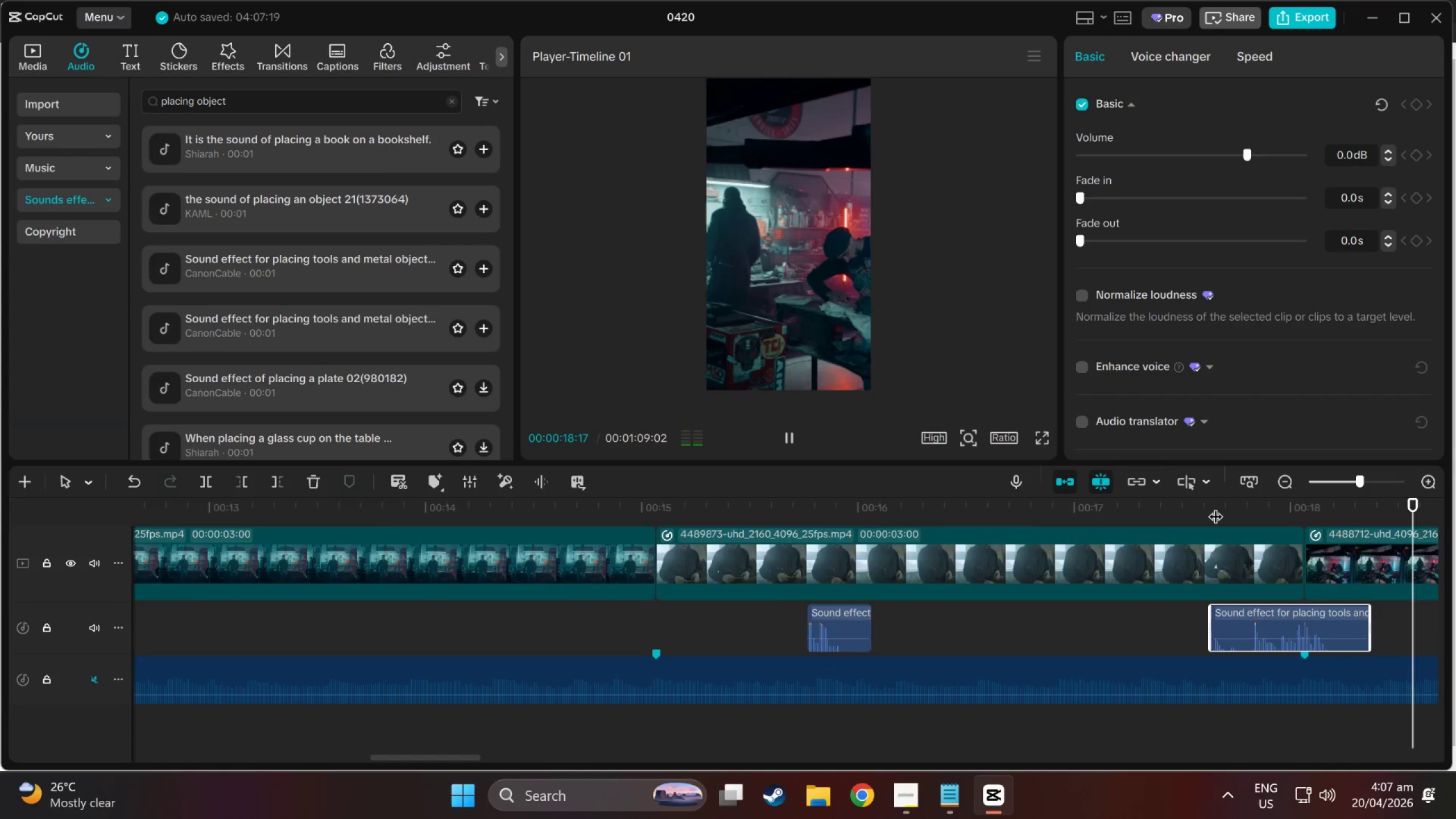 
key(Space)
 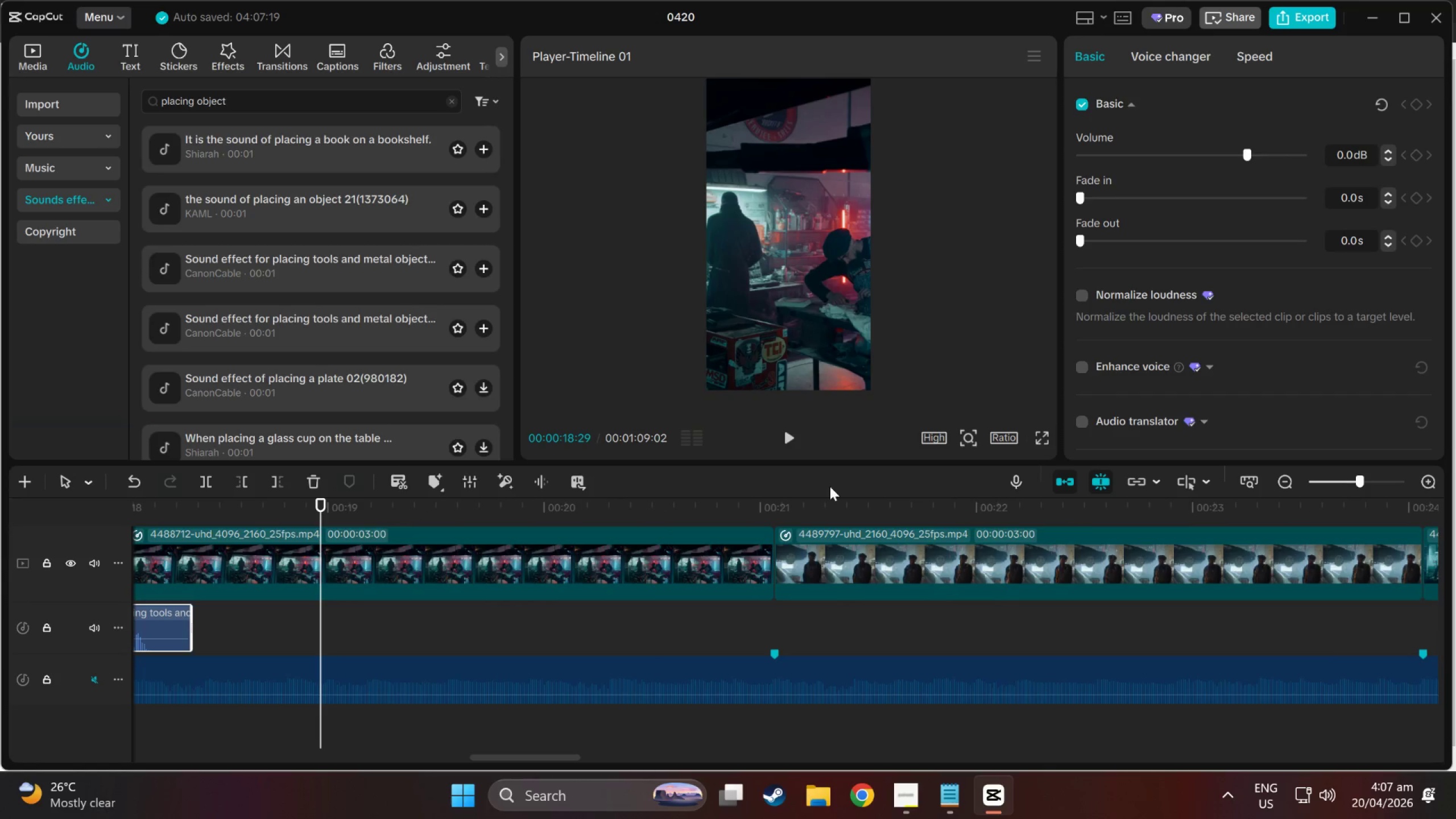 
key(Space)
 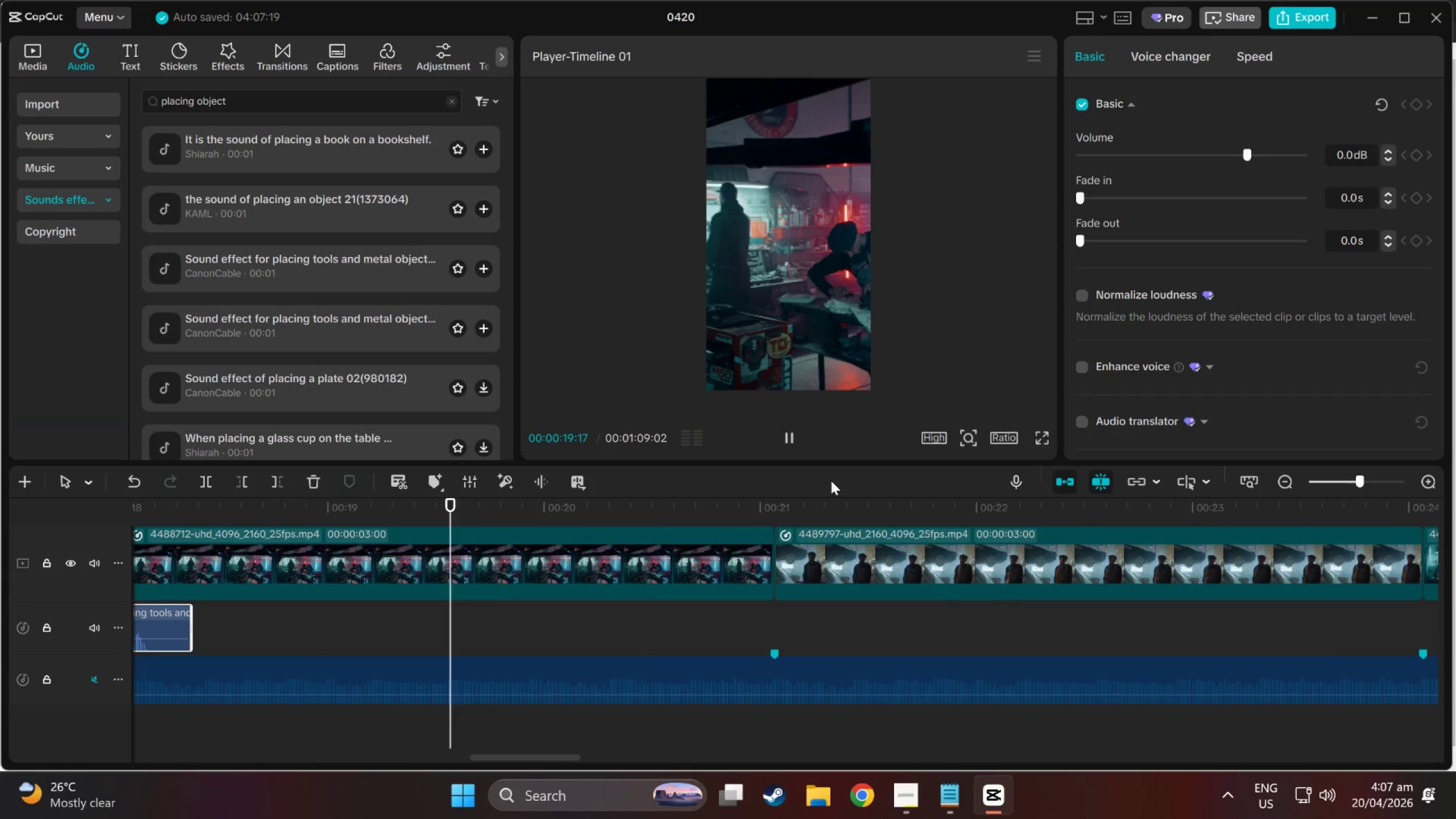 
hold_key(key=Space, duration=0.49)
 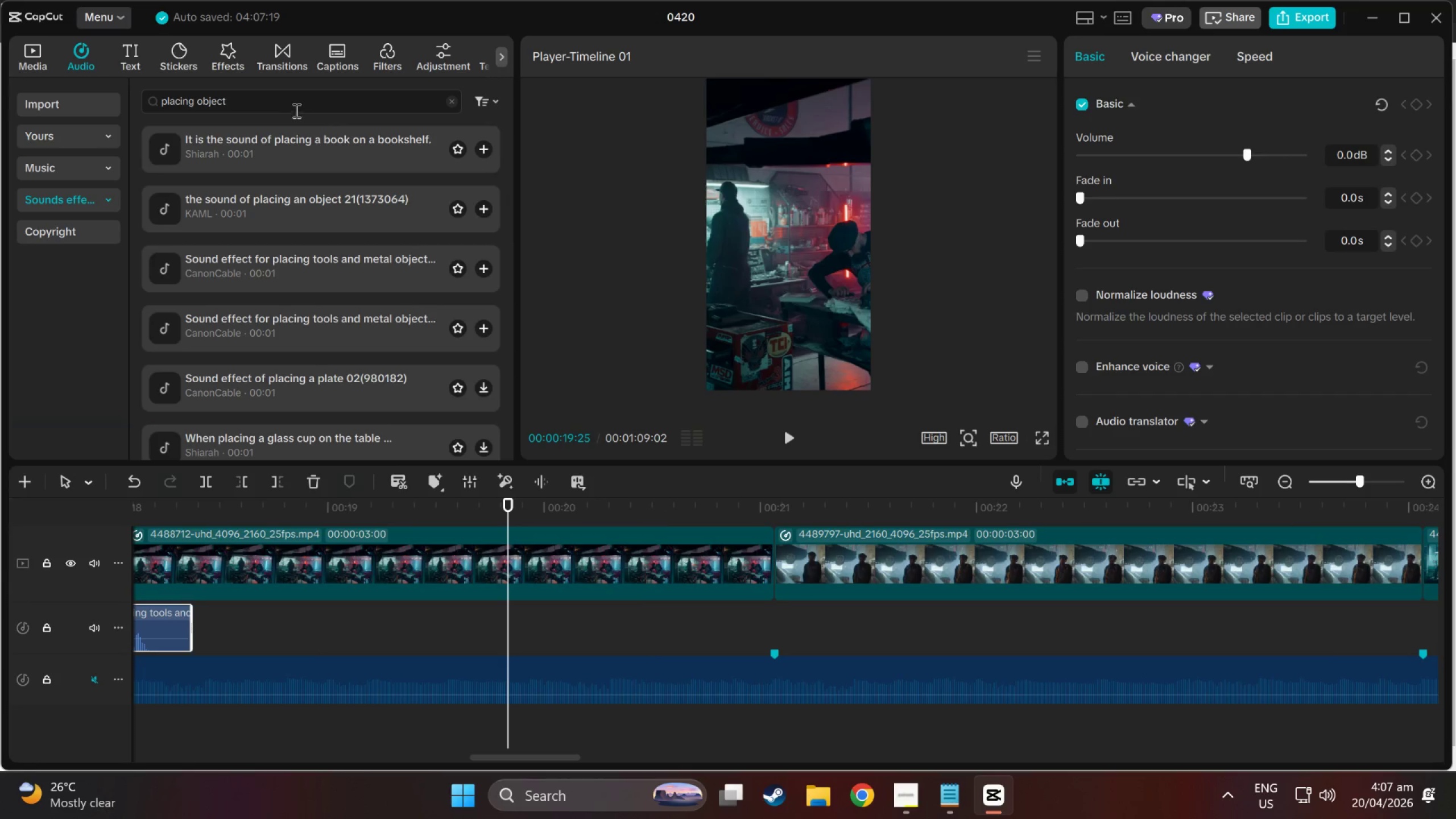 
left_click_drag(start_coordinate=[293, 109], to_coordinate=[74, 99])
 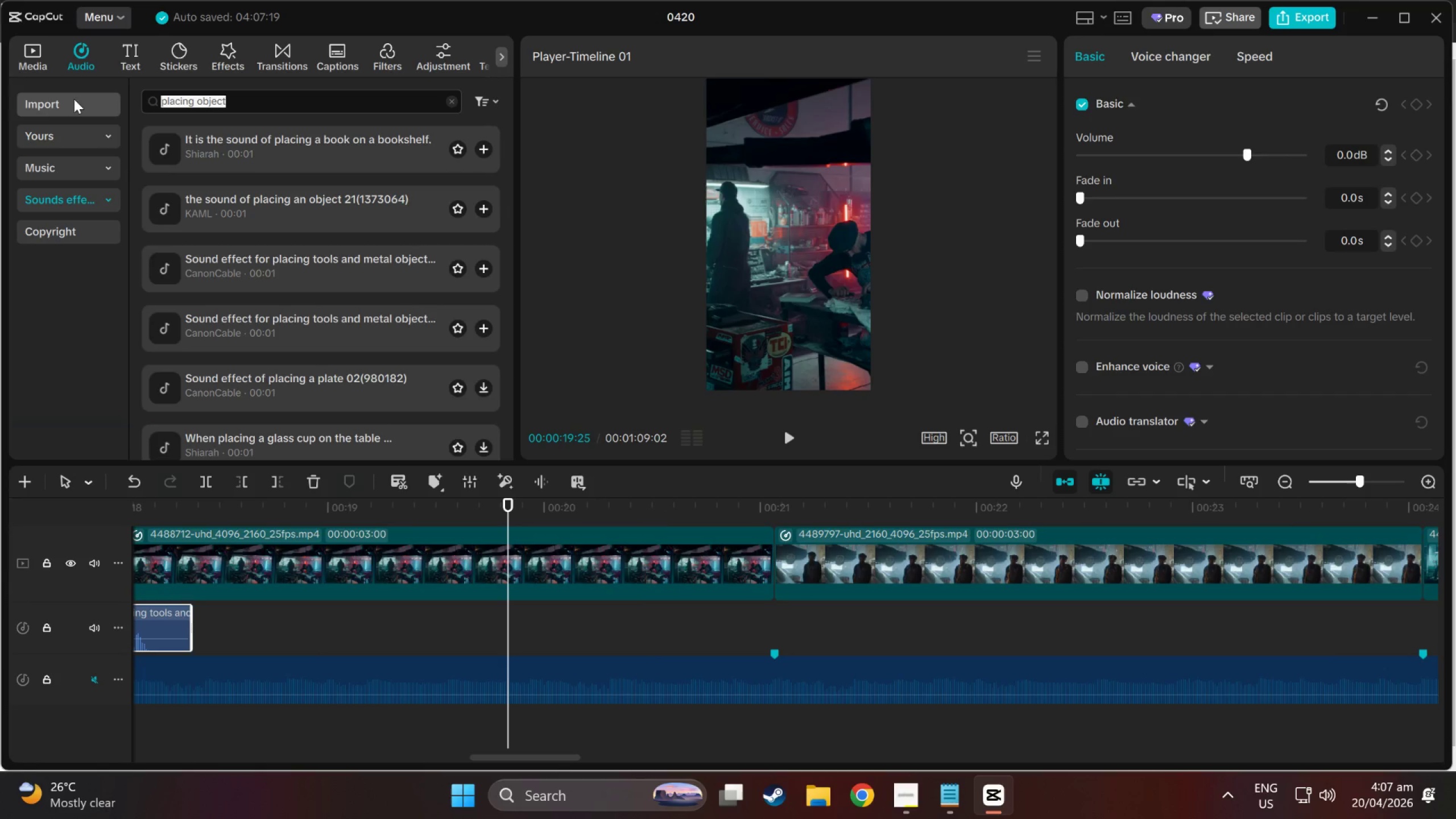 
type(screw)
 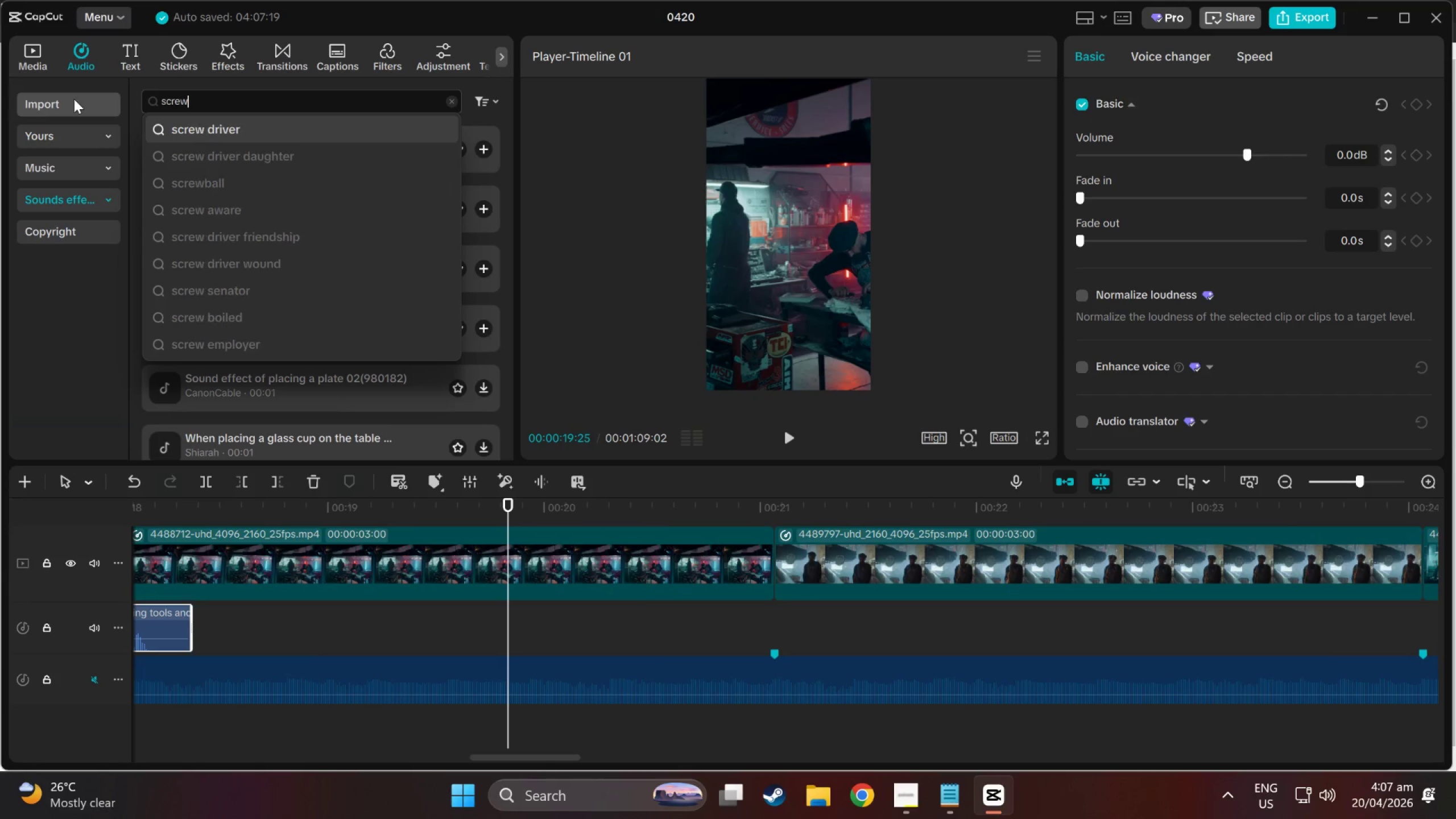 
key(Enter)
 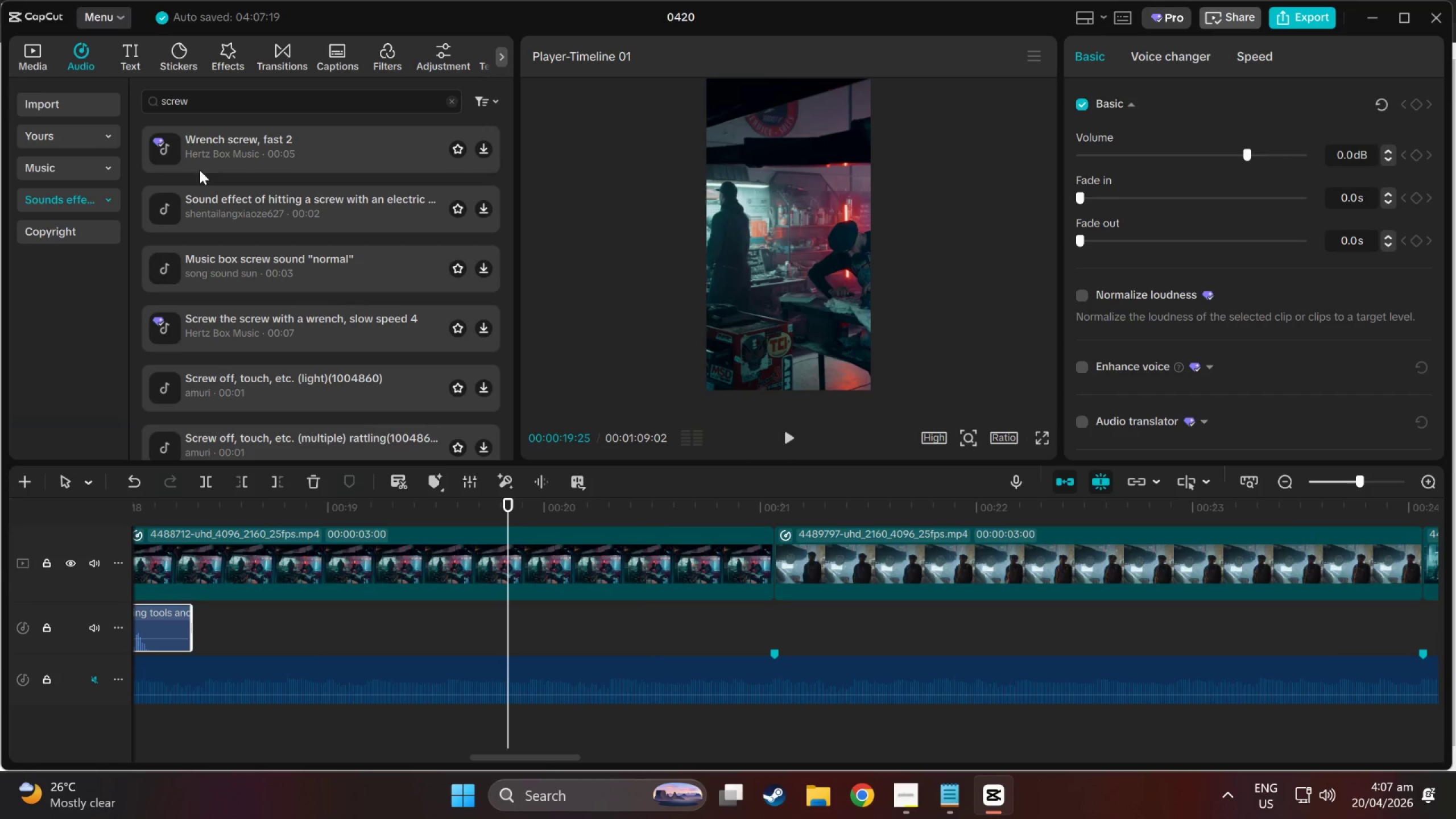 
left_click([267, 157])
 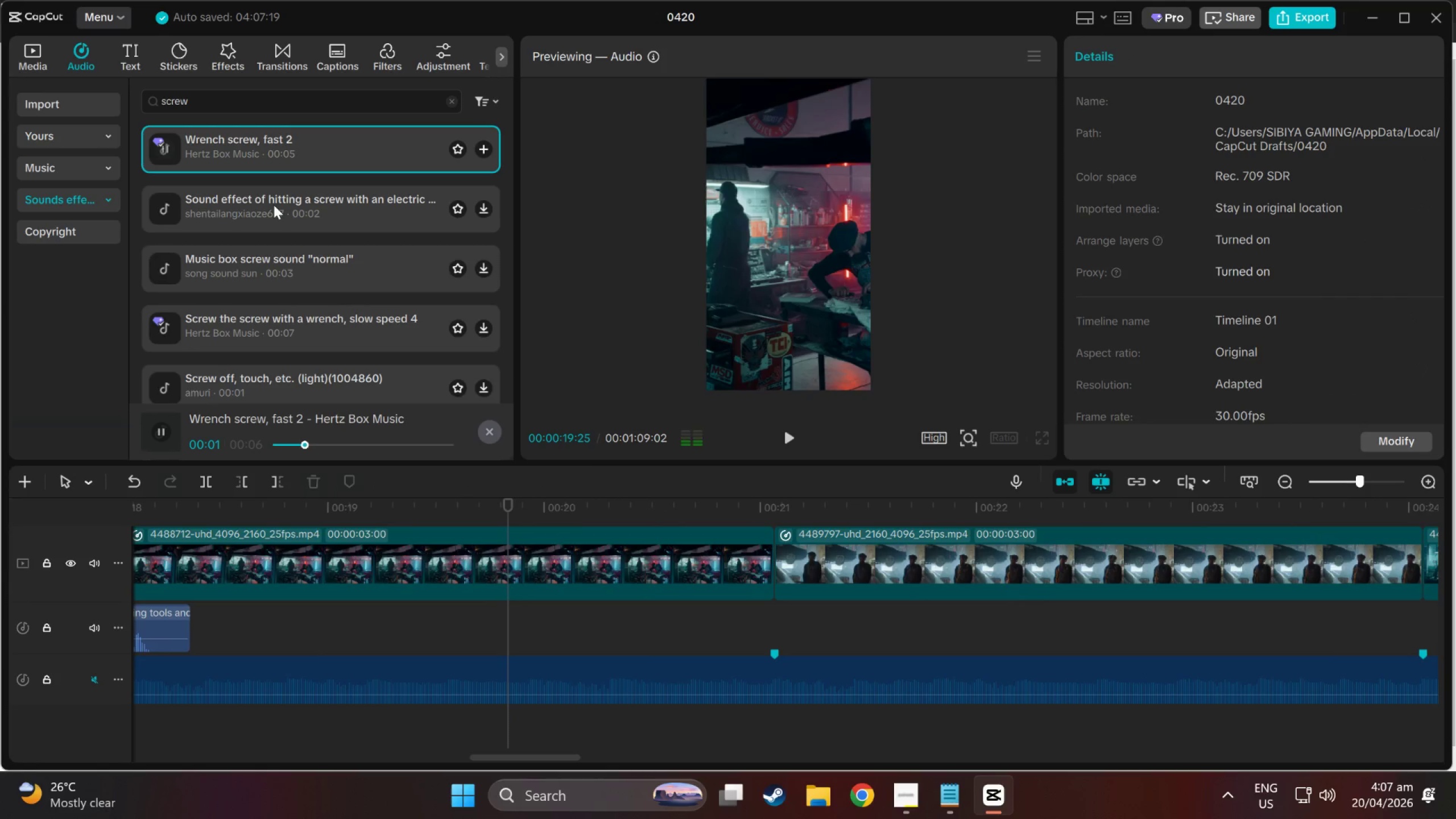 
left_click([274, 205])
 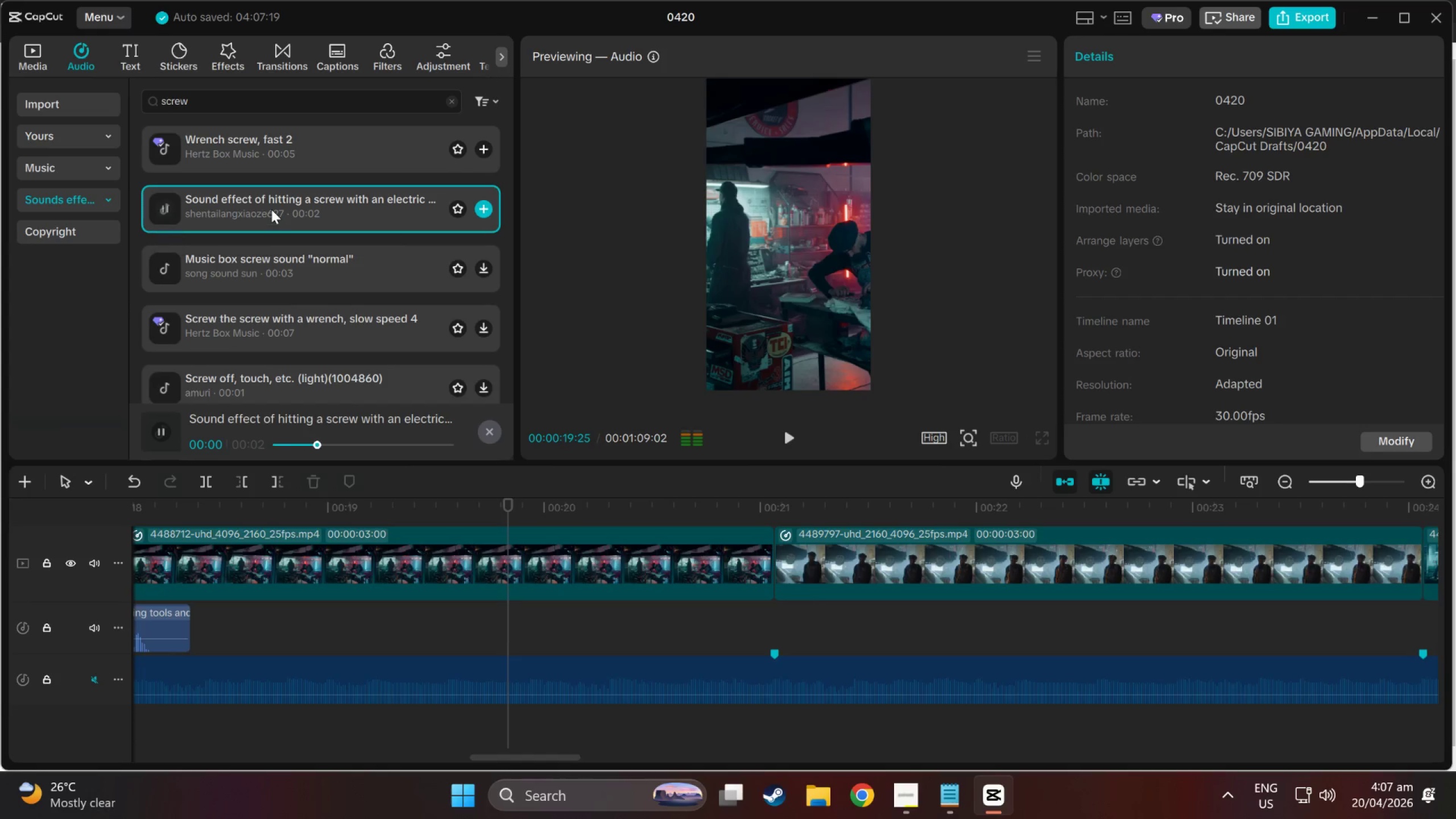 
left_click([267, 253])
 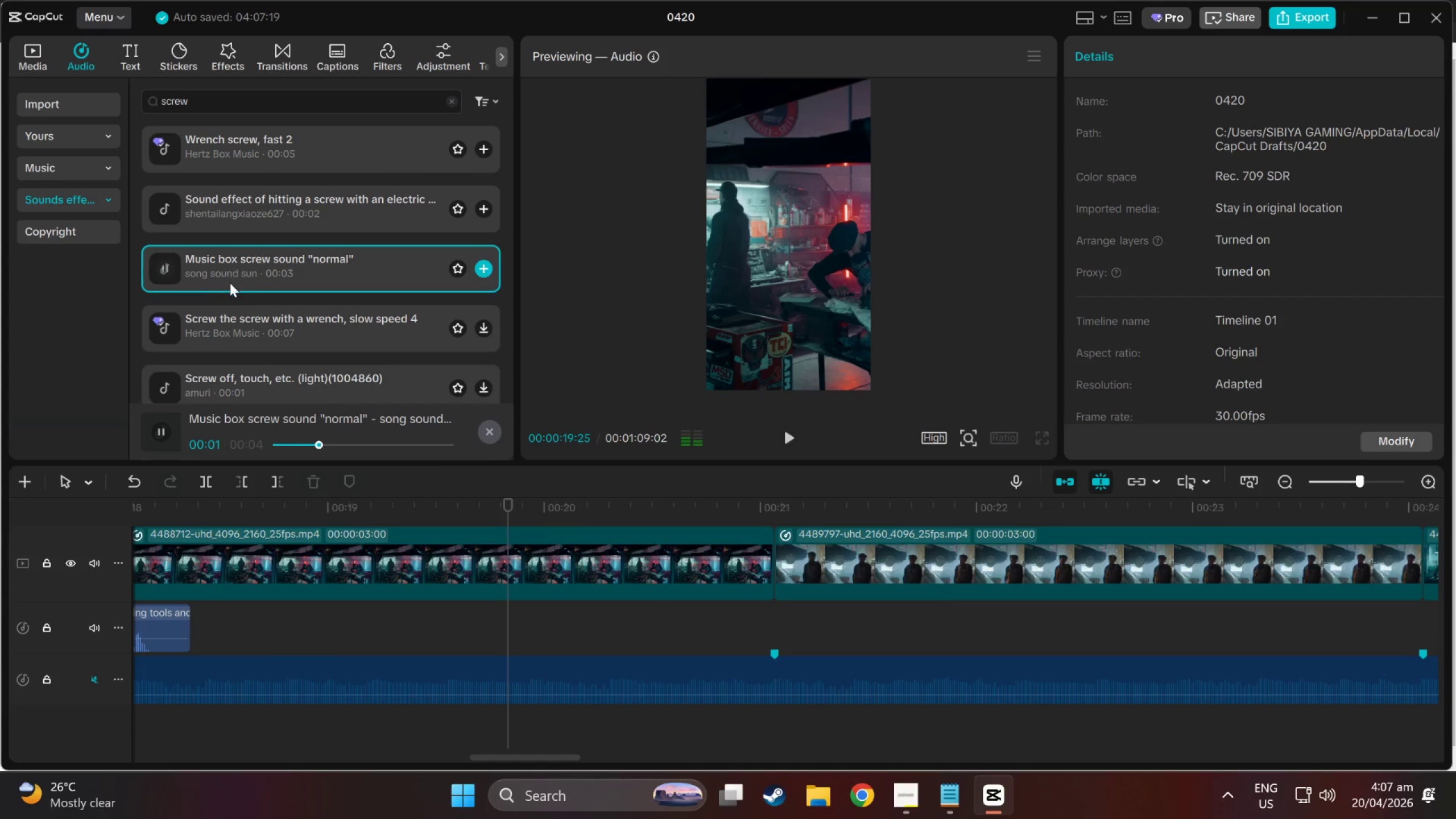 
left_click([243, 318])
 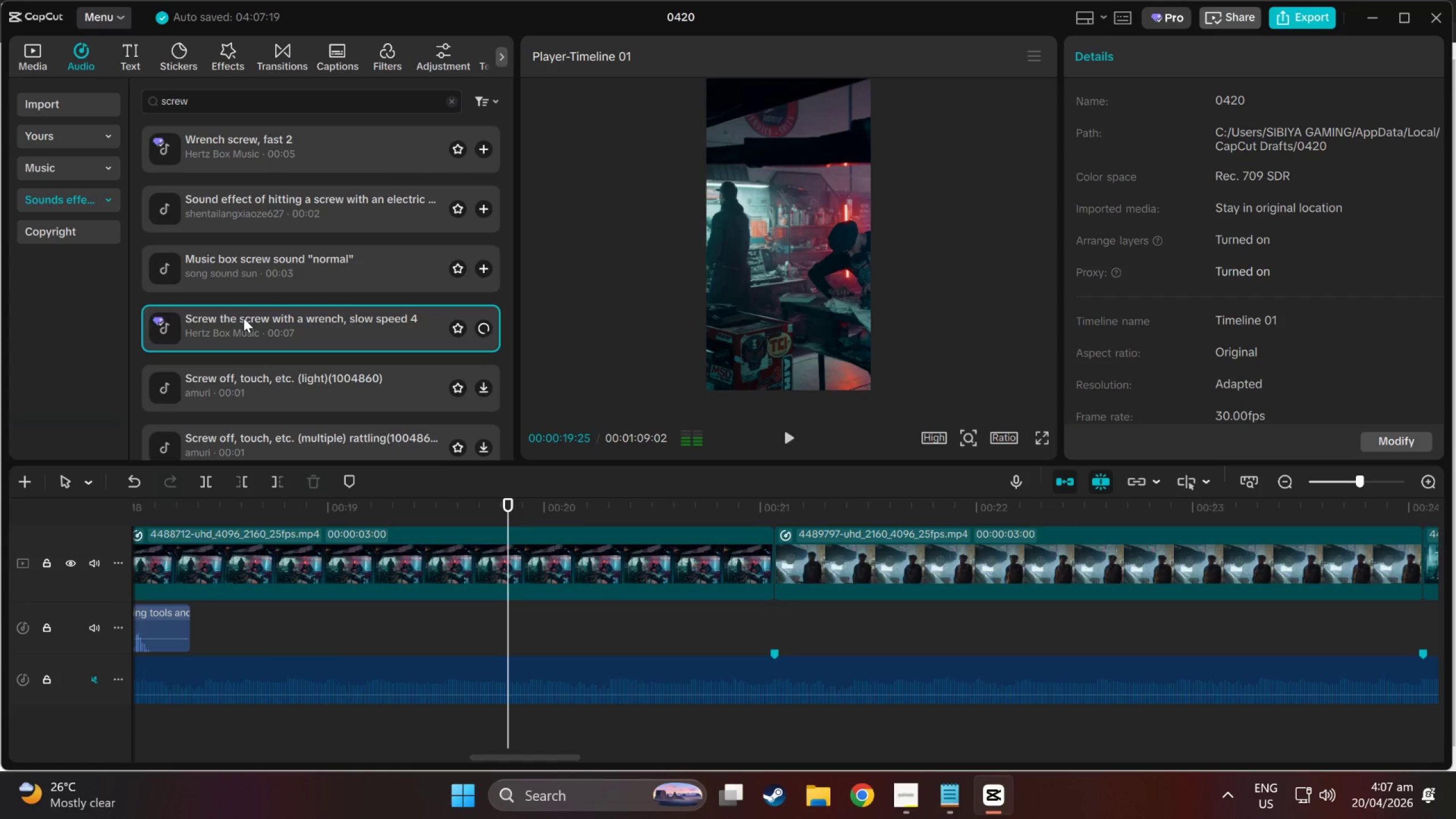 
scroll: coordinate [243, 318], scroll_direction: down, amount: 1.0
 